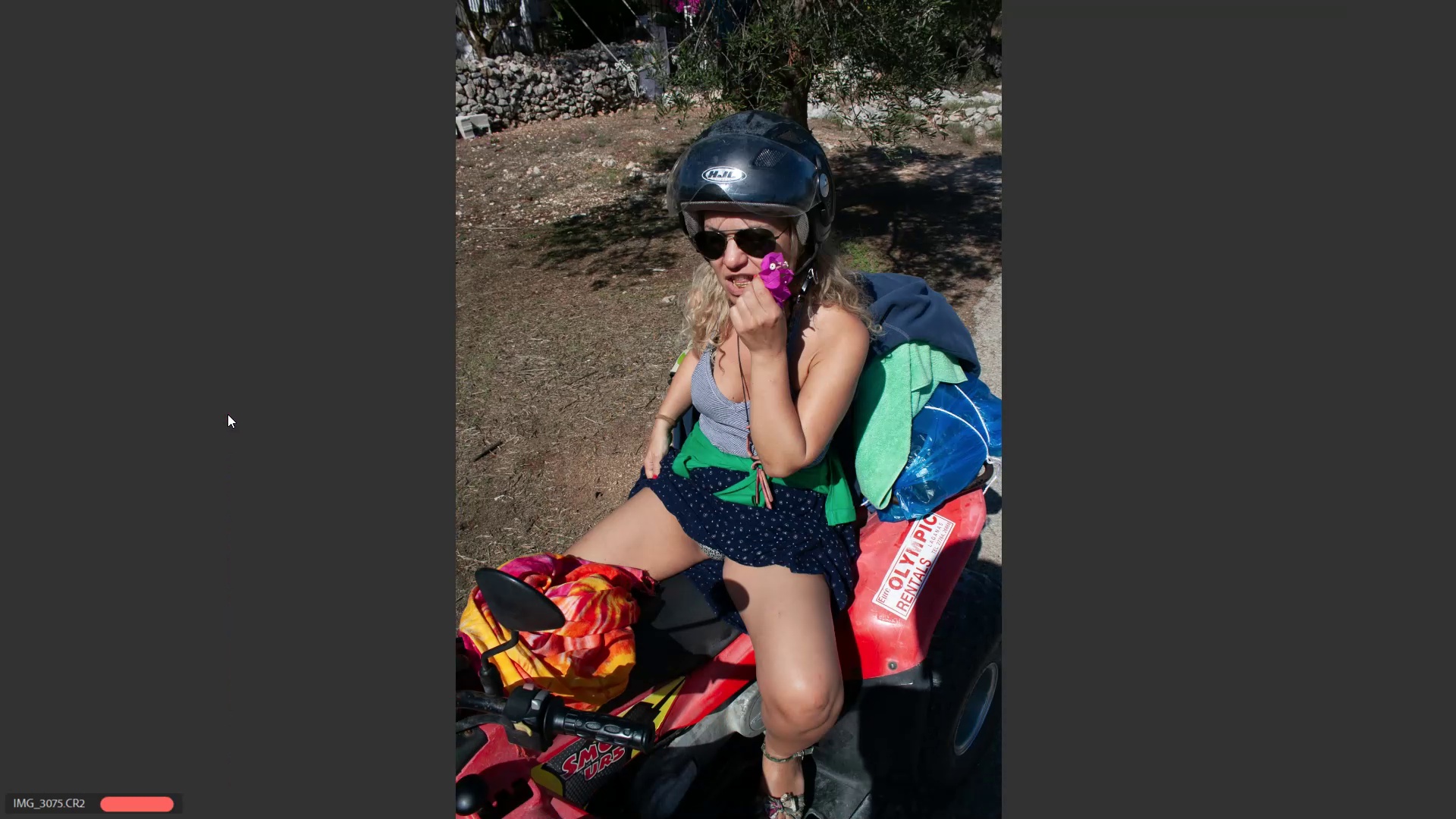 
key(ArrowRight)
 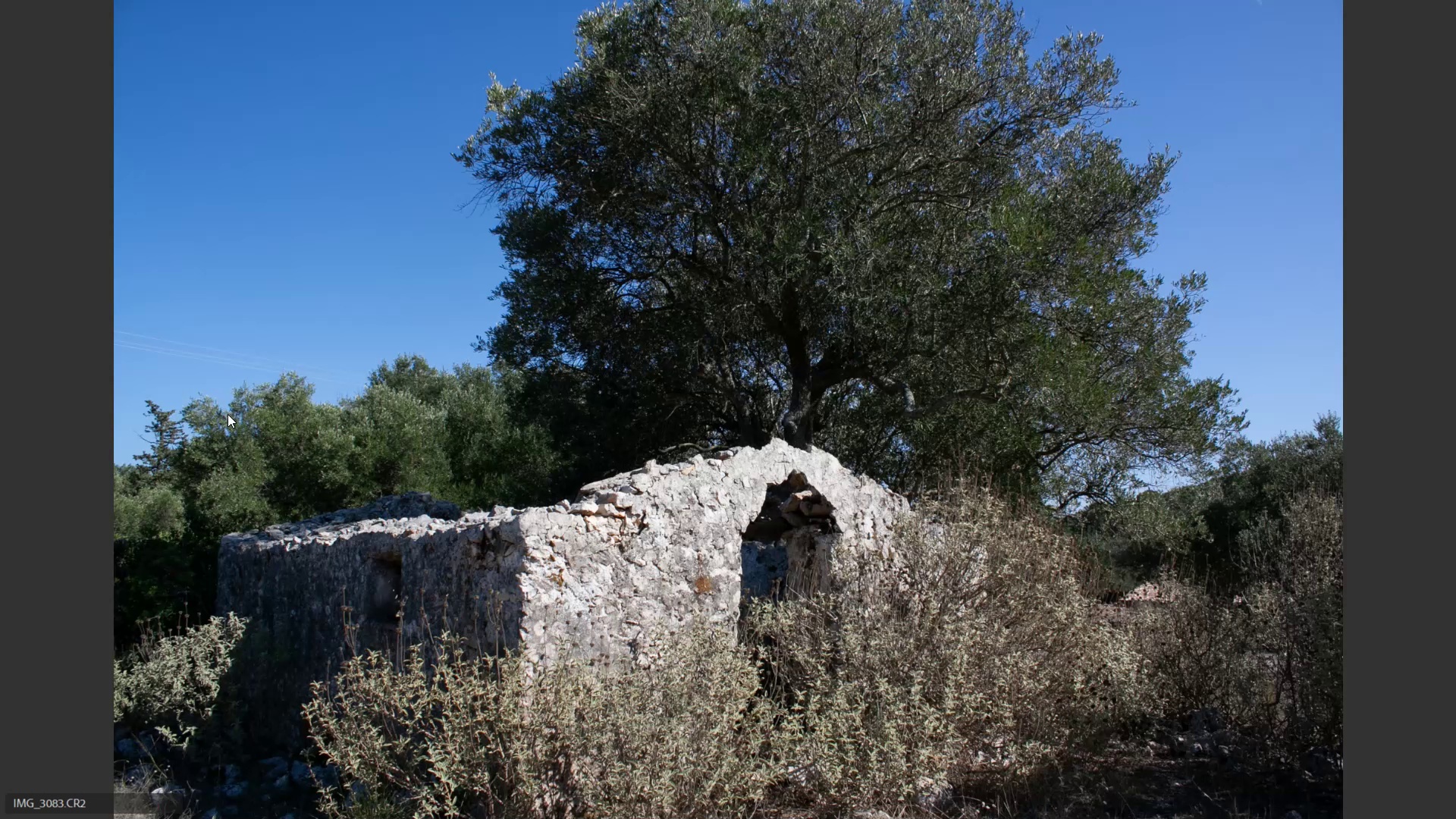 
key(ArrowRight)
 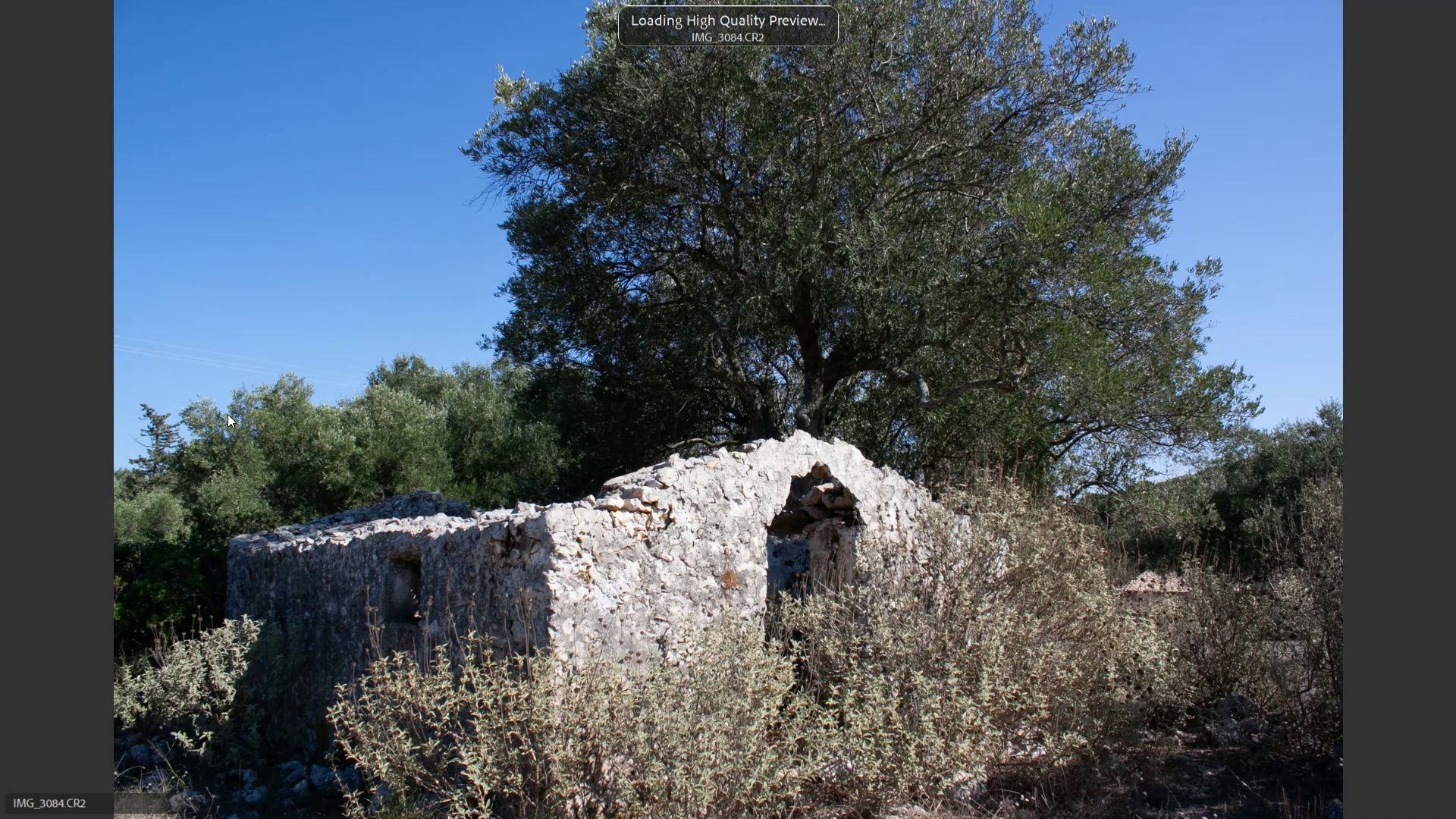 
key(ArrowRight)
 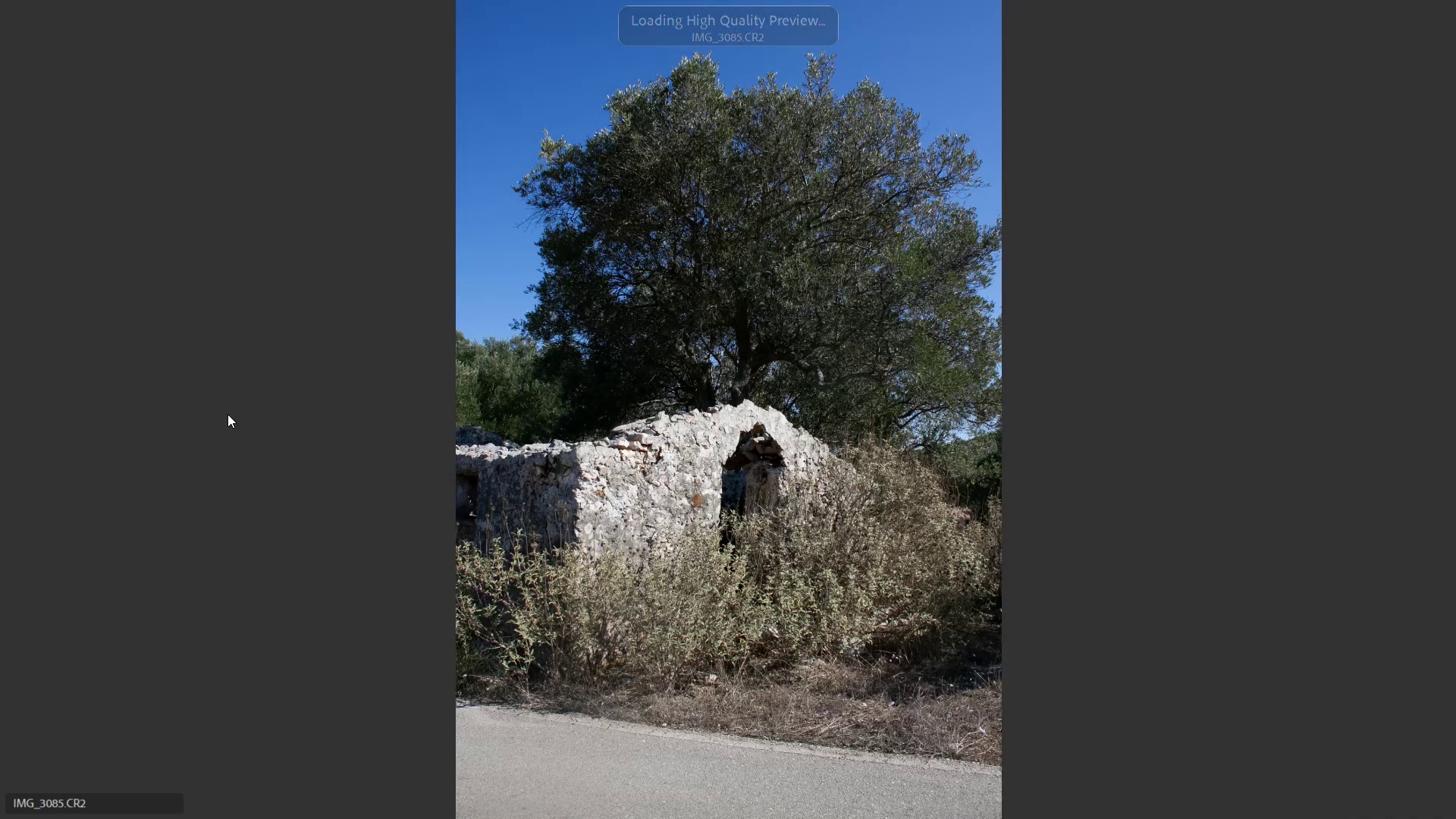 
key(ArrowLeft)
 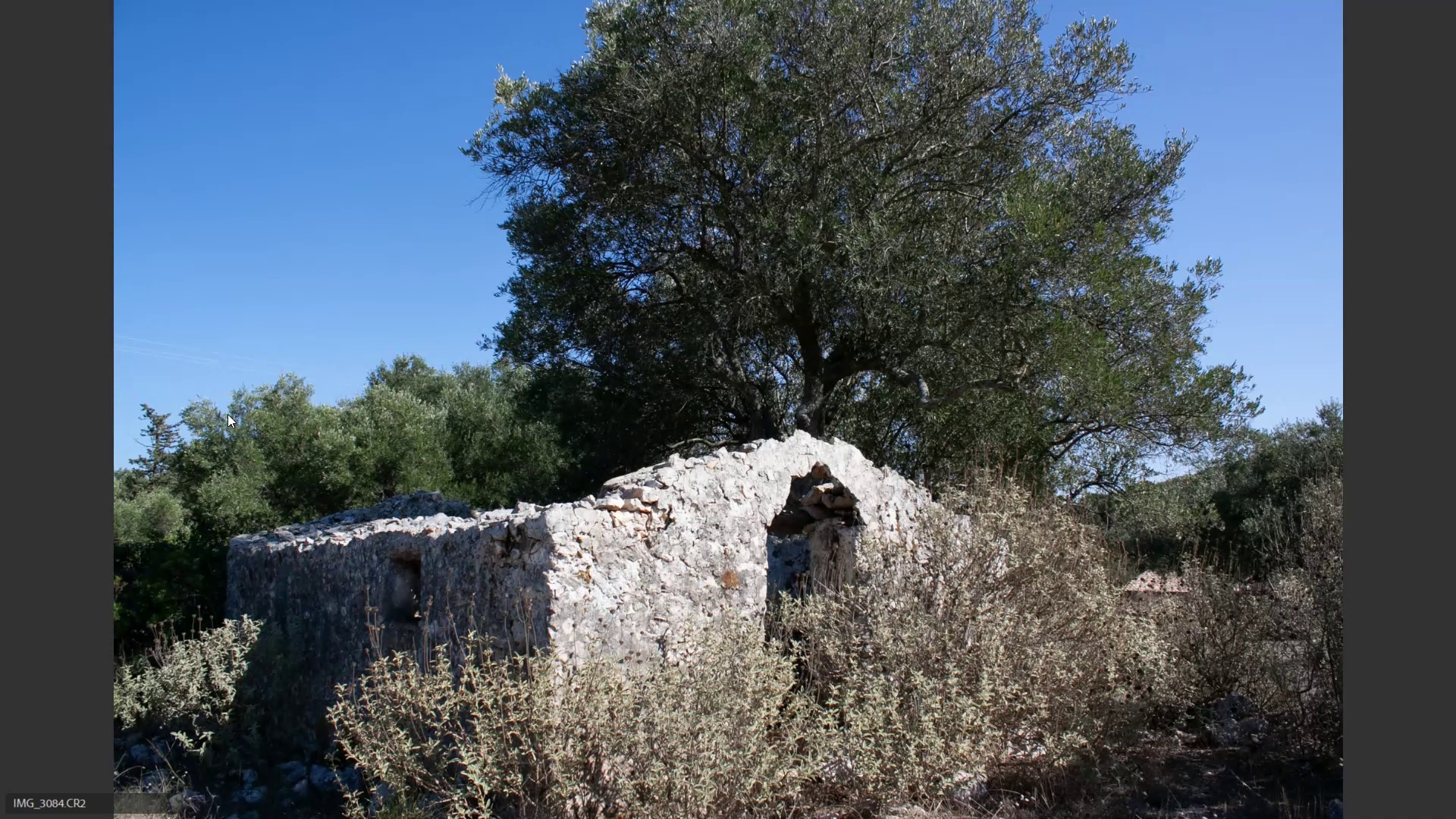 
key(6)
 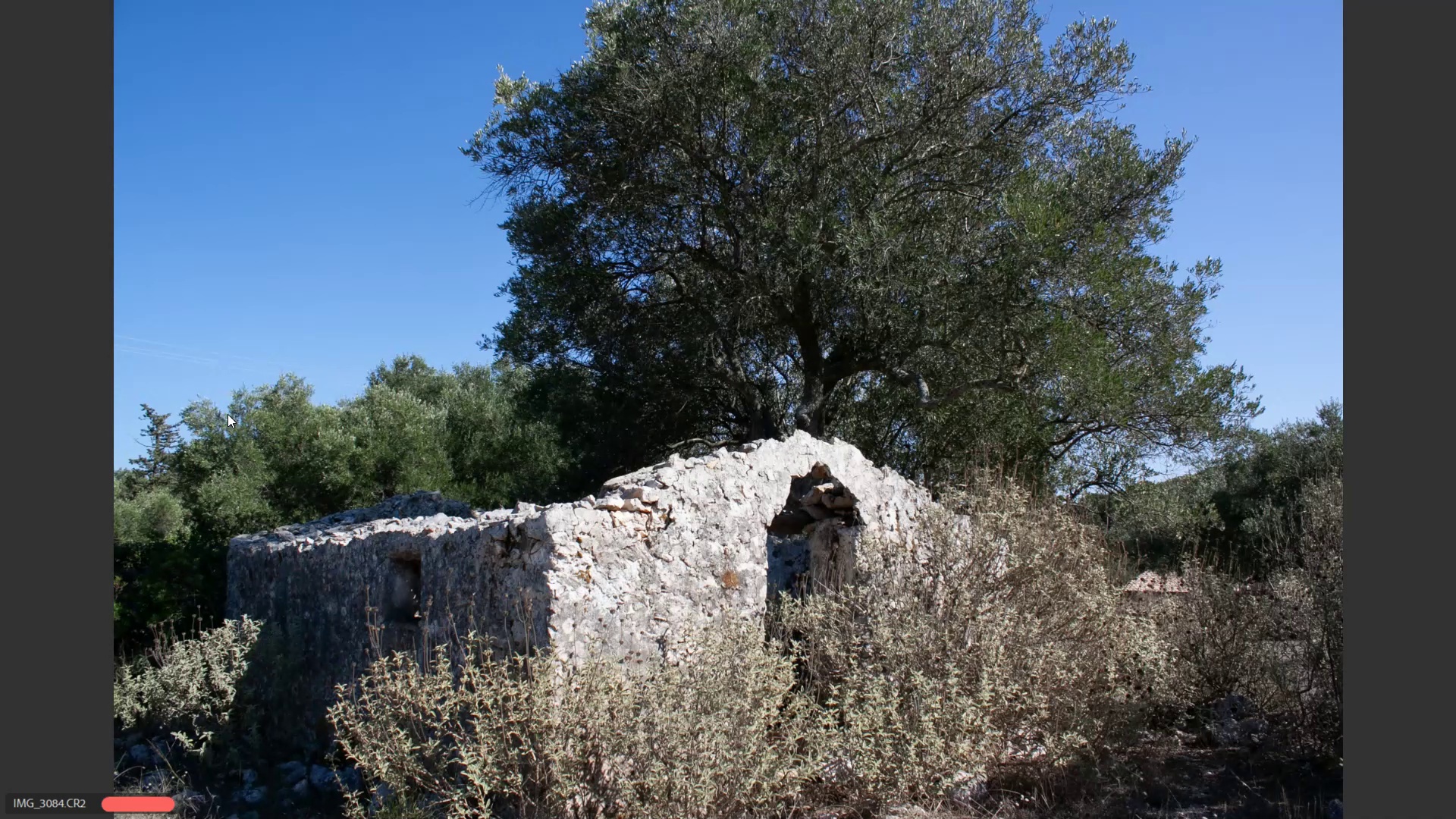 
key(ArrowRight)
 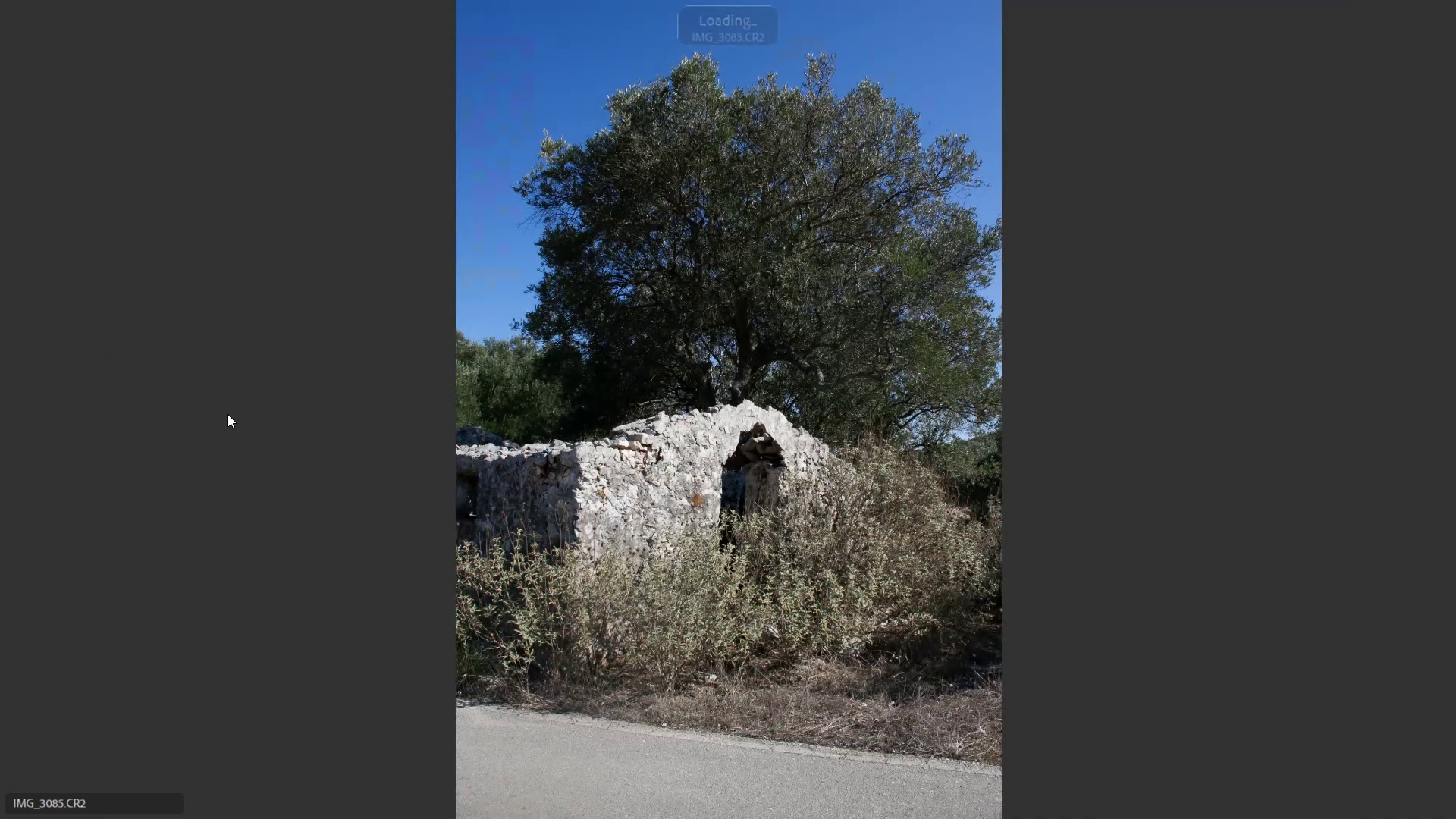 
key(ArrowRight)
 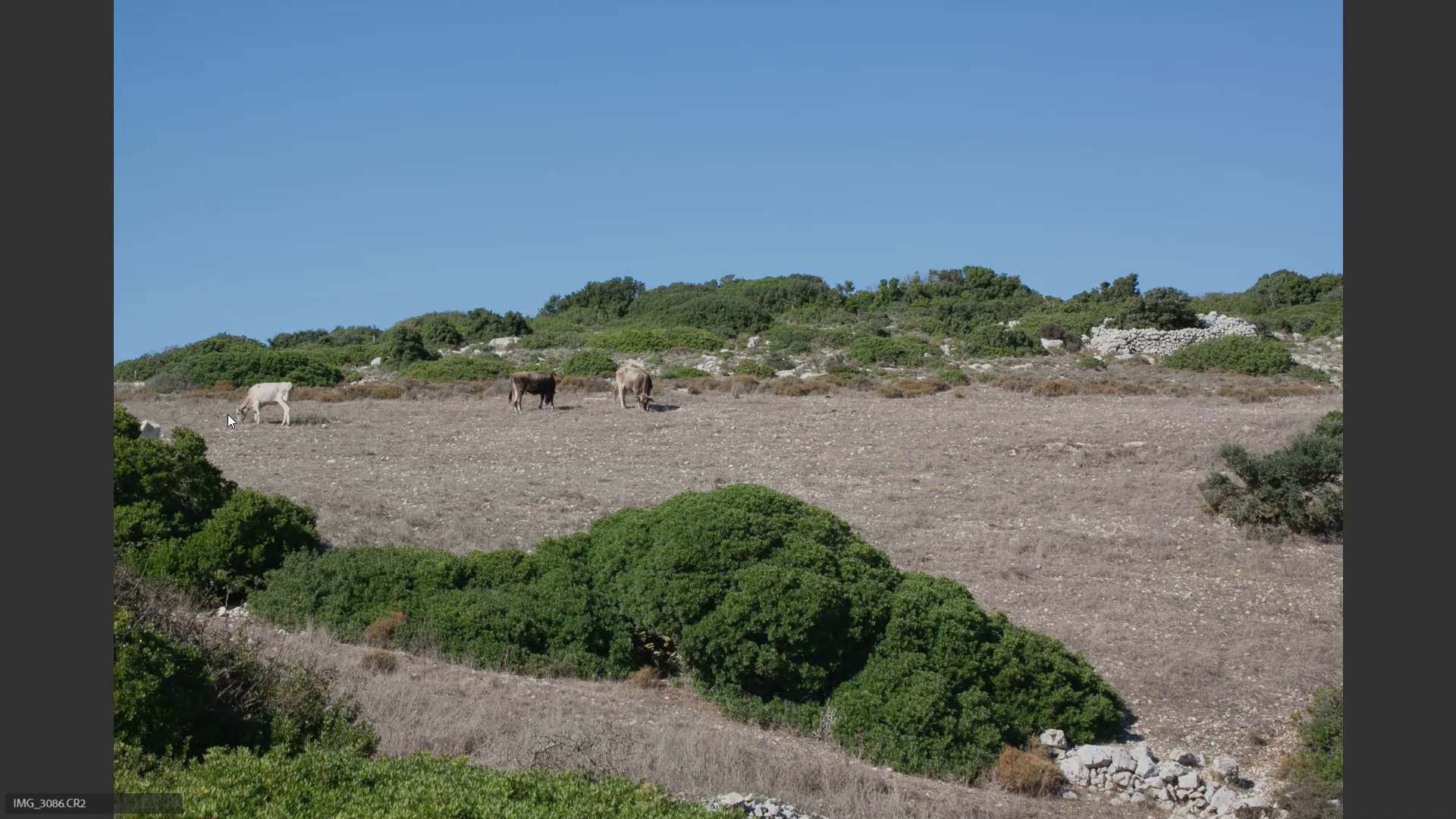 
key(ArrowRight)
 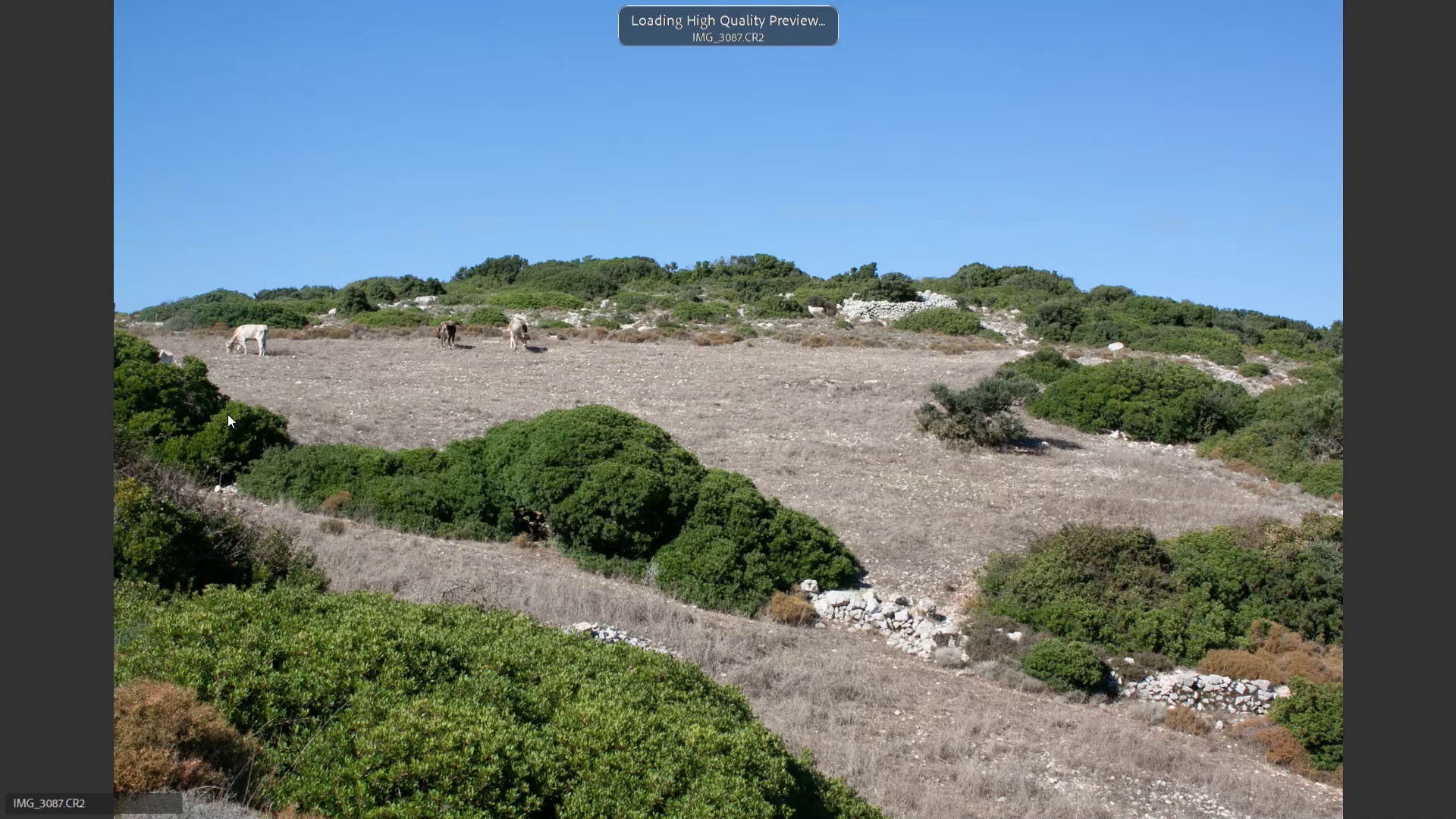 
key(ArrowRight)
 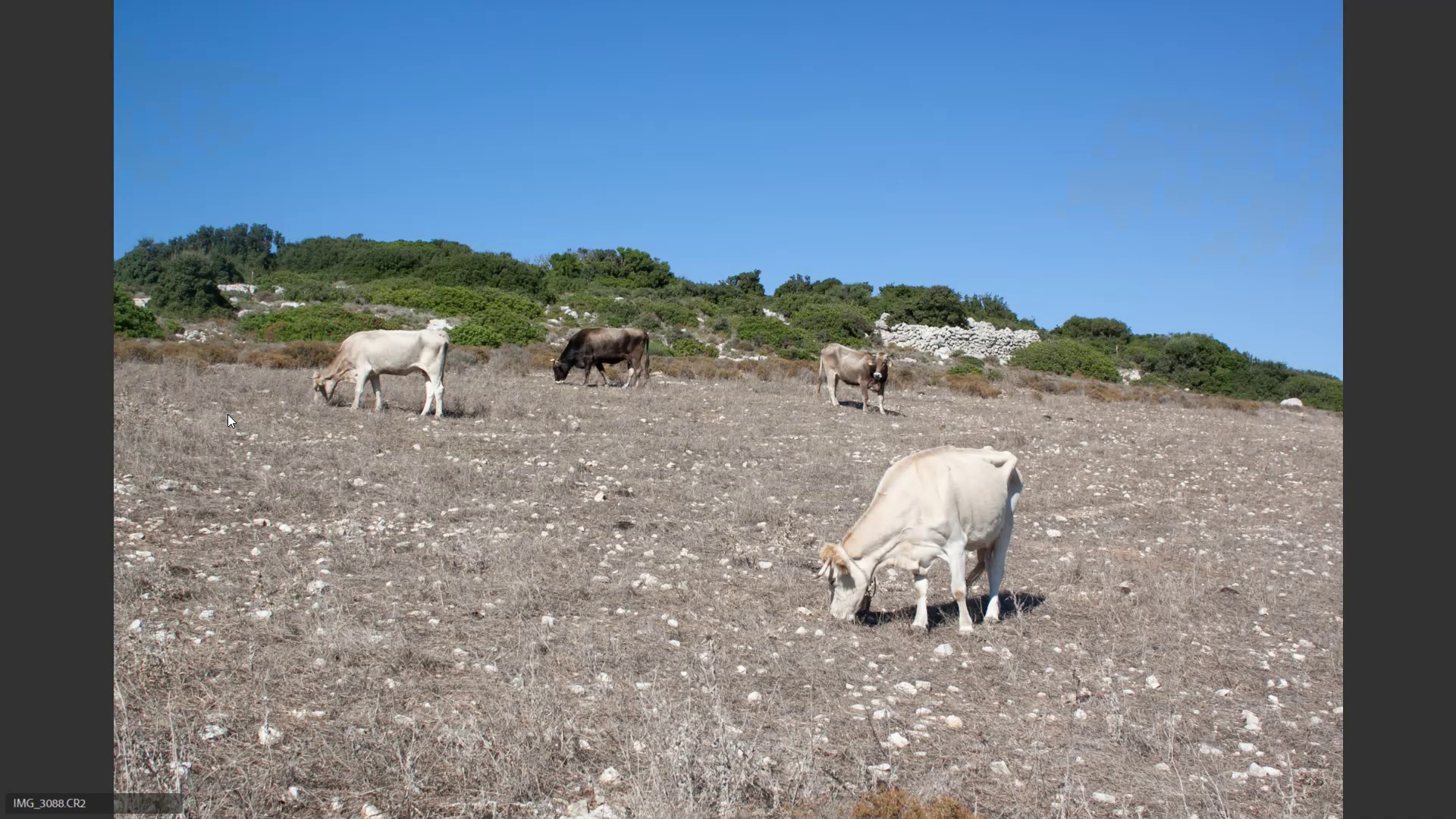 
key(6)
 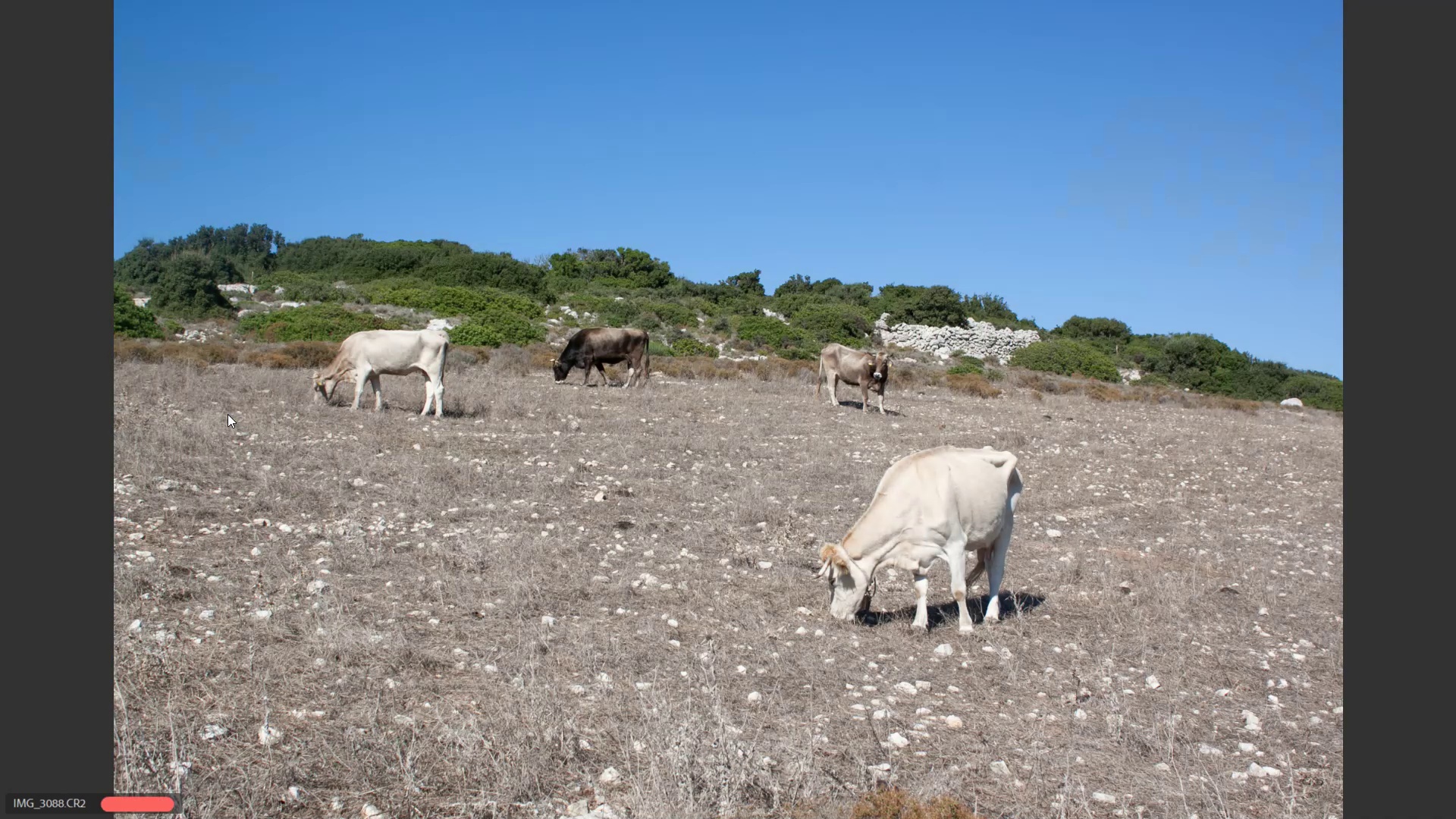 
key(ArrowRight)
 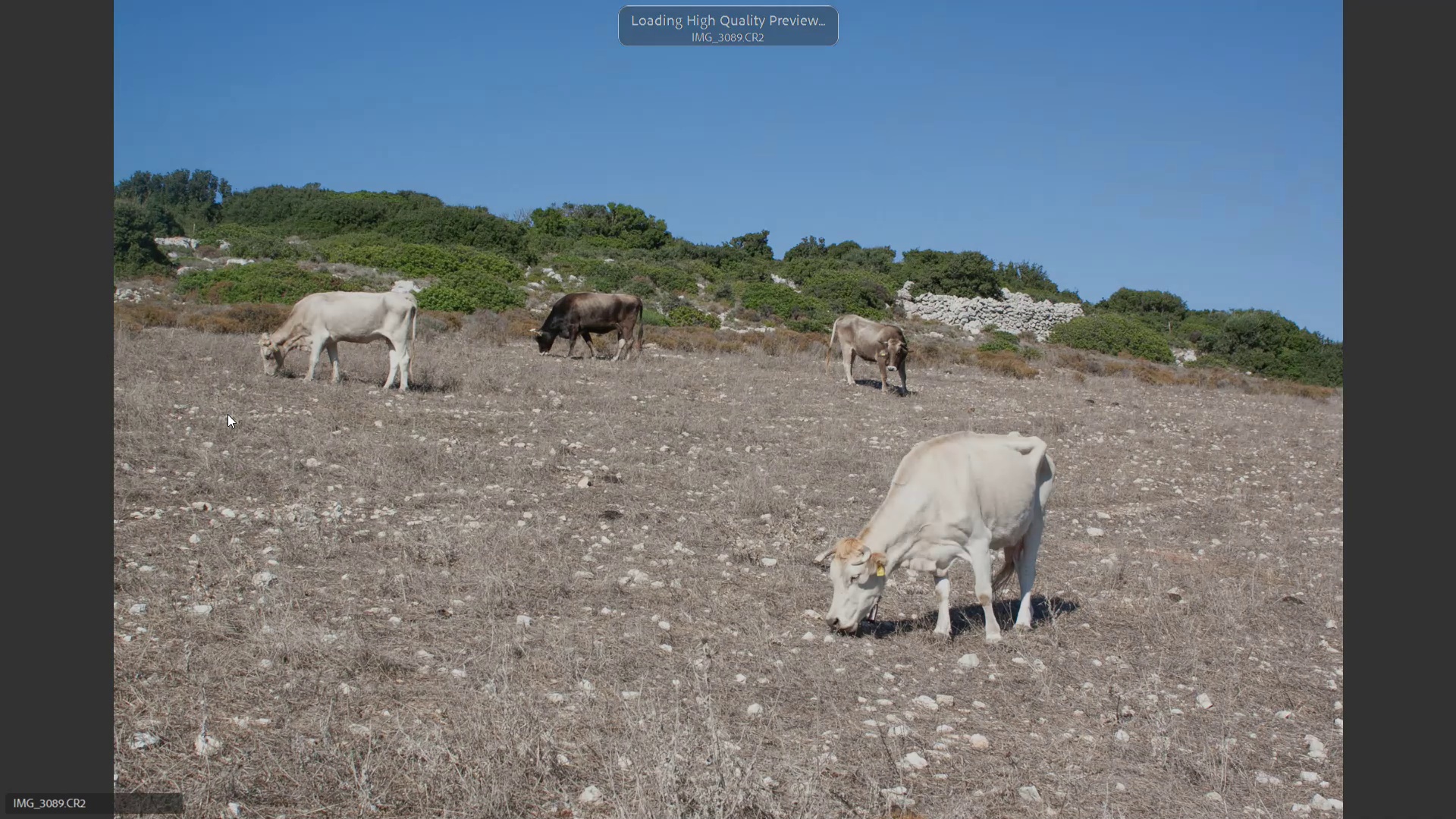 
key(ArrowLeft)
 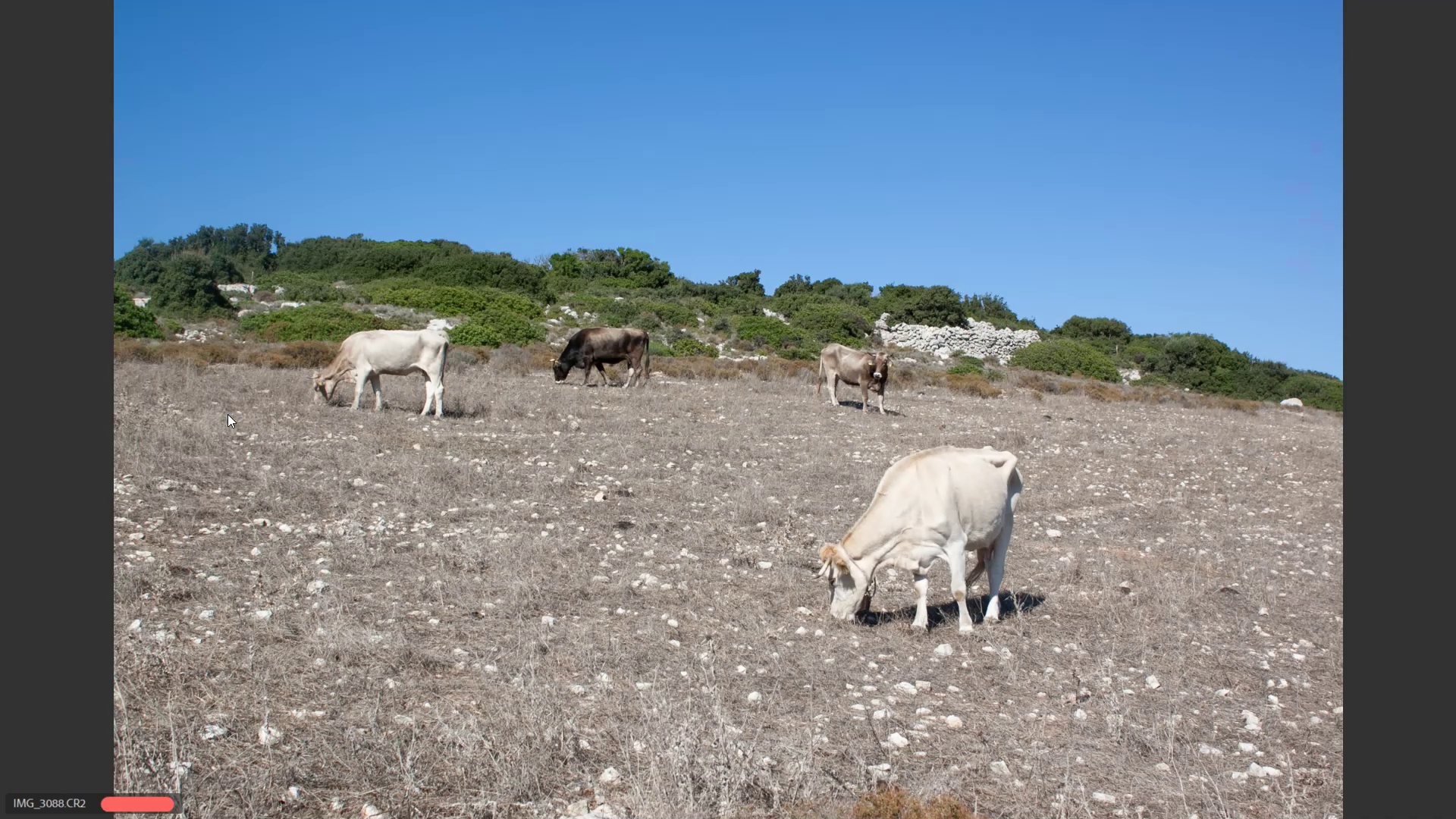 
key(6)
 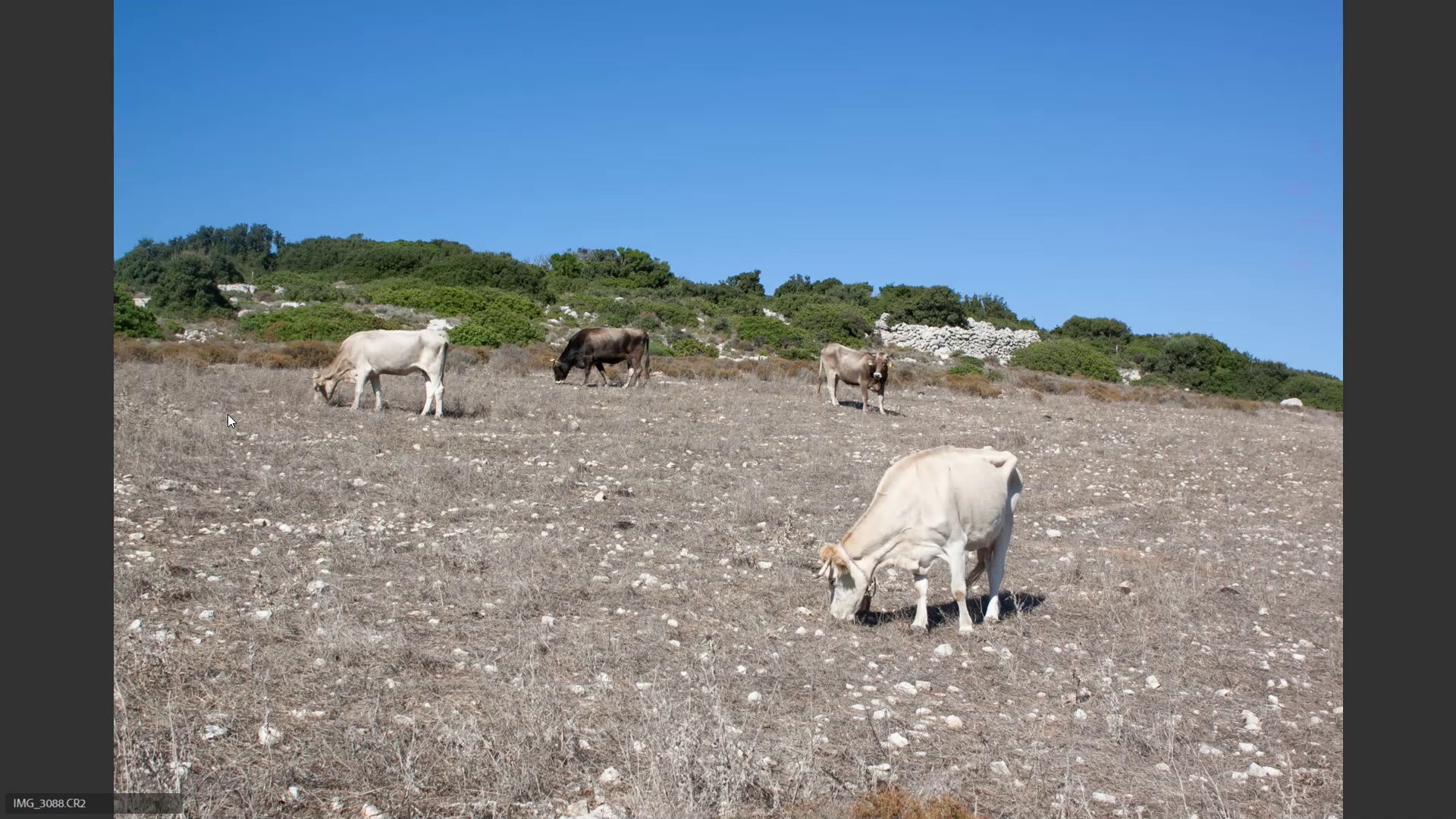 
key(ArrowRight)
 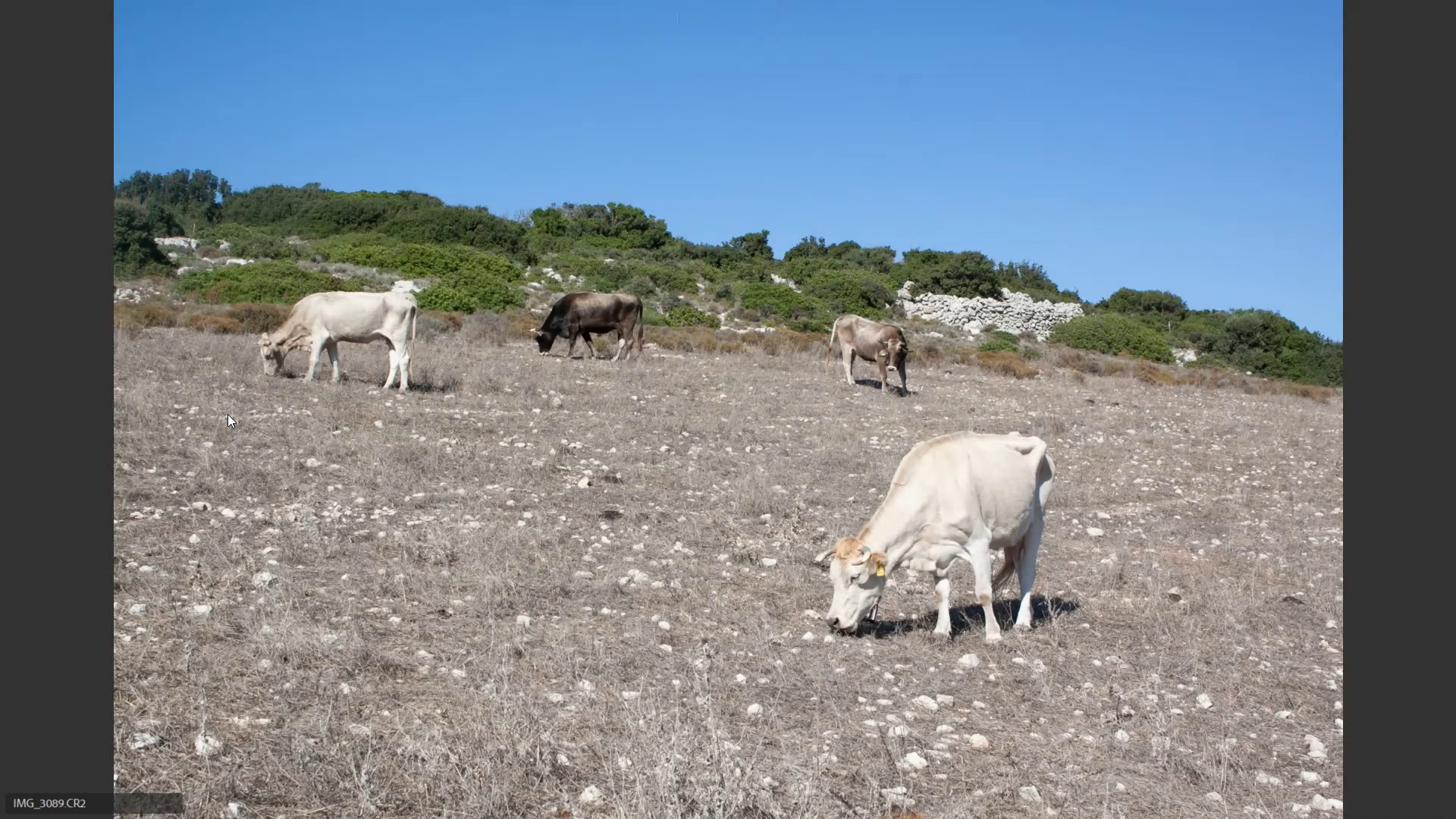 
key(6)
 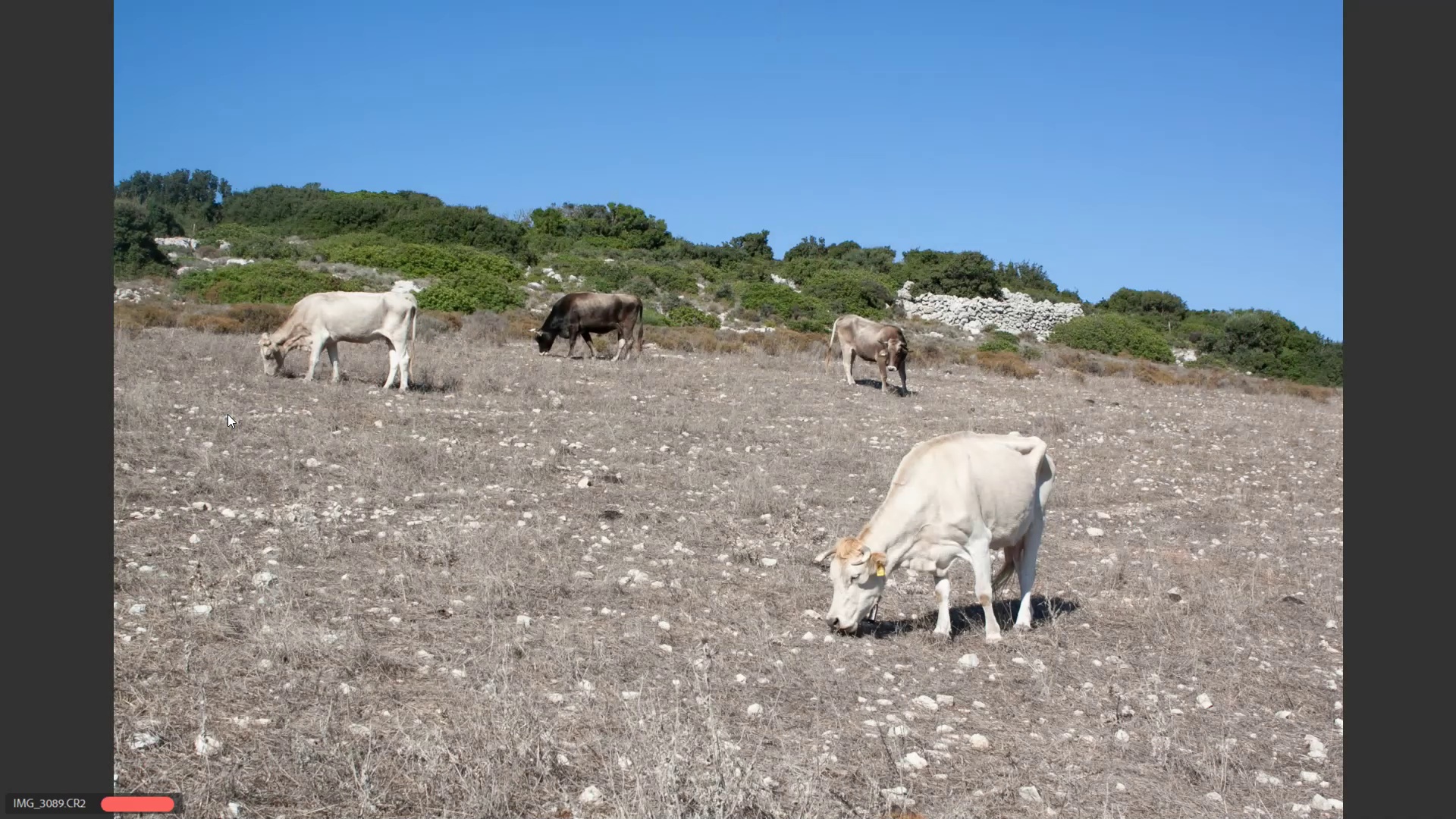 
key(ArrowRight)
 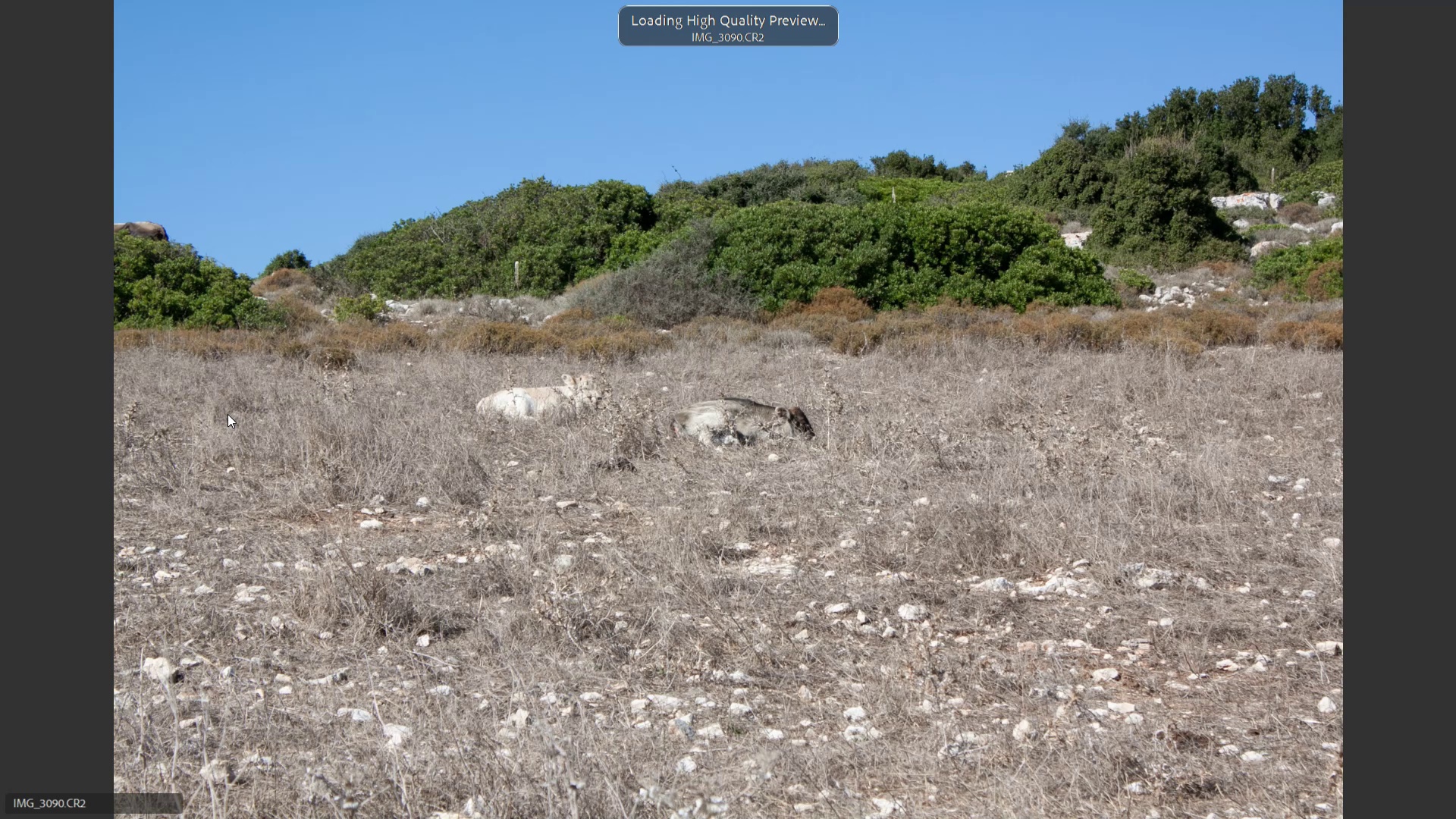 
key(ArrowRight)
 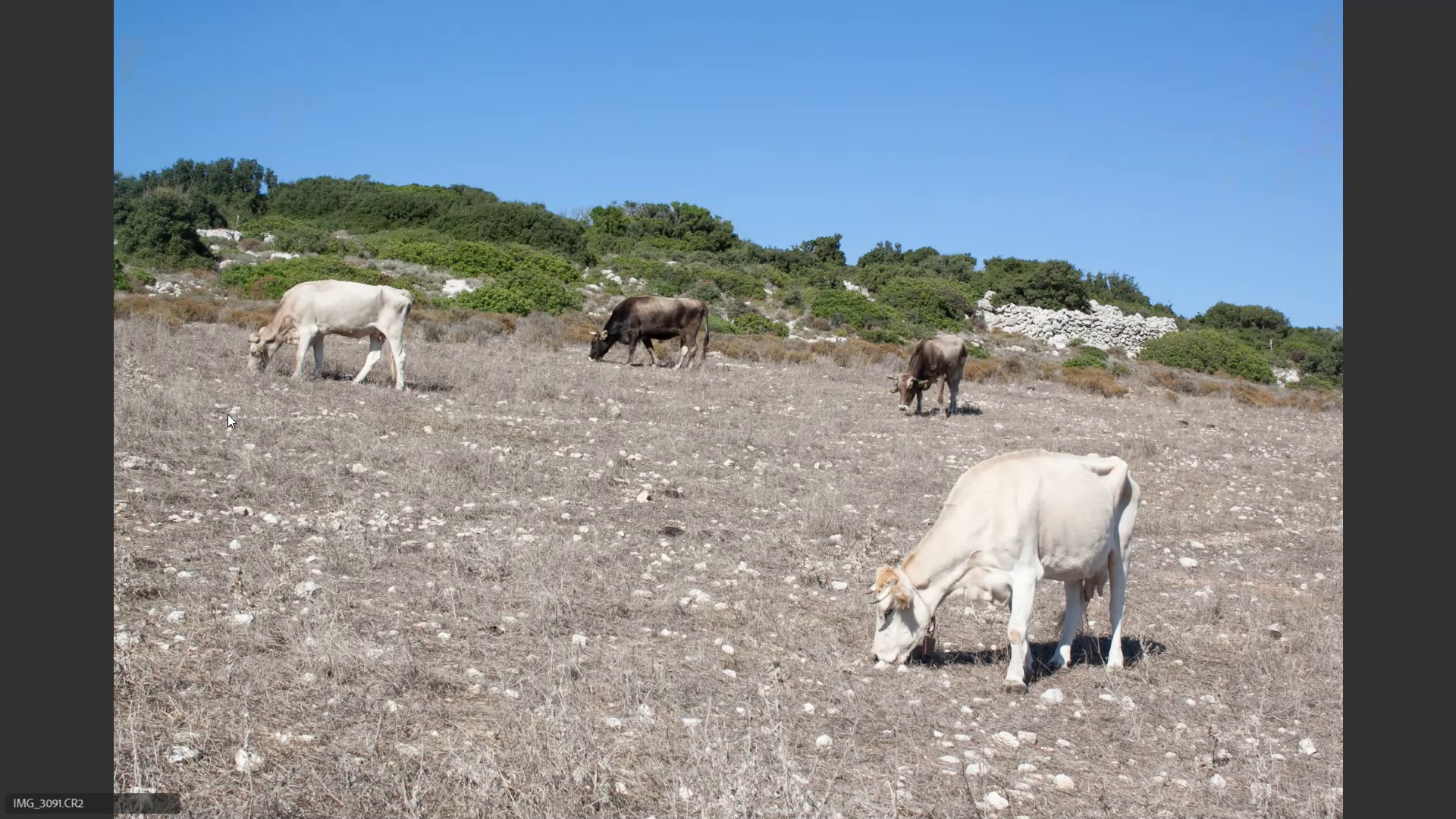 
key(ArrowRight)
 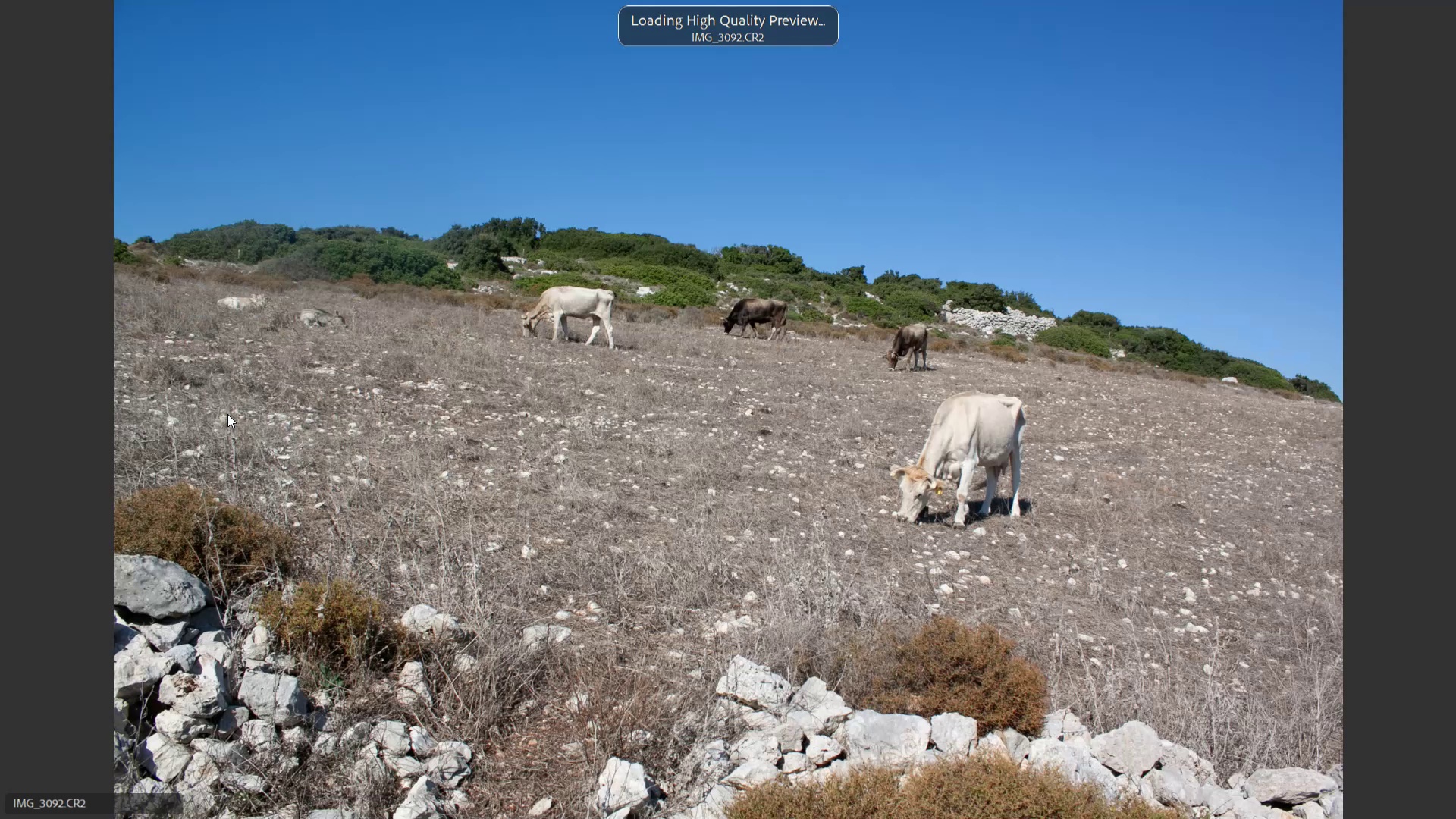 
key(ArrowRight)
 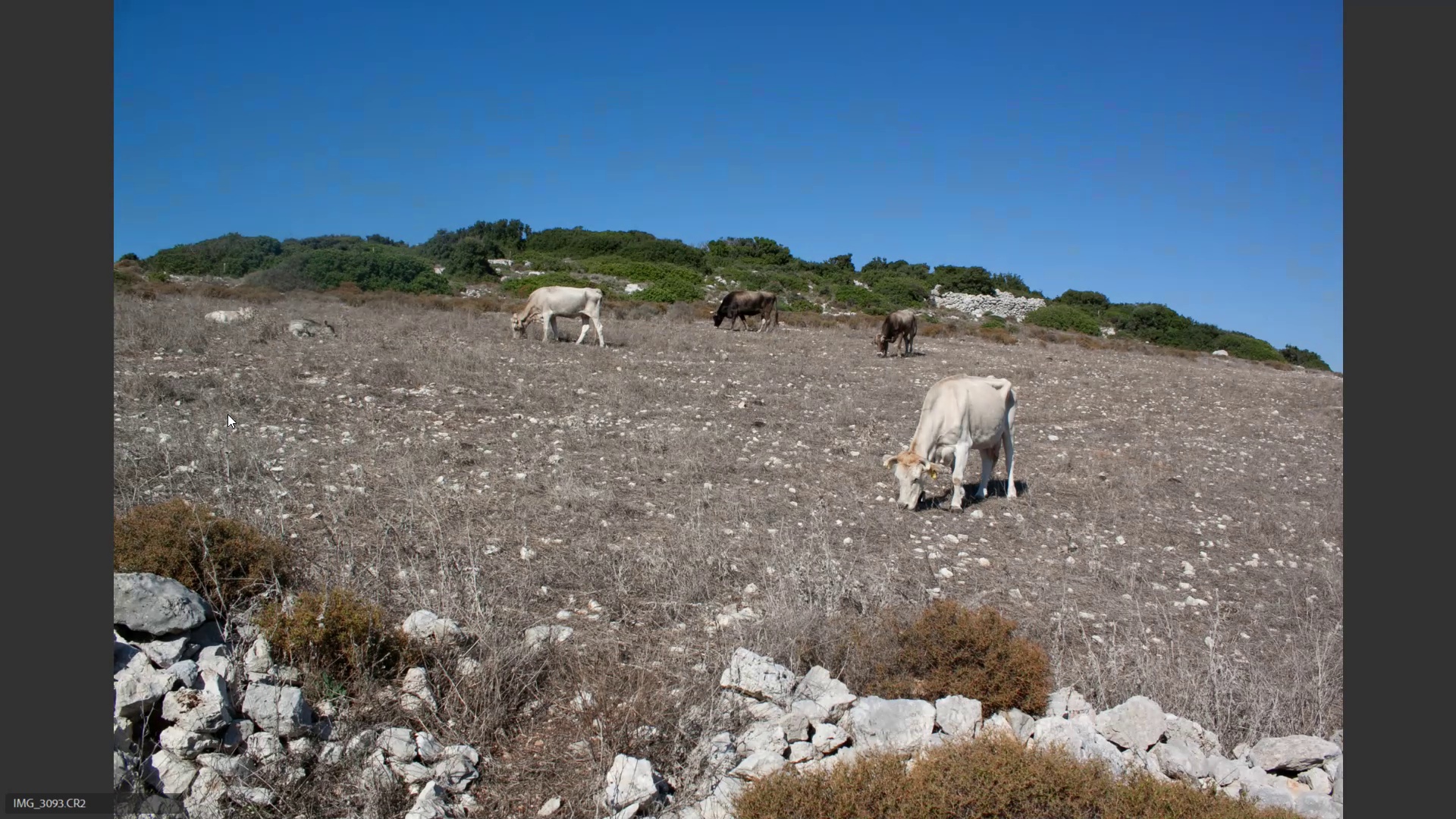 
key(6)
 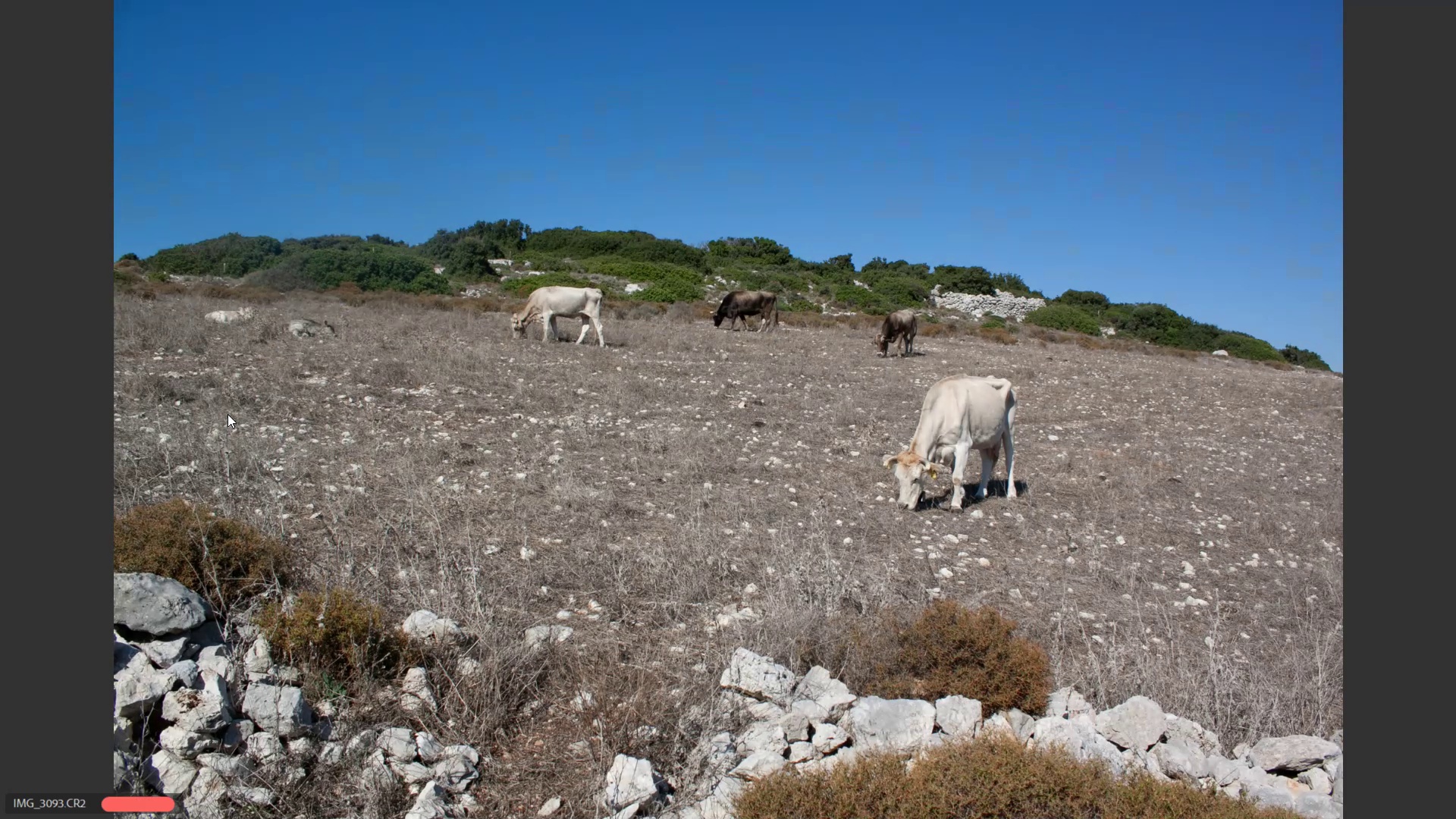 
key(ArrowRight)
 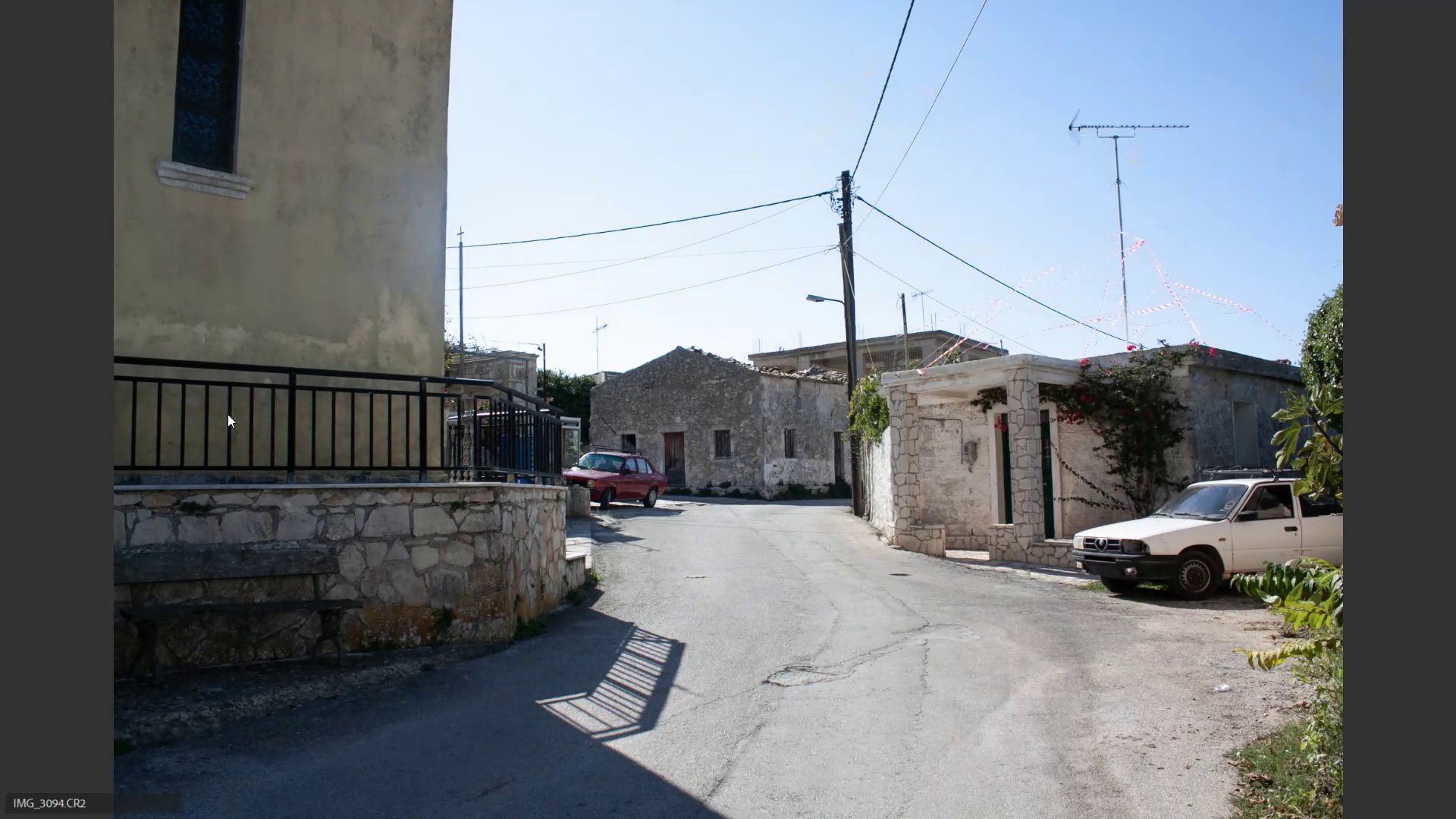 
key(ArrowRight)
 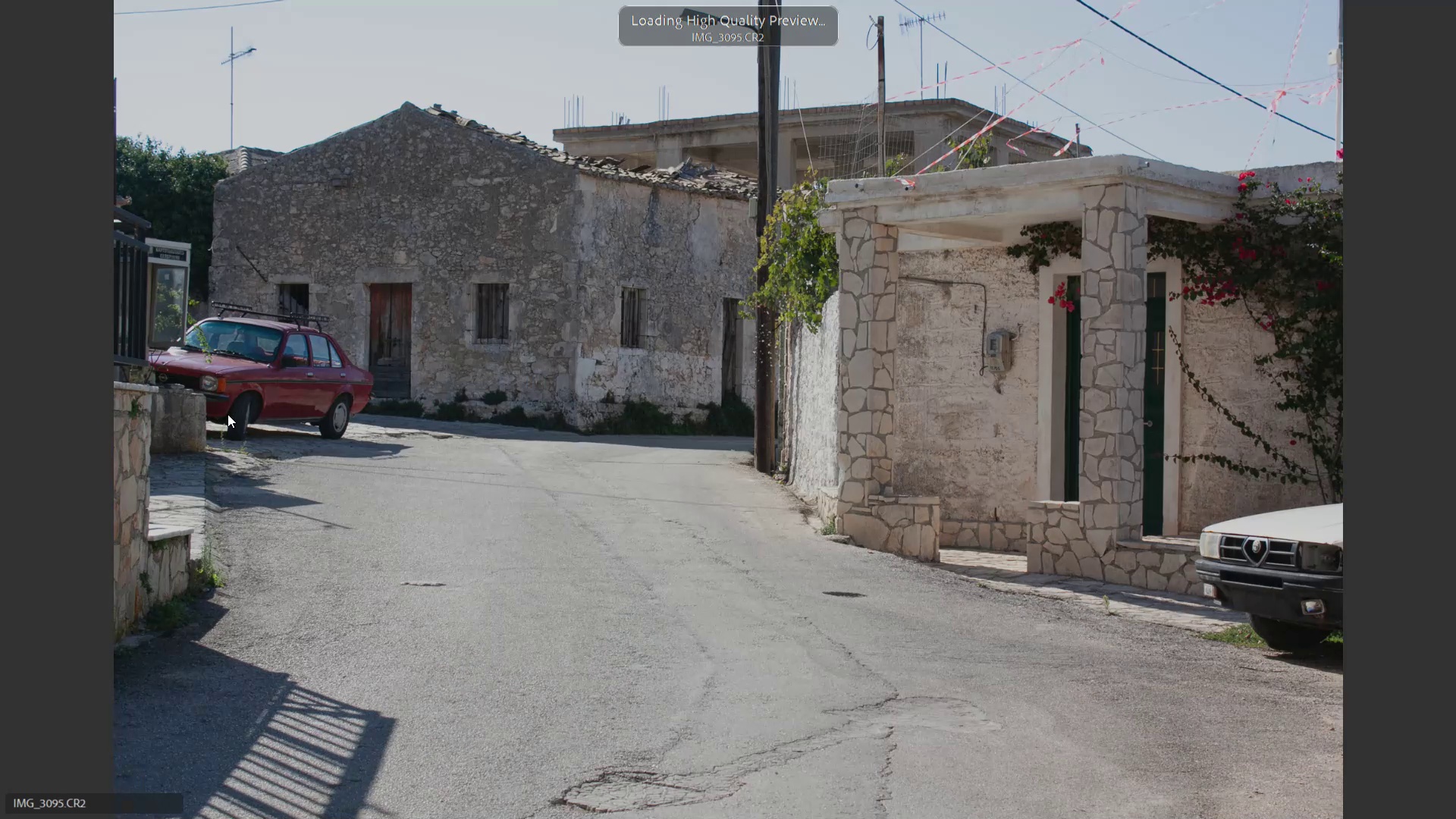 
key(ArrowRight)
 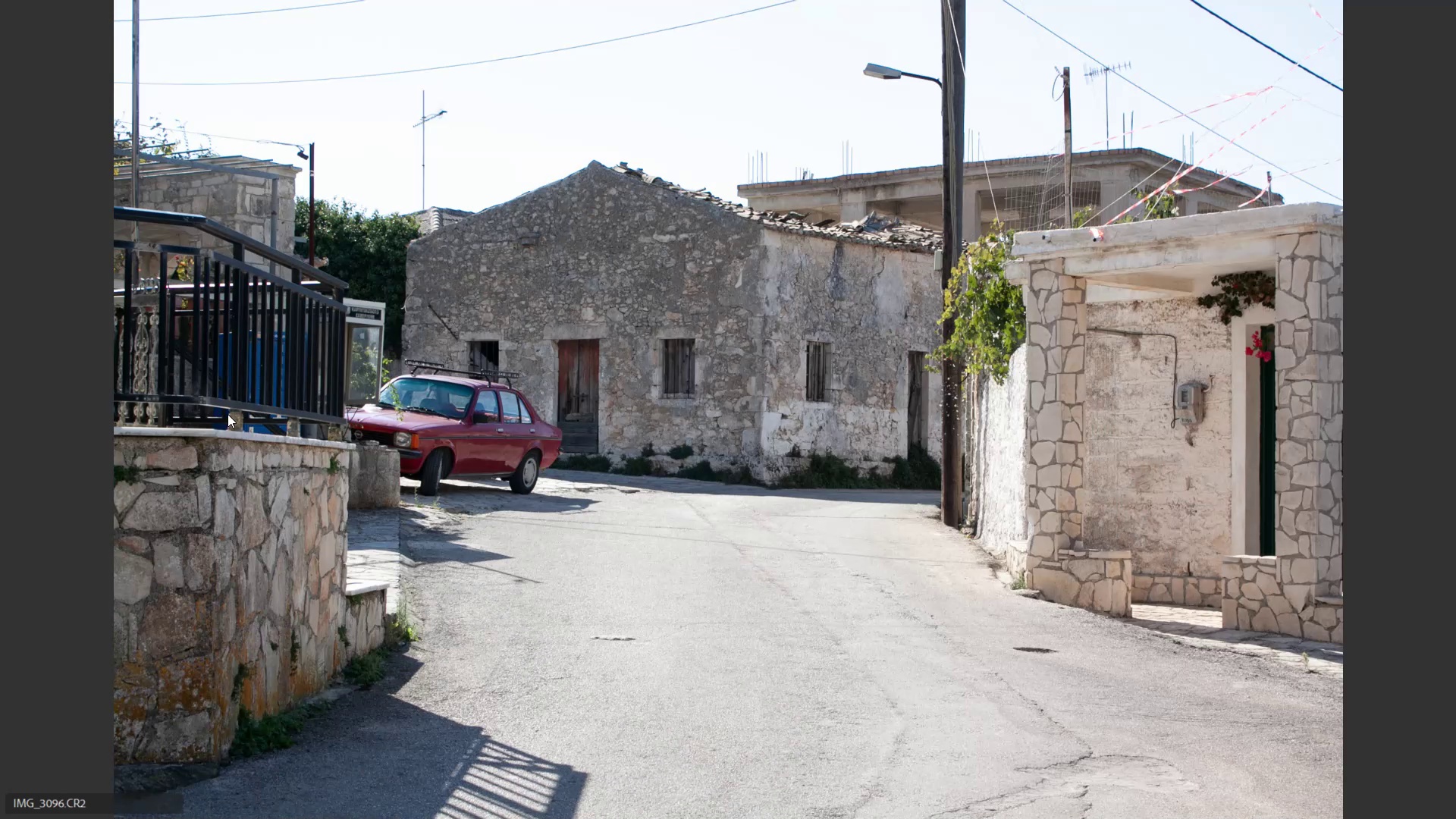 
key(ArrowLeft)
 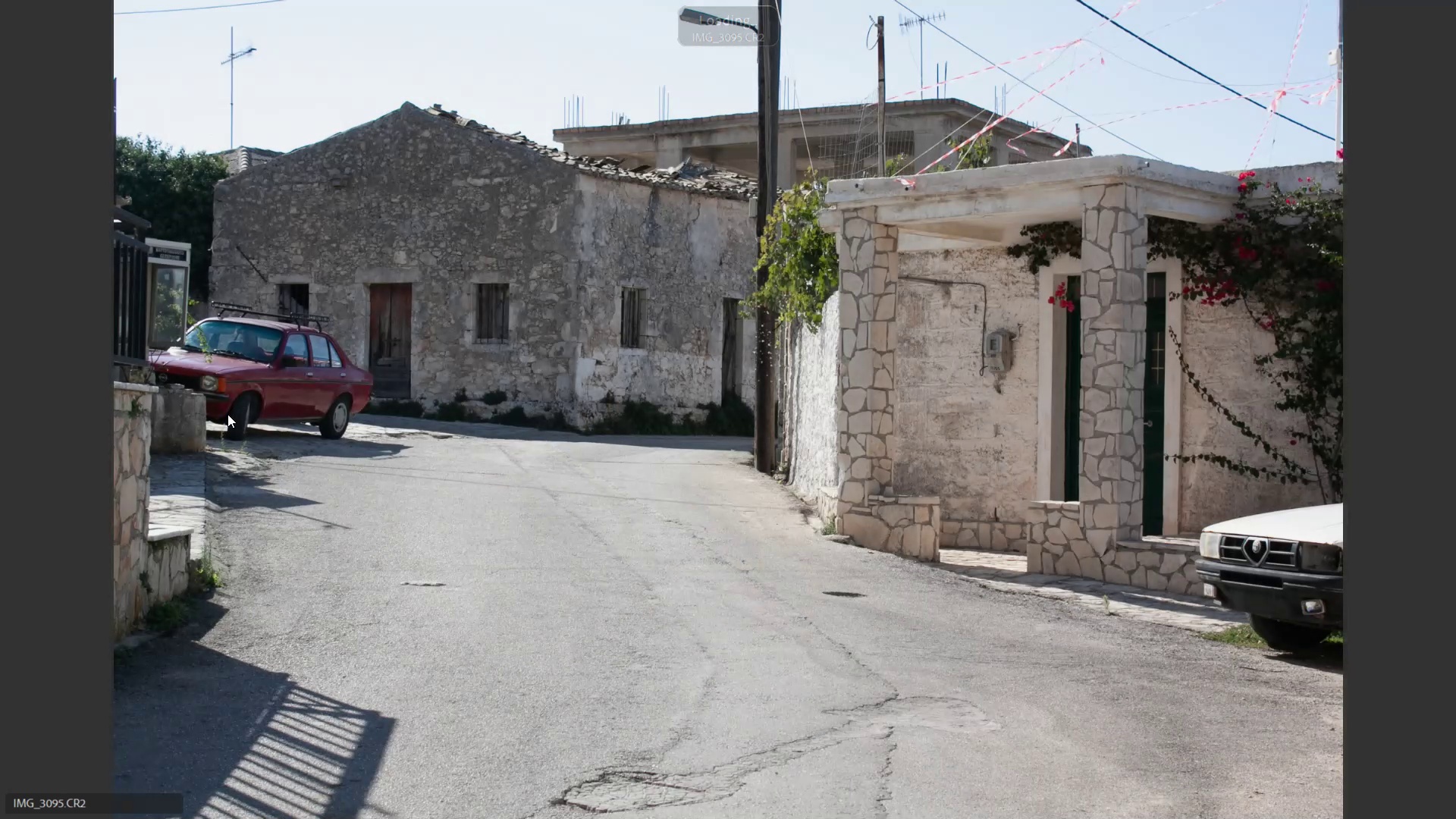 
key(ArrowLeft)
 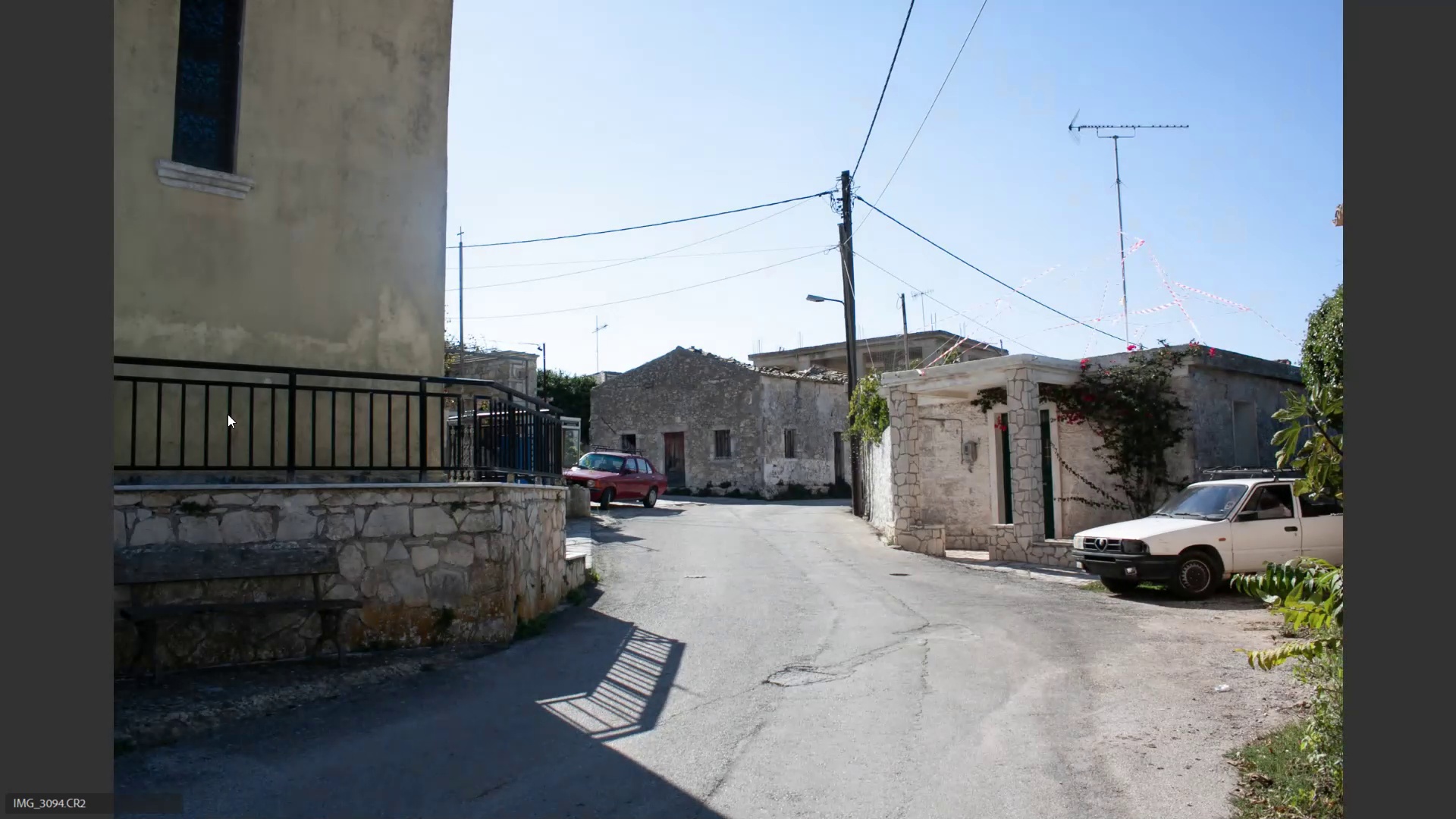 
key(6)
 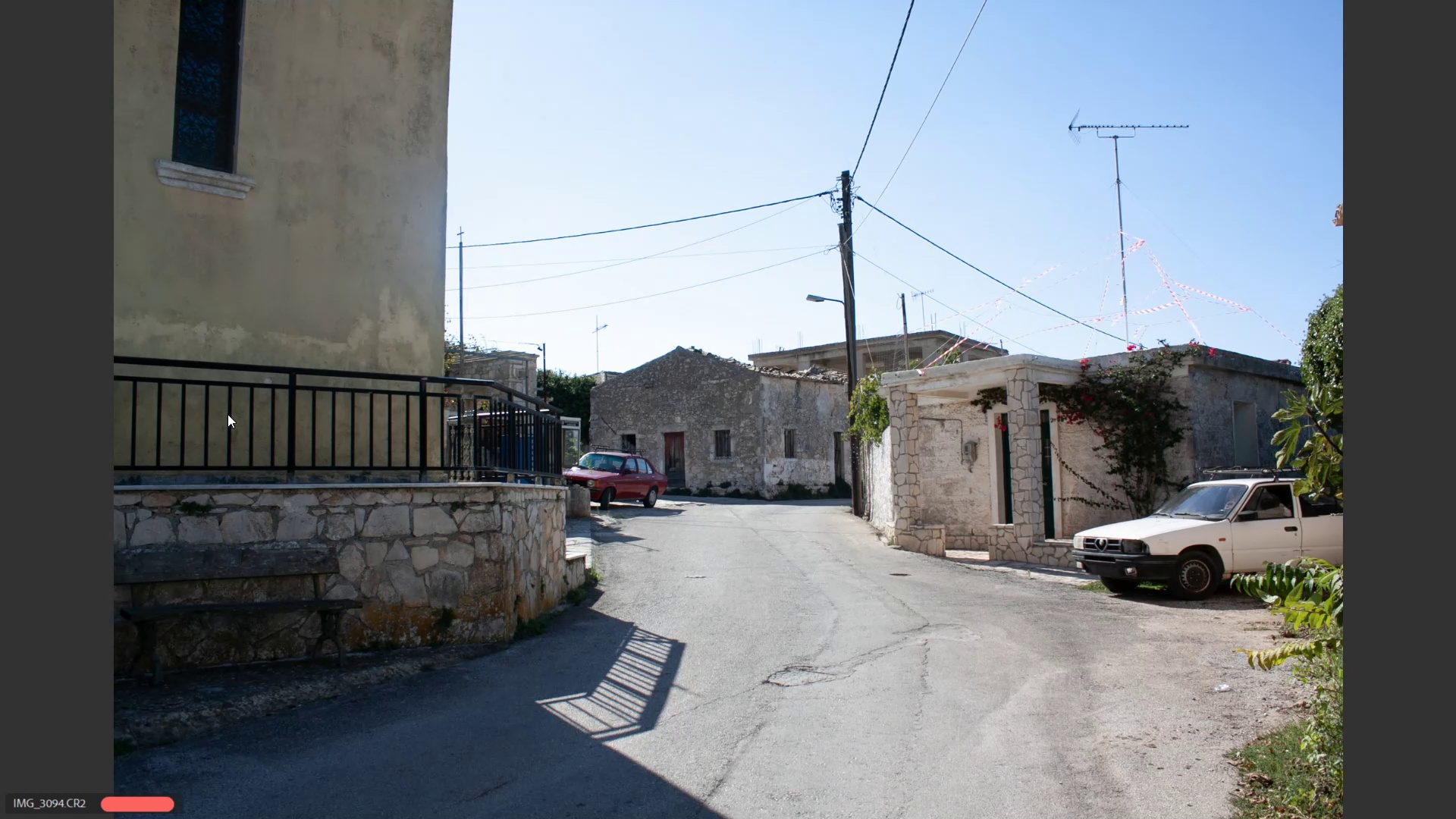 
key(ArrowRight)
 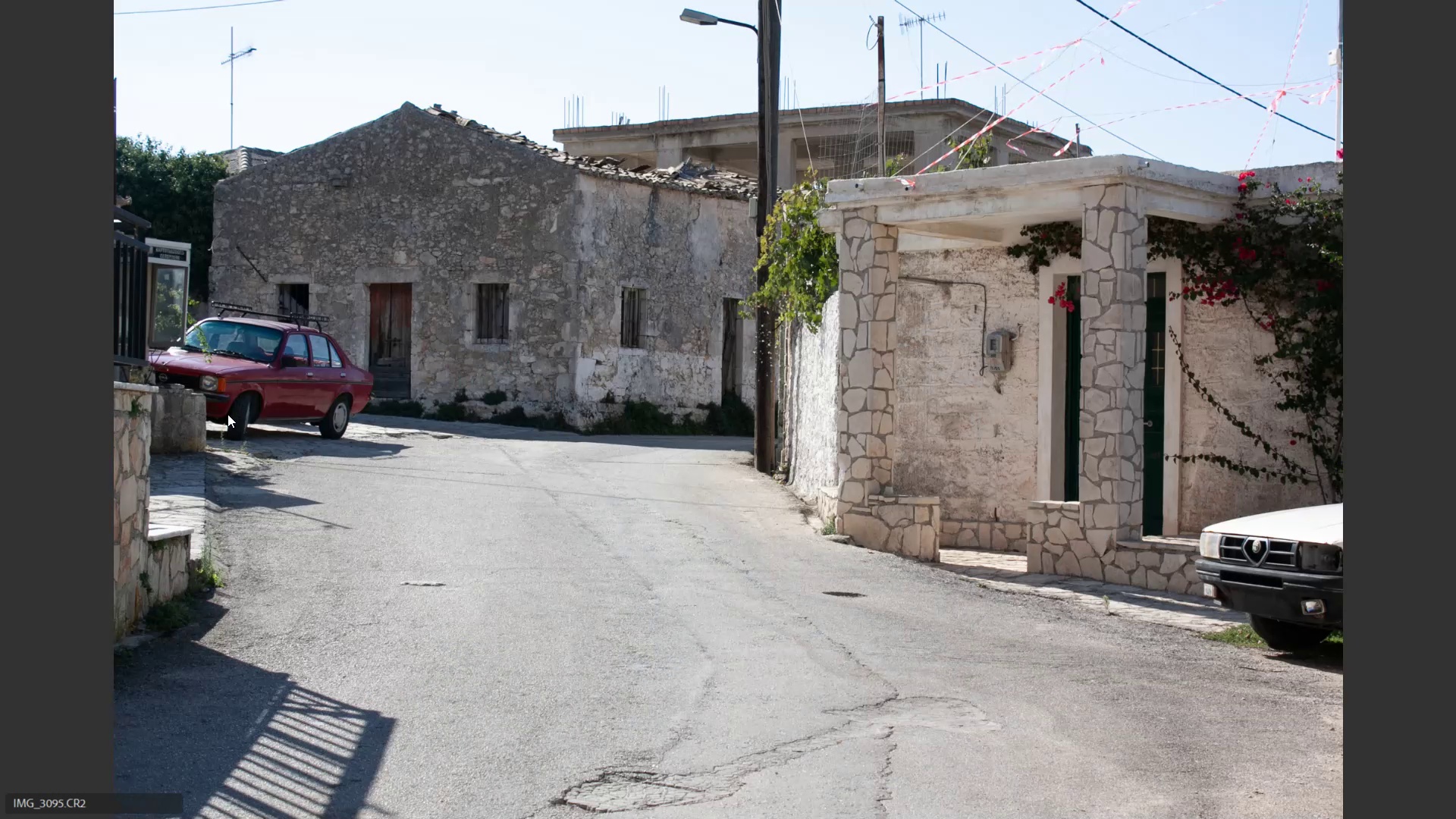 
key(ArrowRight)
 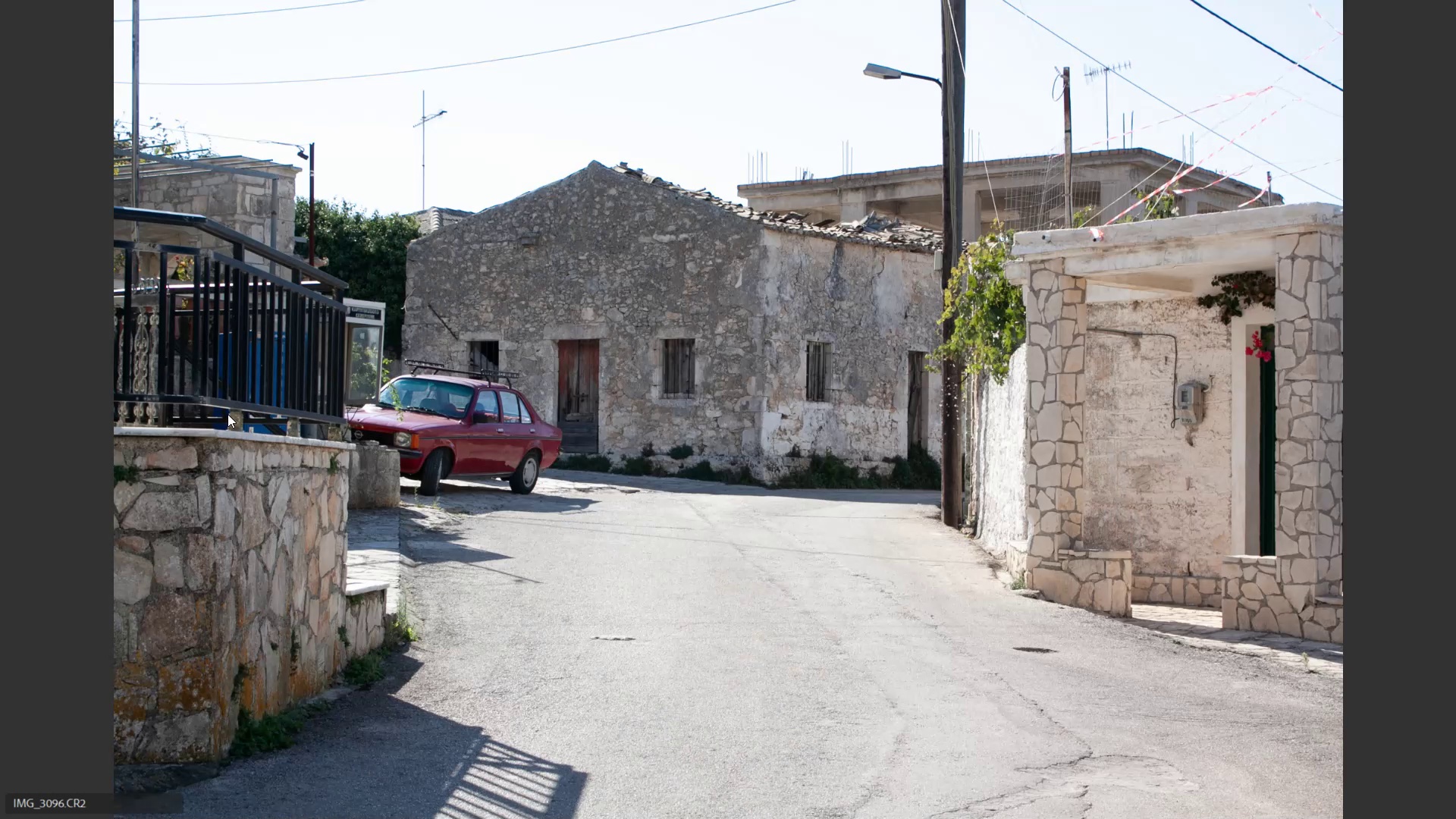 
key(ArrowRight)
 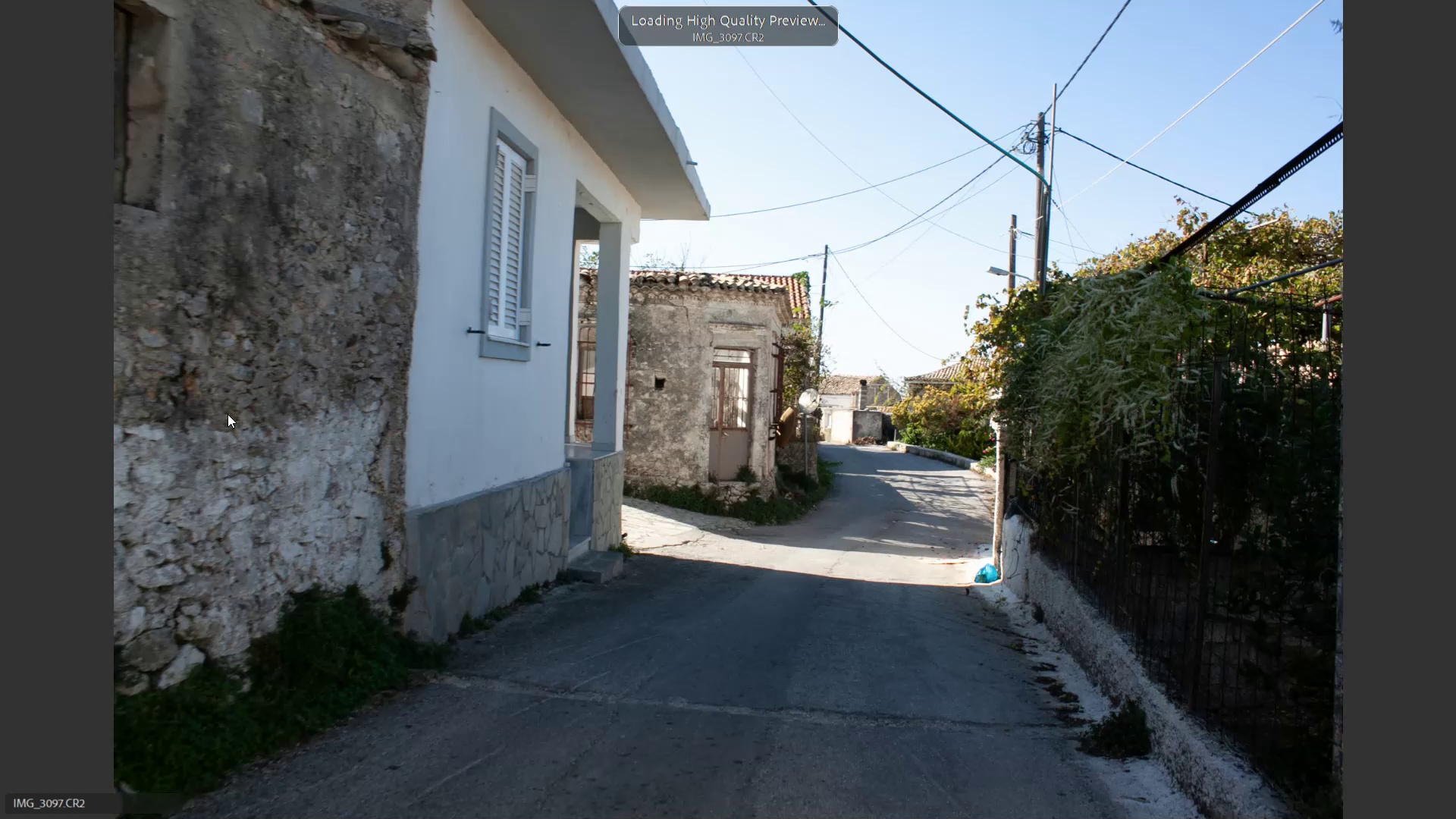 
key(ArrowRight)
 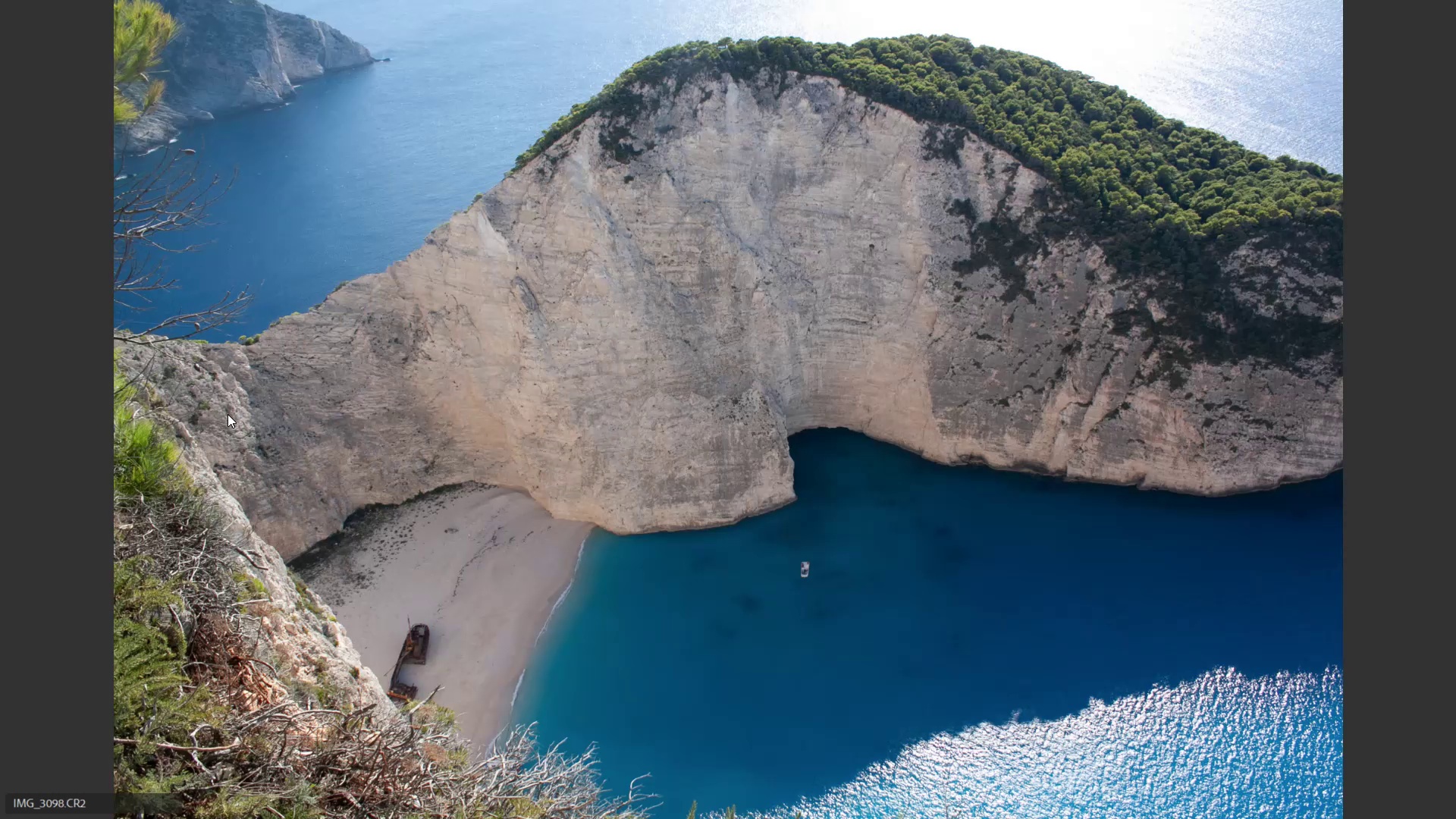 
key(ArrowLeft)
 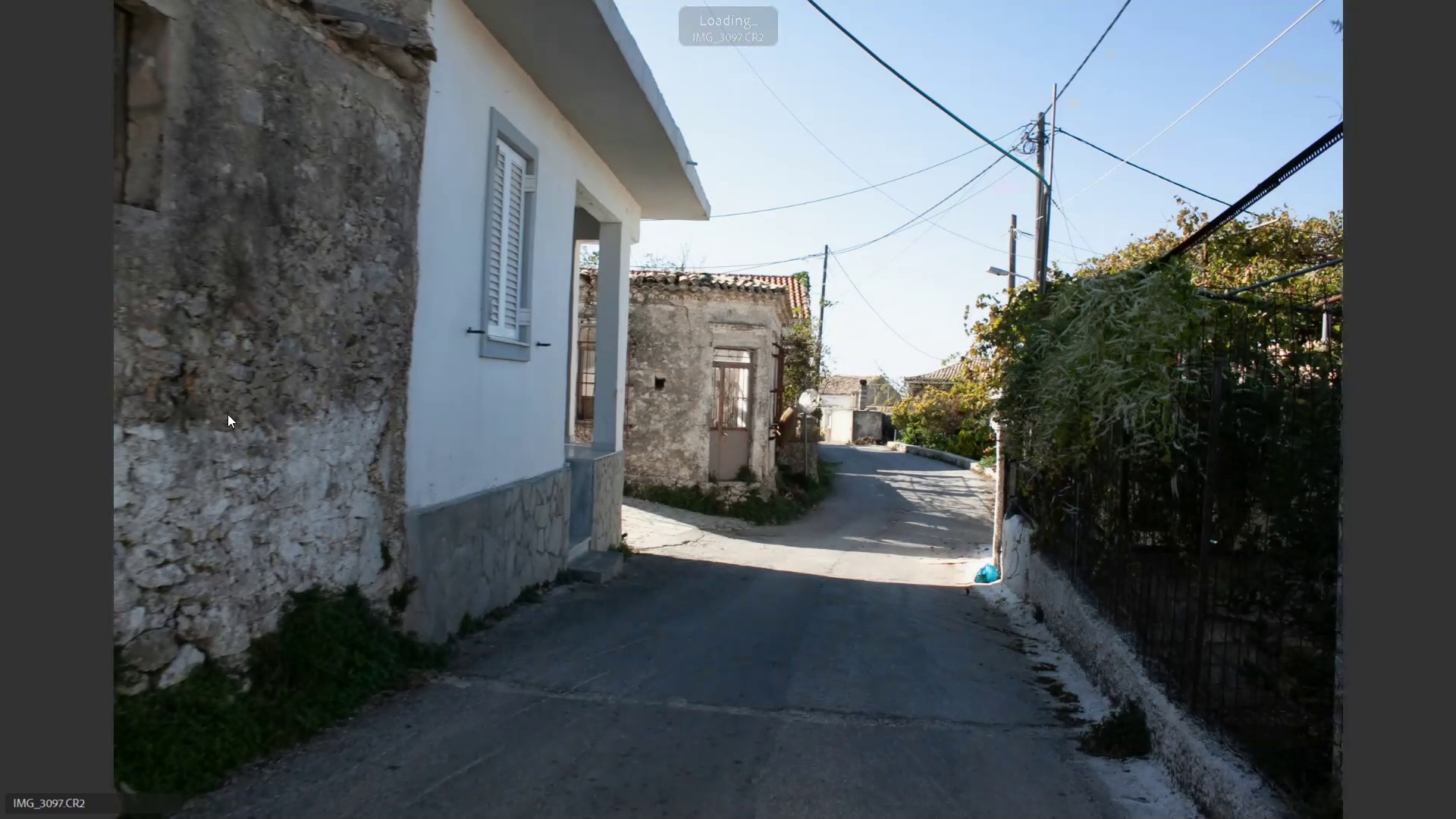 
key(6)
 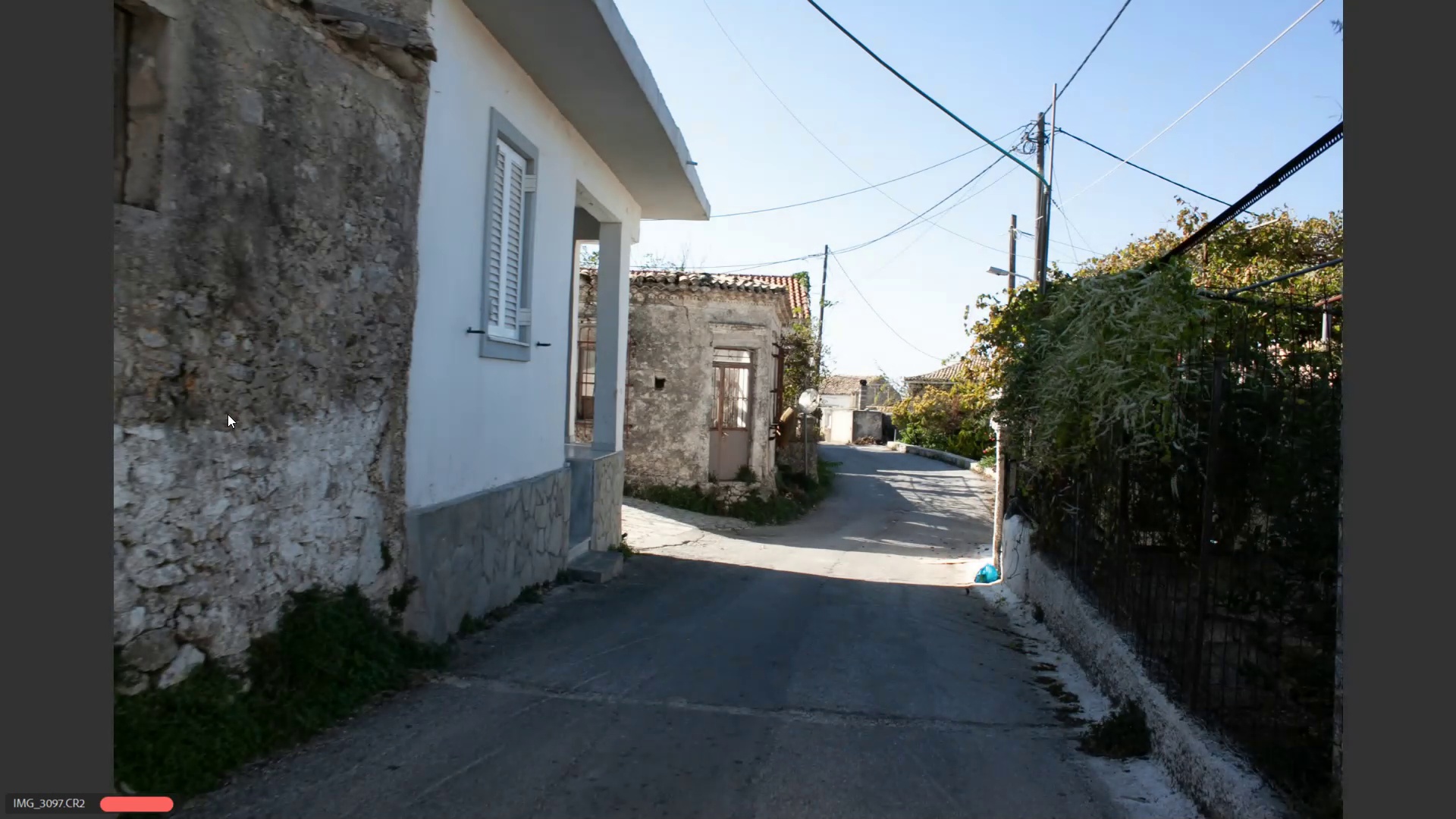 
key(ArrowRight)
 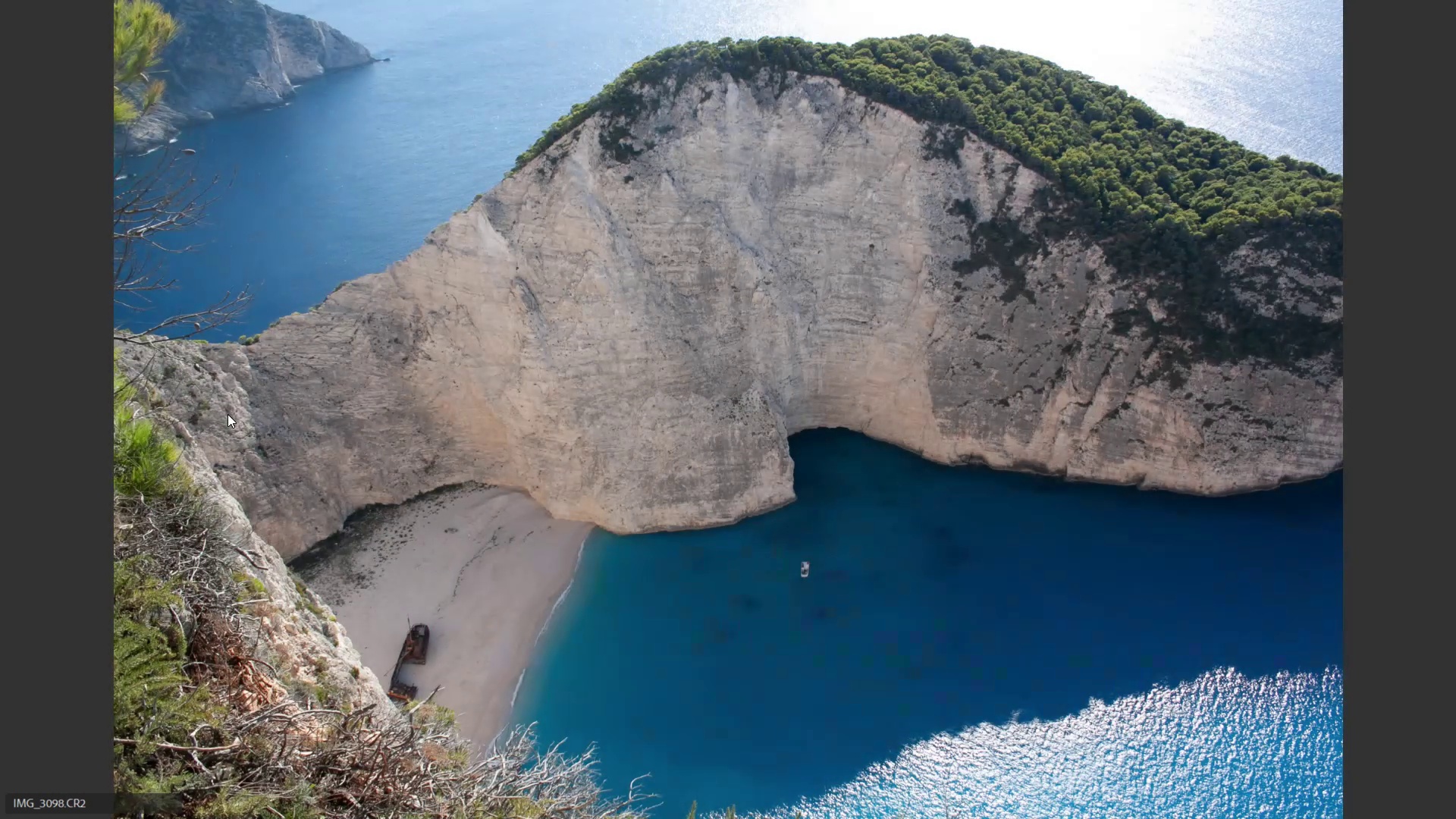 
key(ArrowRight)
 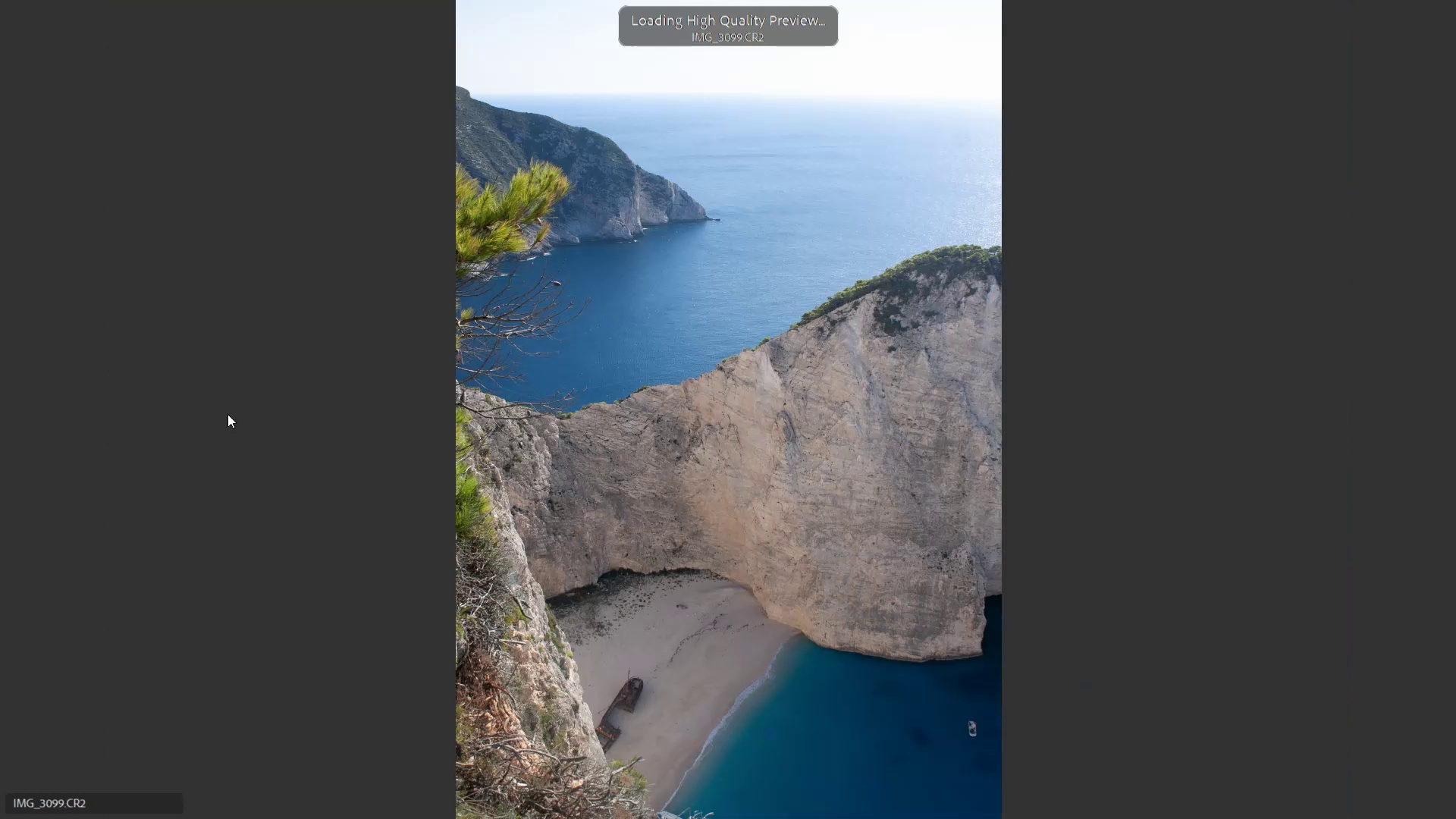 
key(ArrowLeft)
 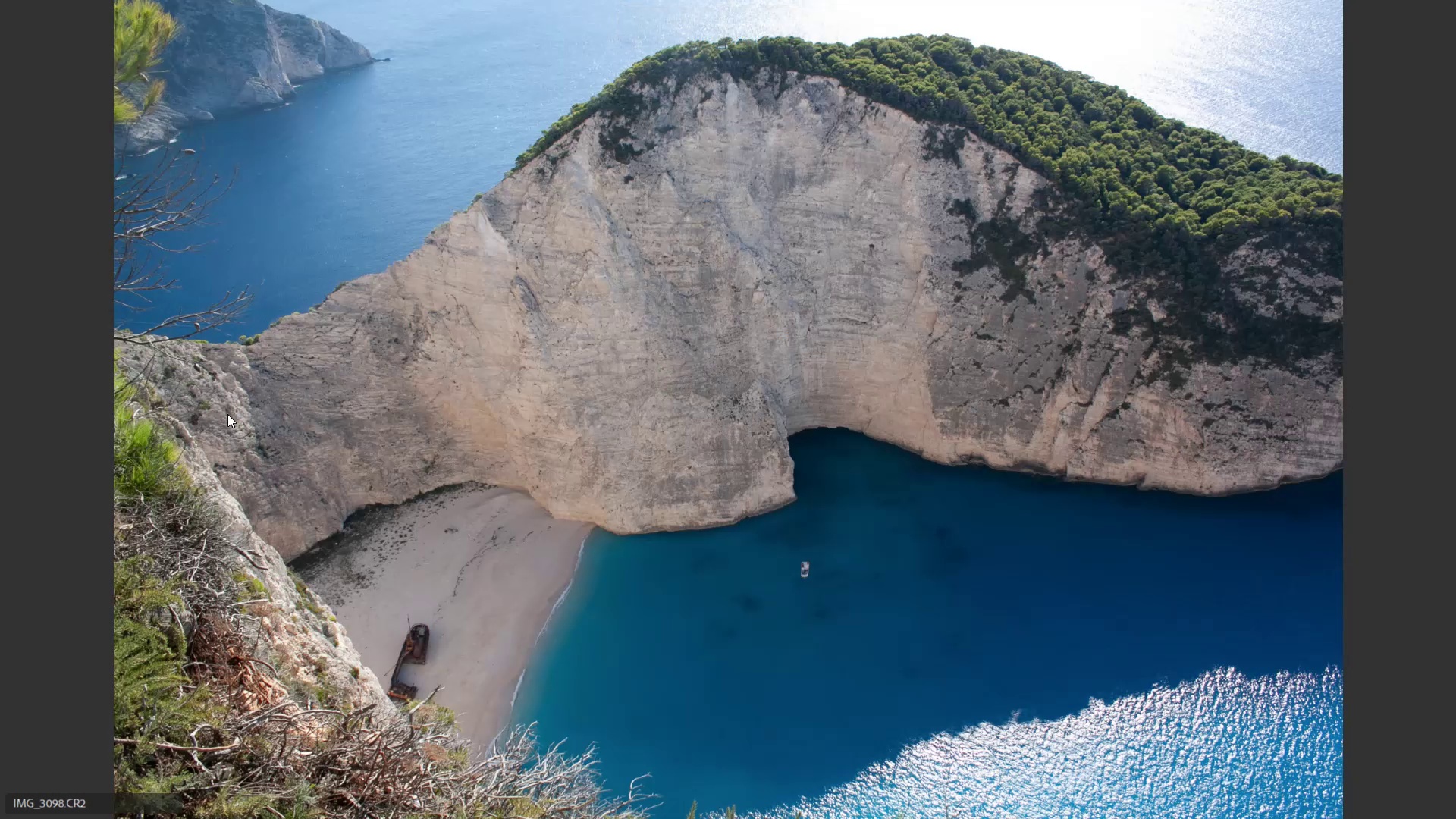 
key(6)
 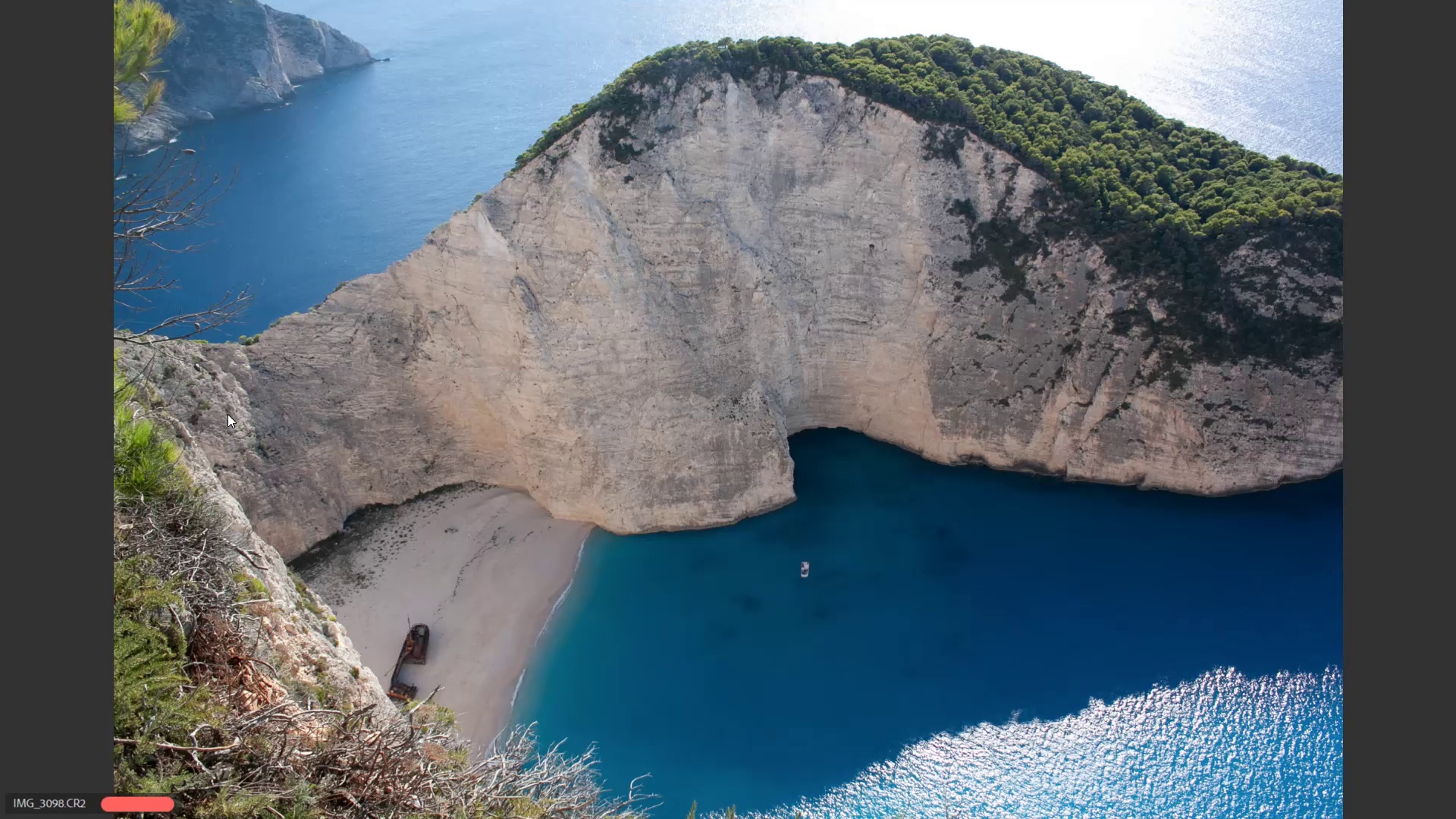 
key(ArrowRight)
 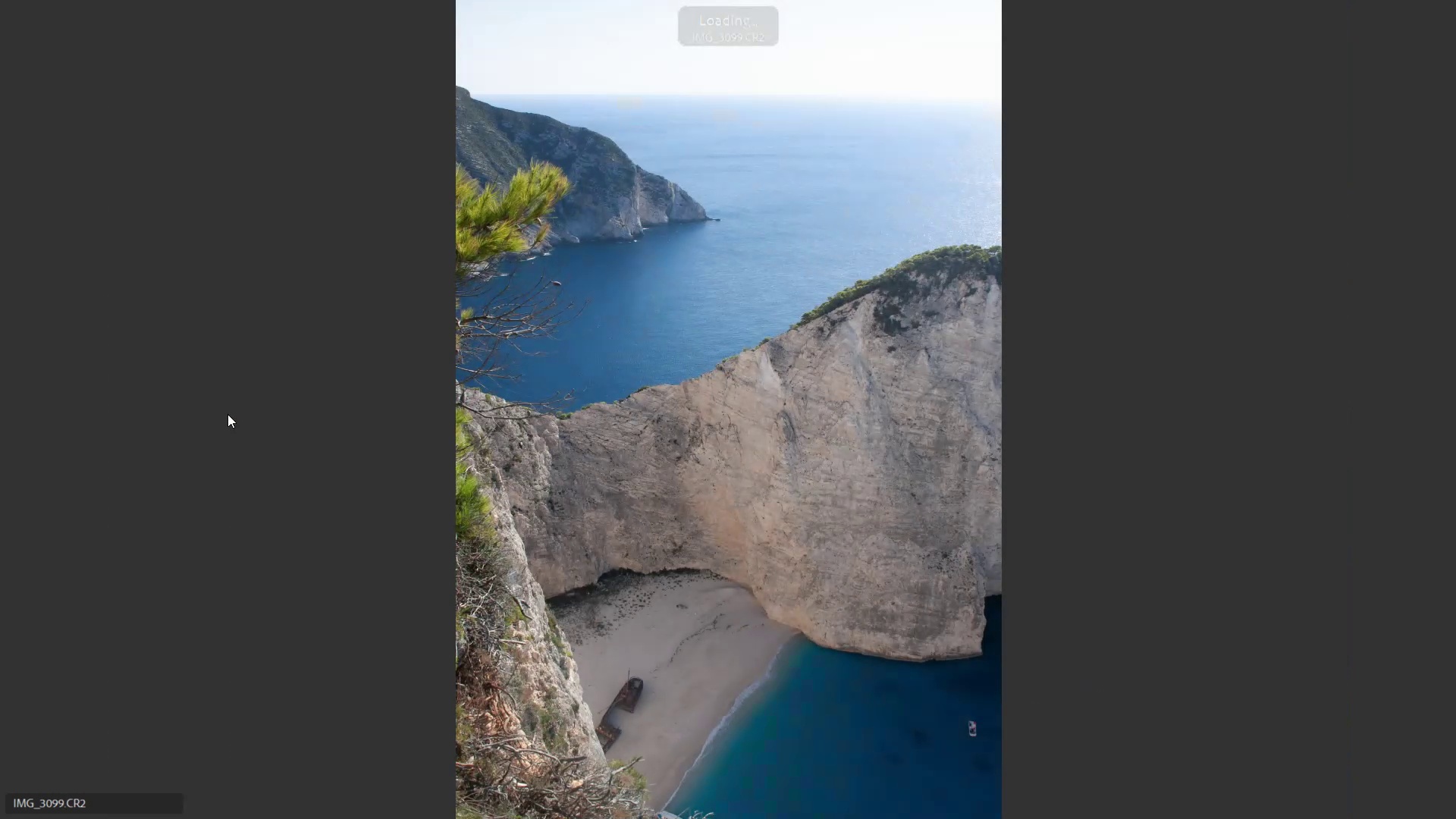 
key(ArrowRight)
 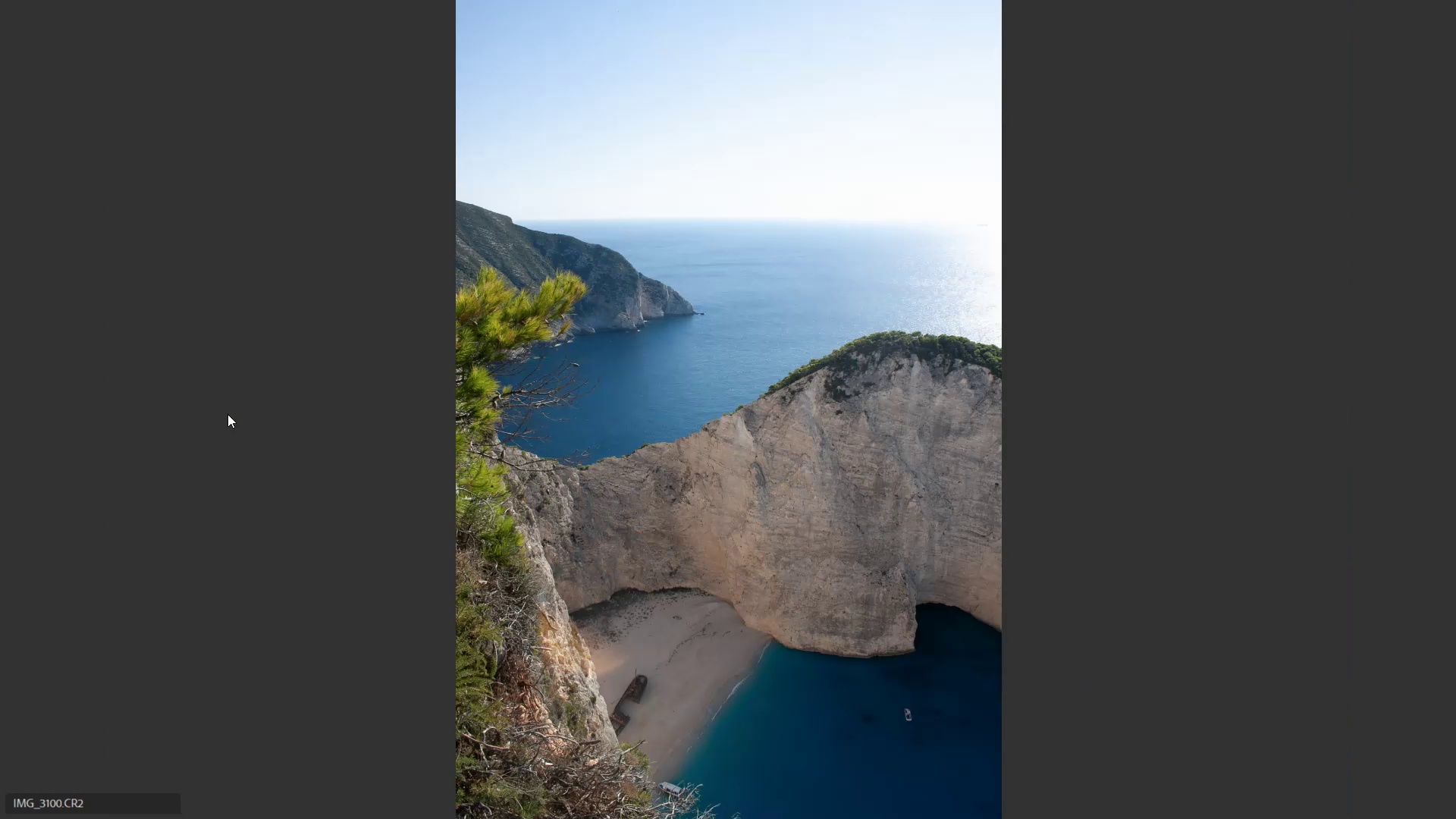 
key(ArrowRight)
 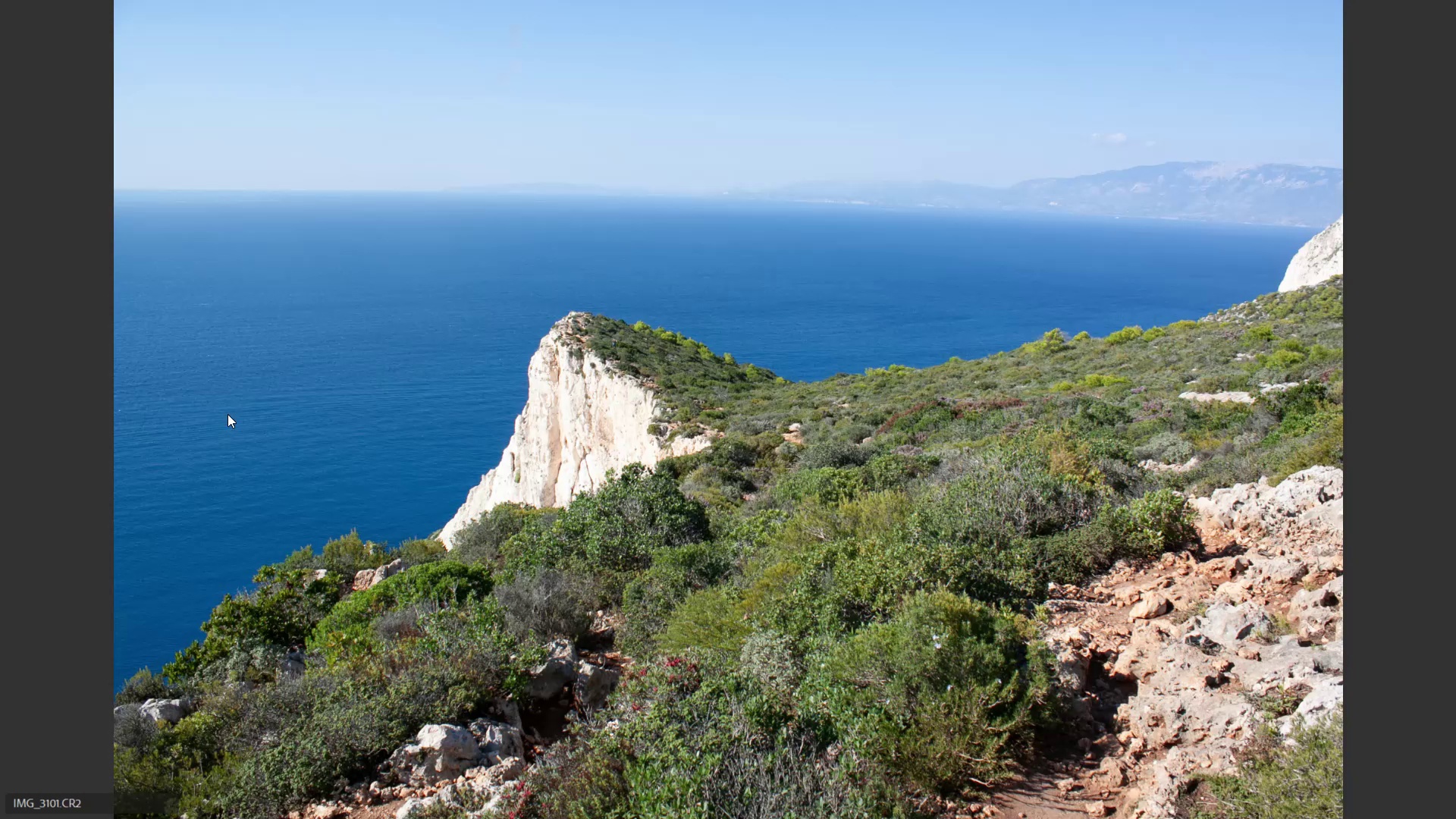 
key(ArrowLeft)
 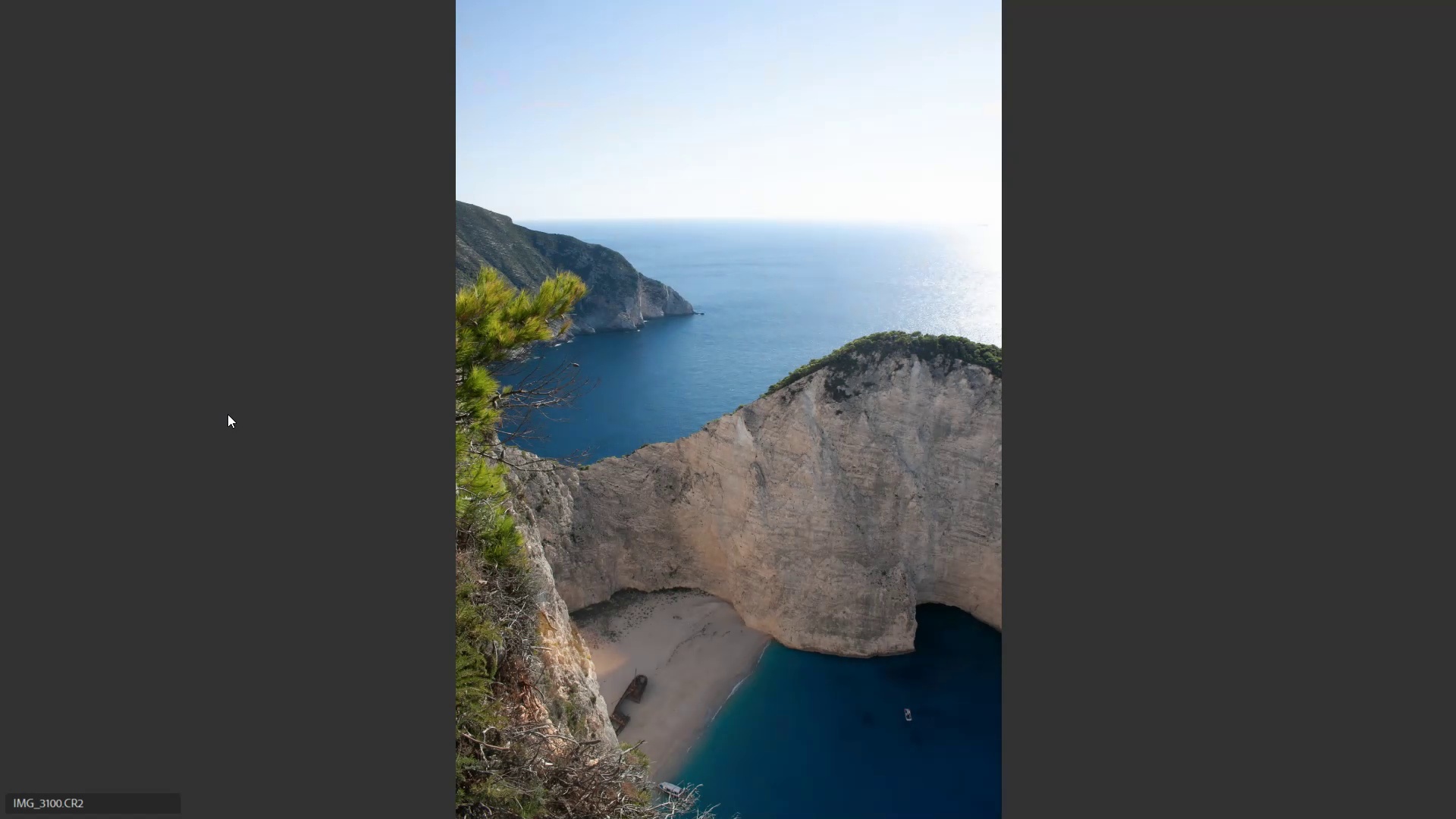 
key(6)
 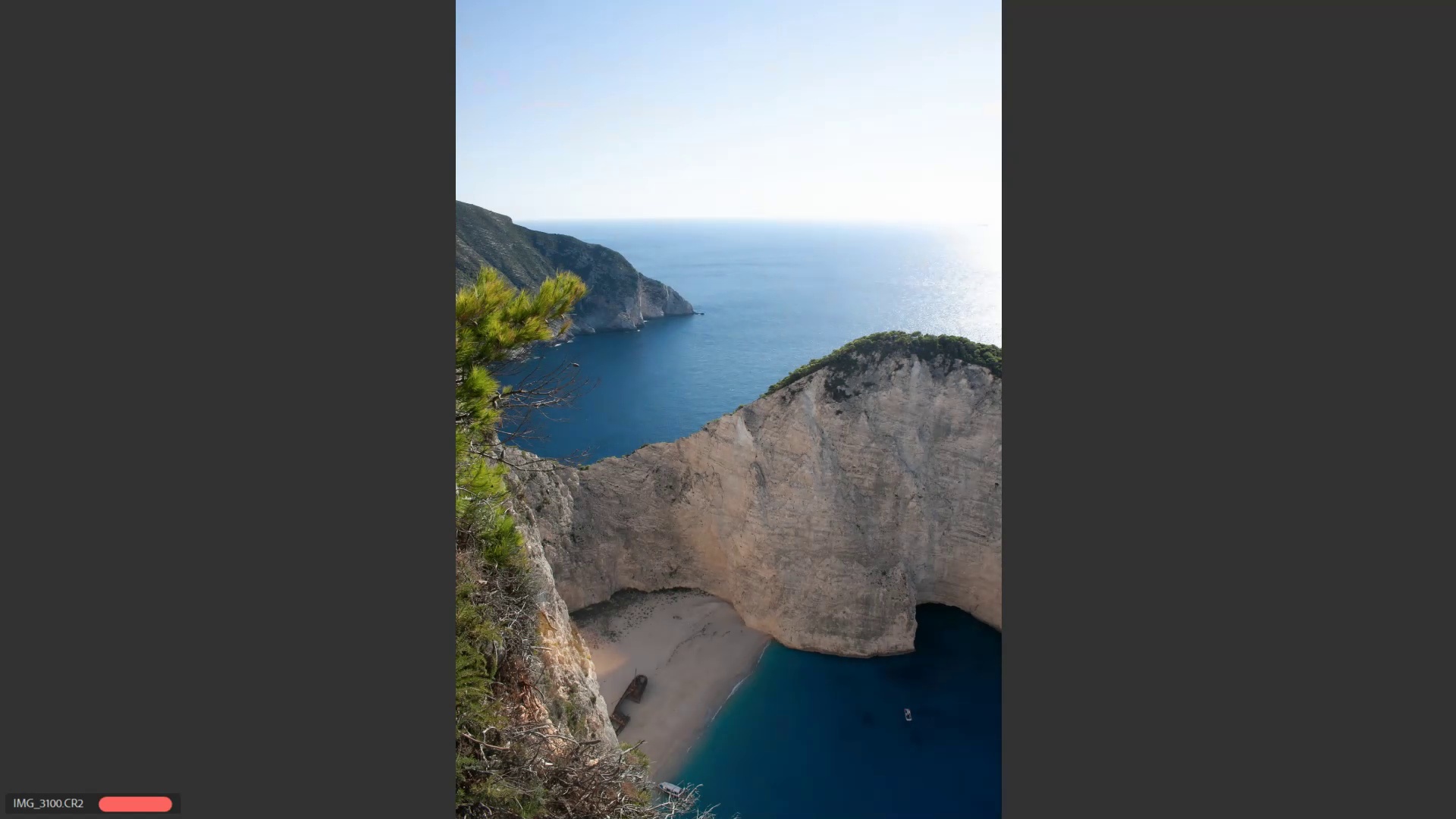 
key(ArrowRight)
 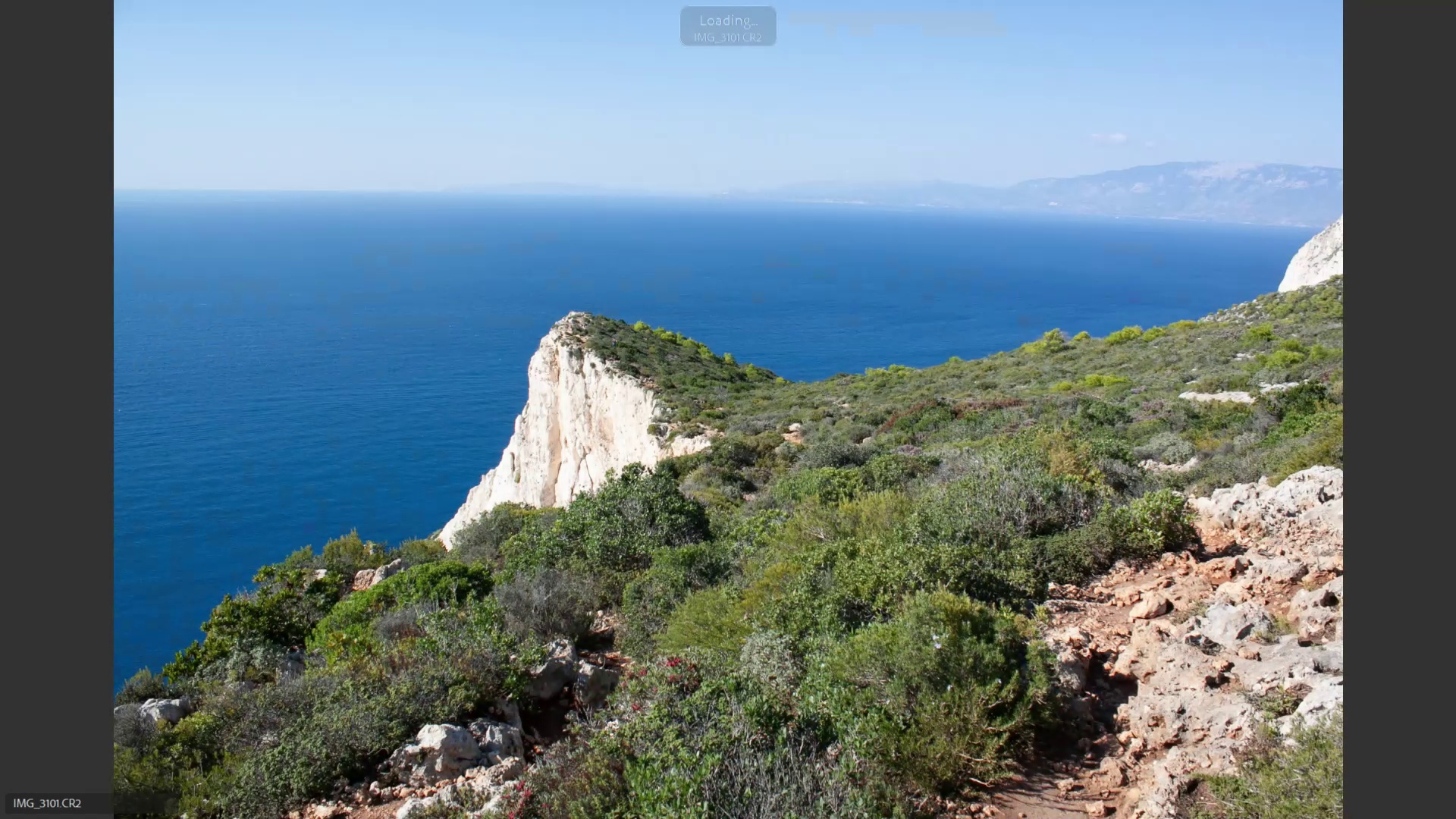 
key(ArrowRight)
 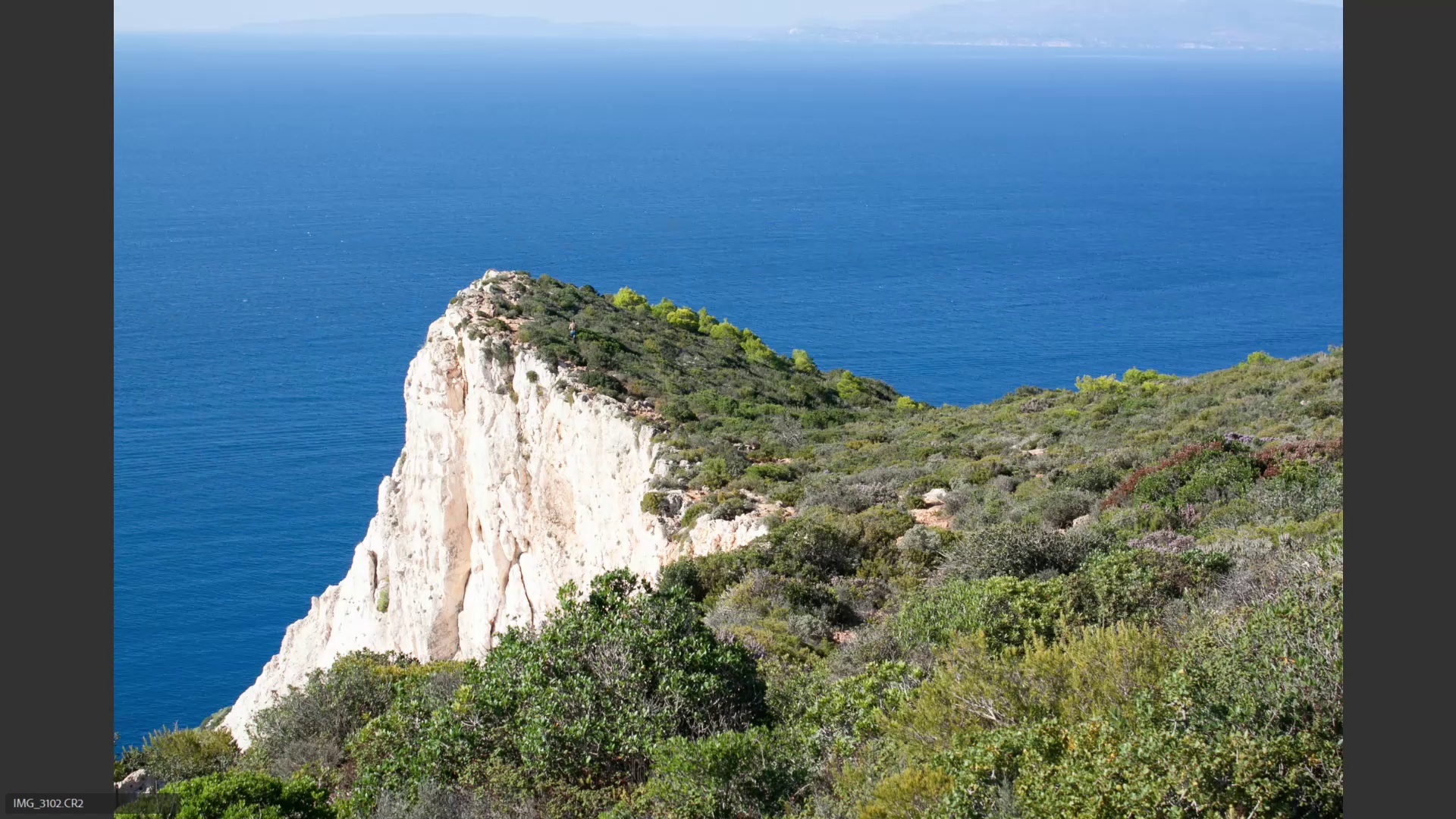 
key(ArrowRight)
 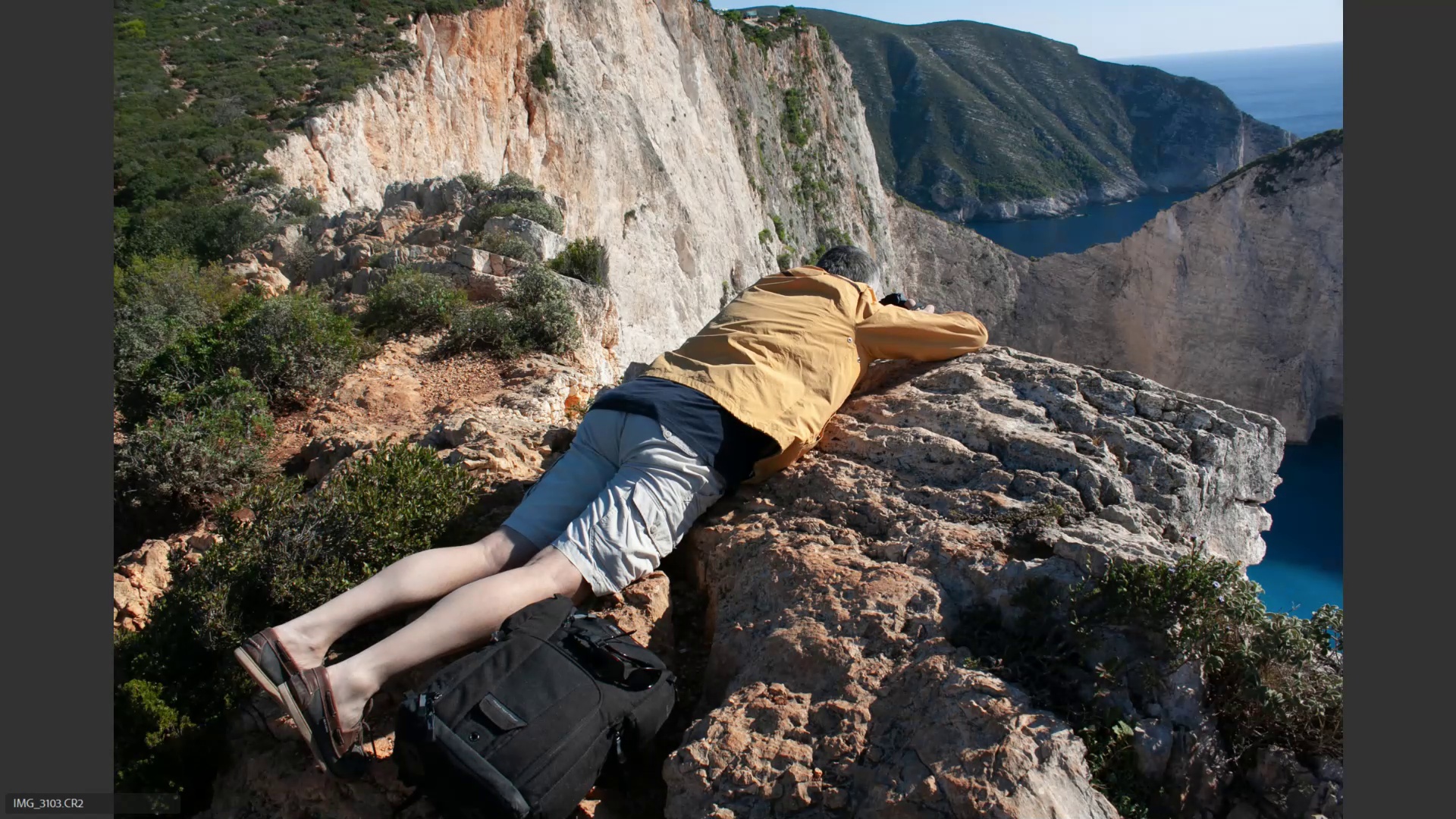 
key(ArrowRight)
 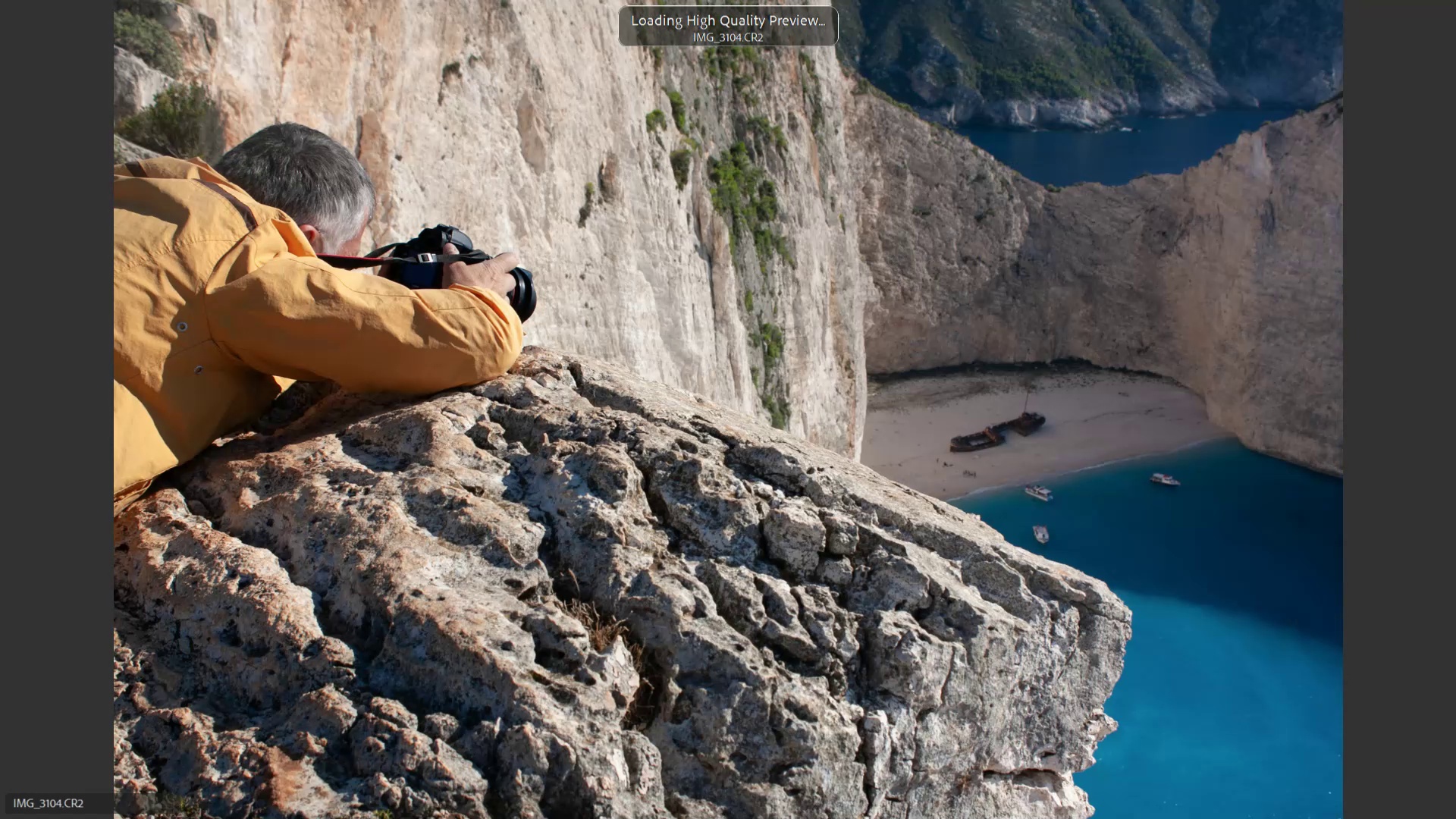 
key(ArrowRight)
 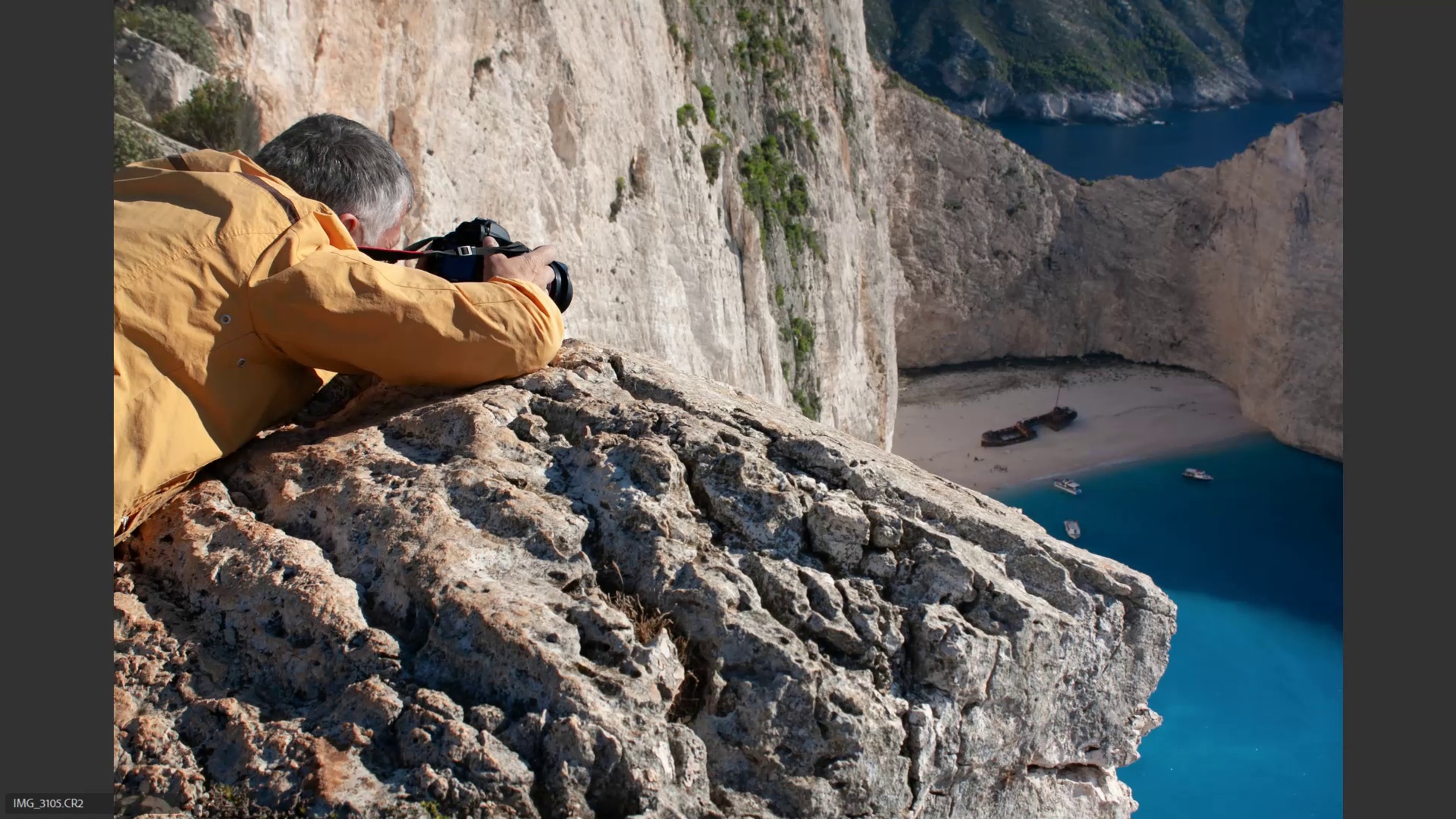 
key(ArrowRight)
 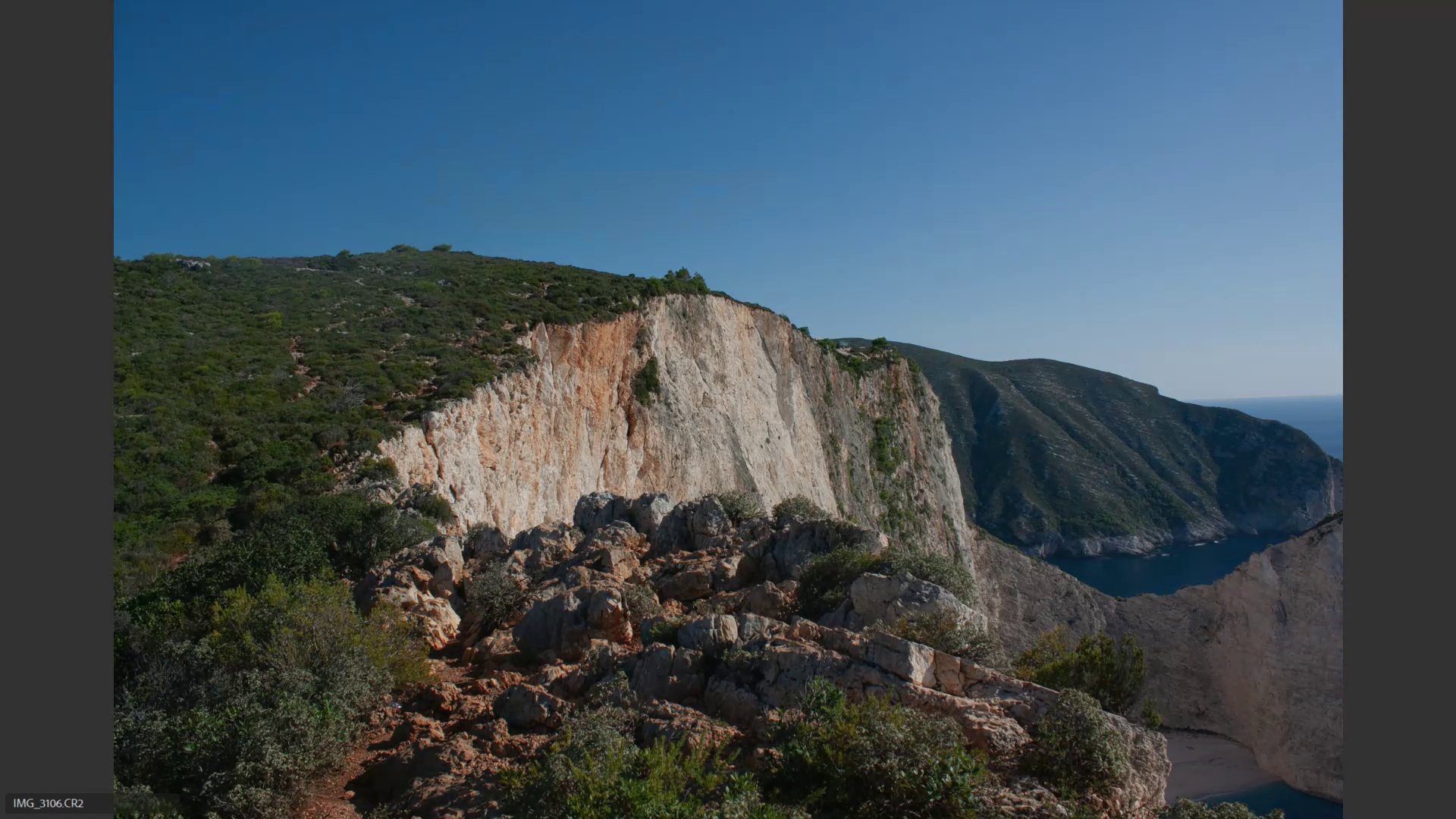 
key(ArrowRight)
 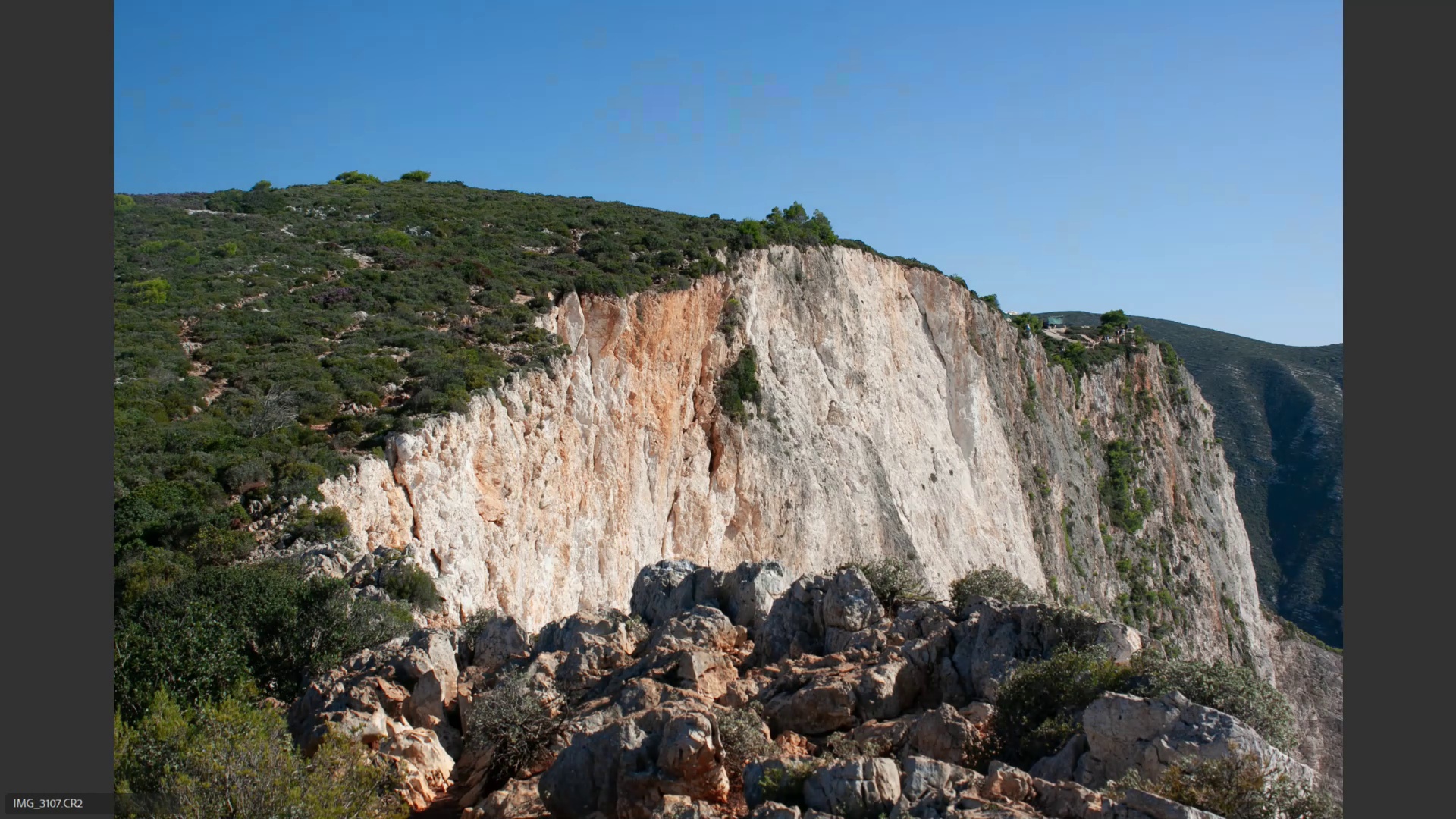 
key(ArrowRight)
 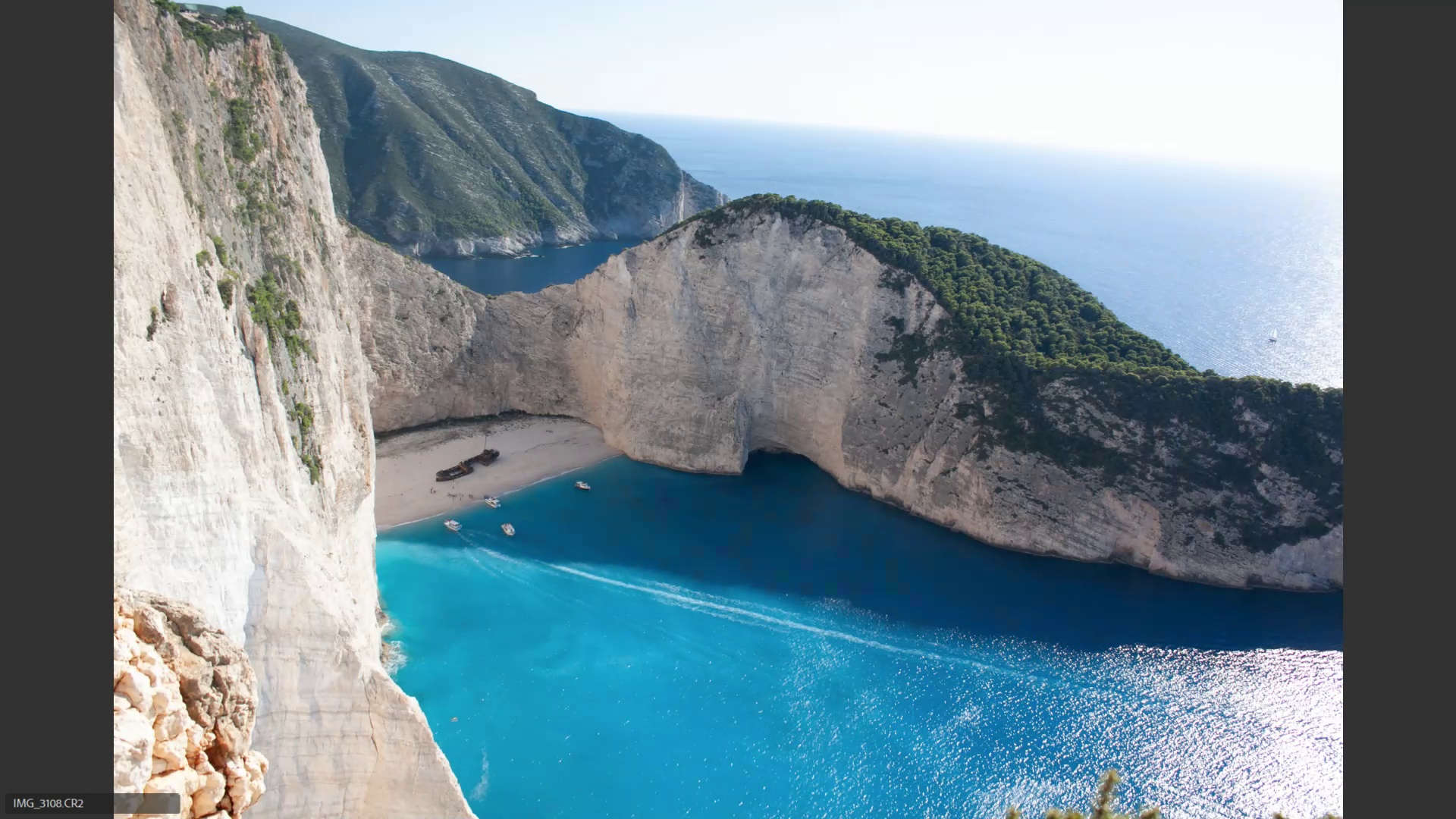 
key(6)
 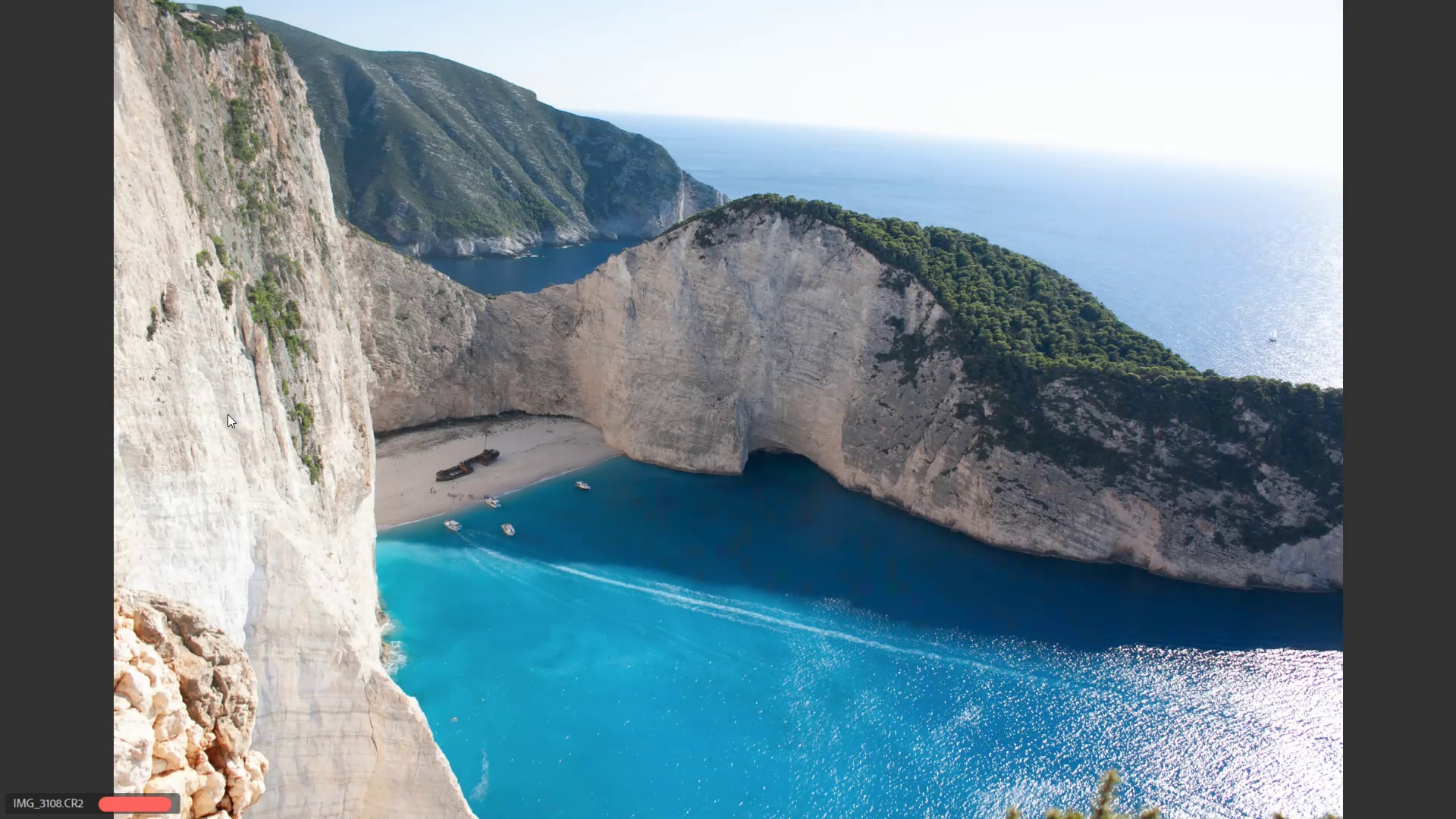 
key(ArrowRight)
 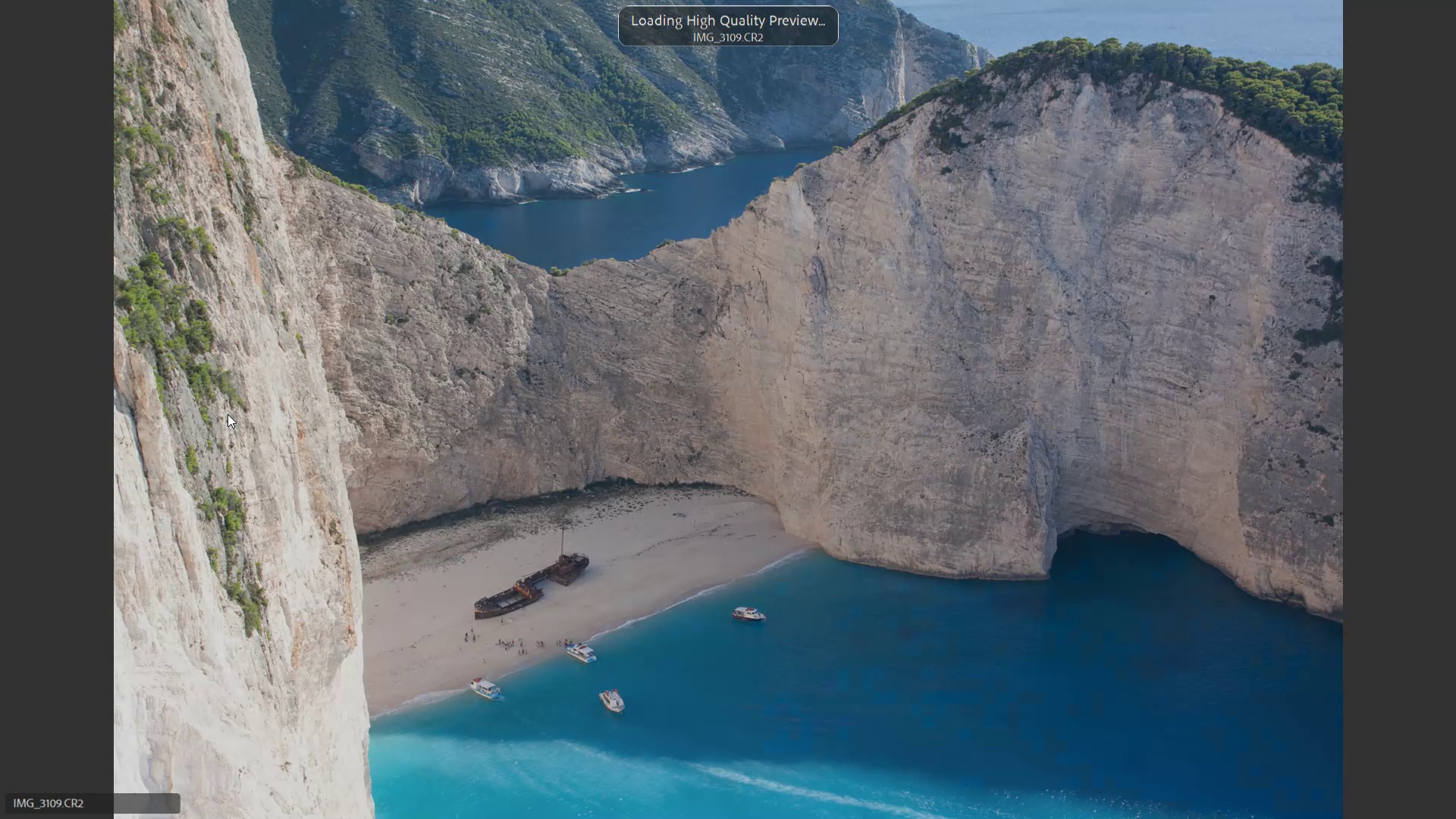 
key(6)
 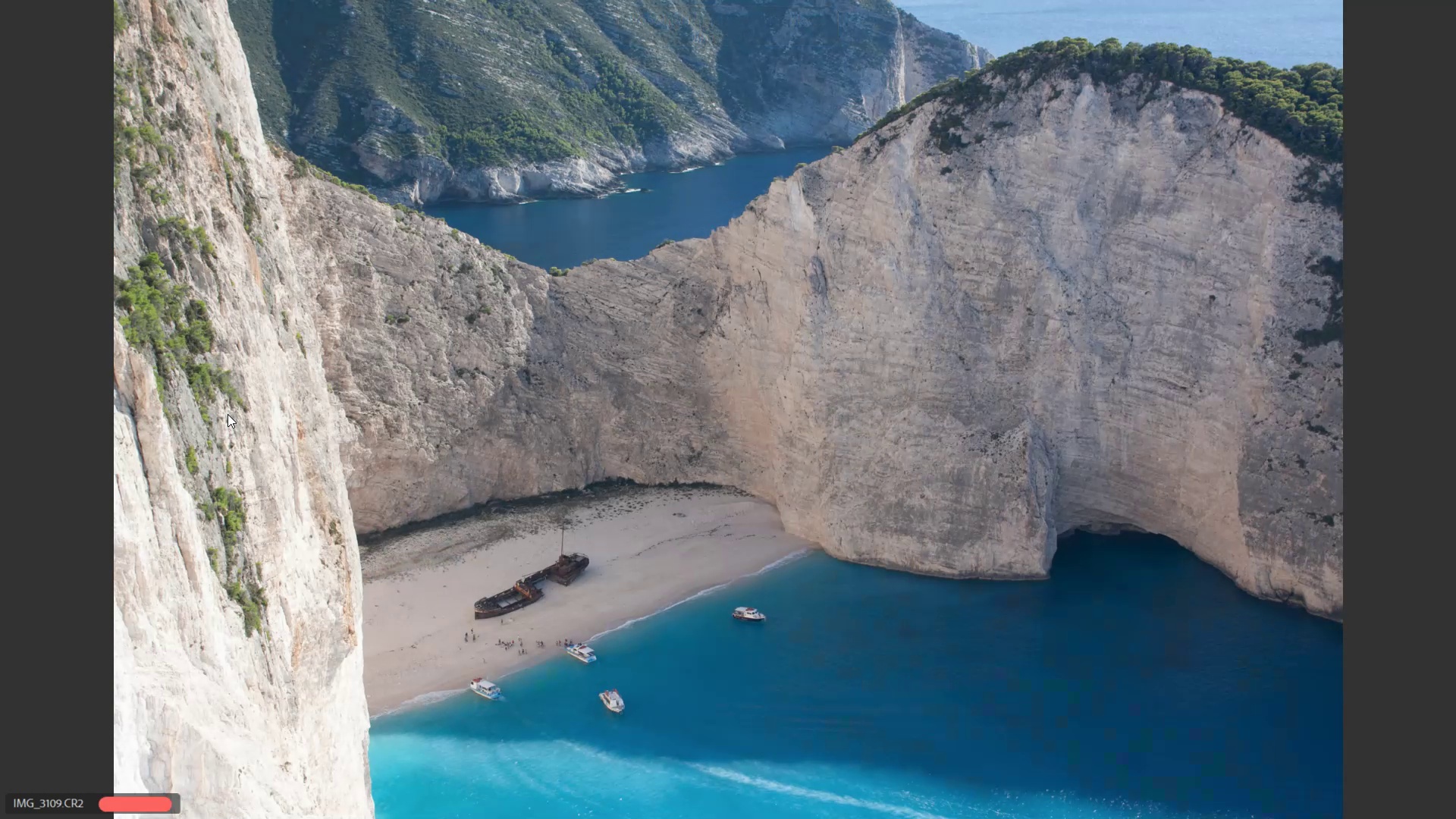 
key(ArrowRight)
 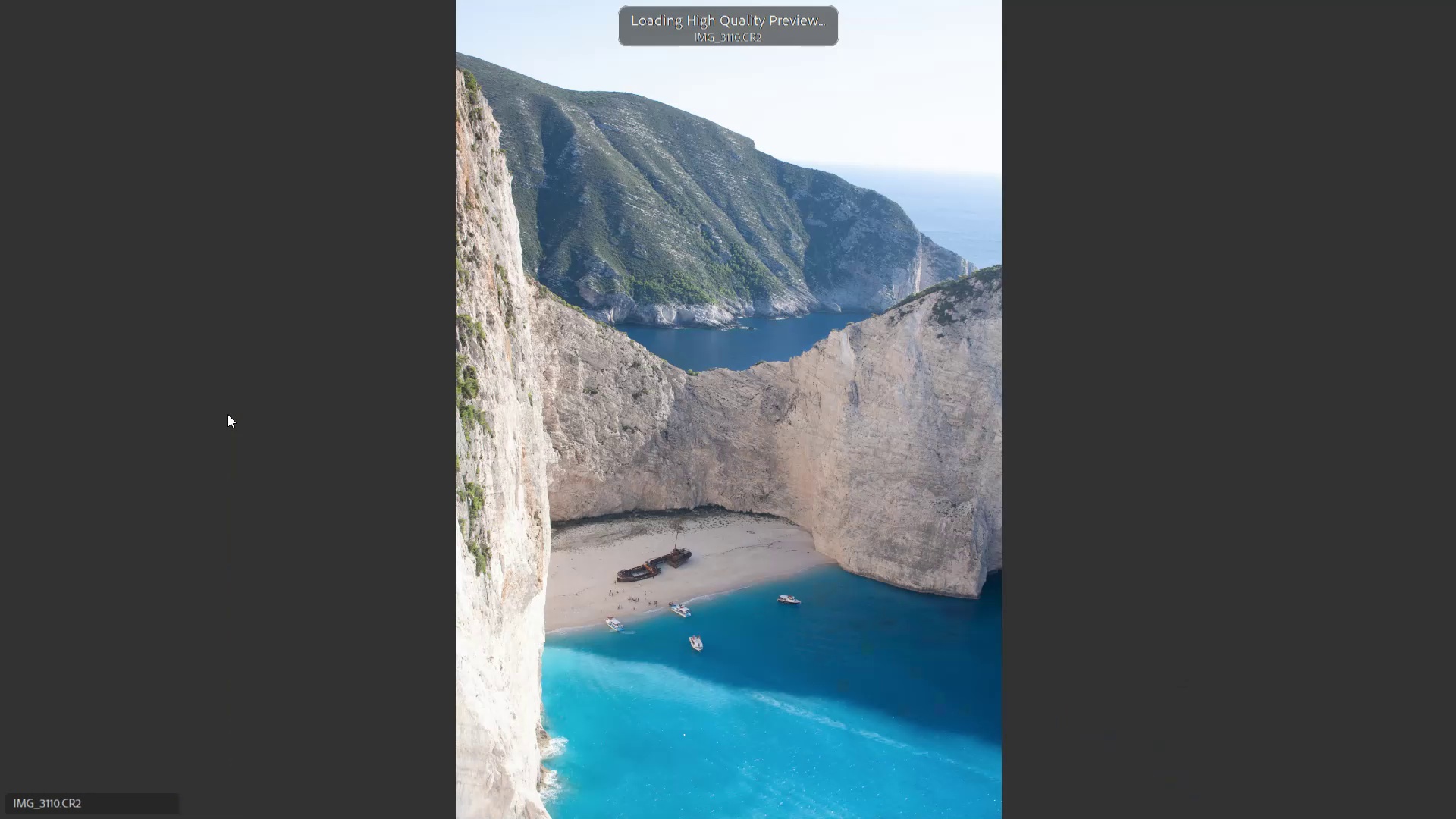 
key(ArrowRight)
 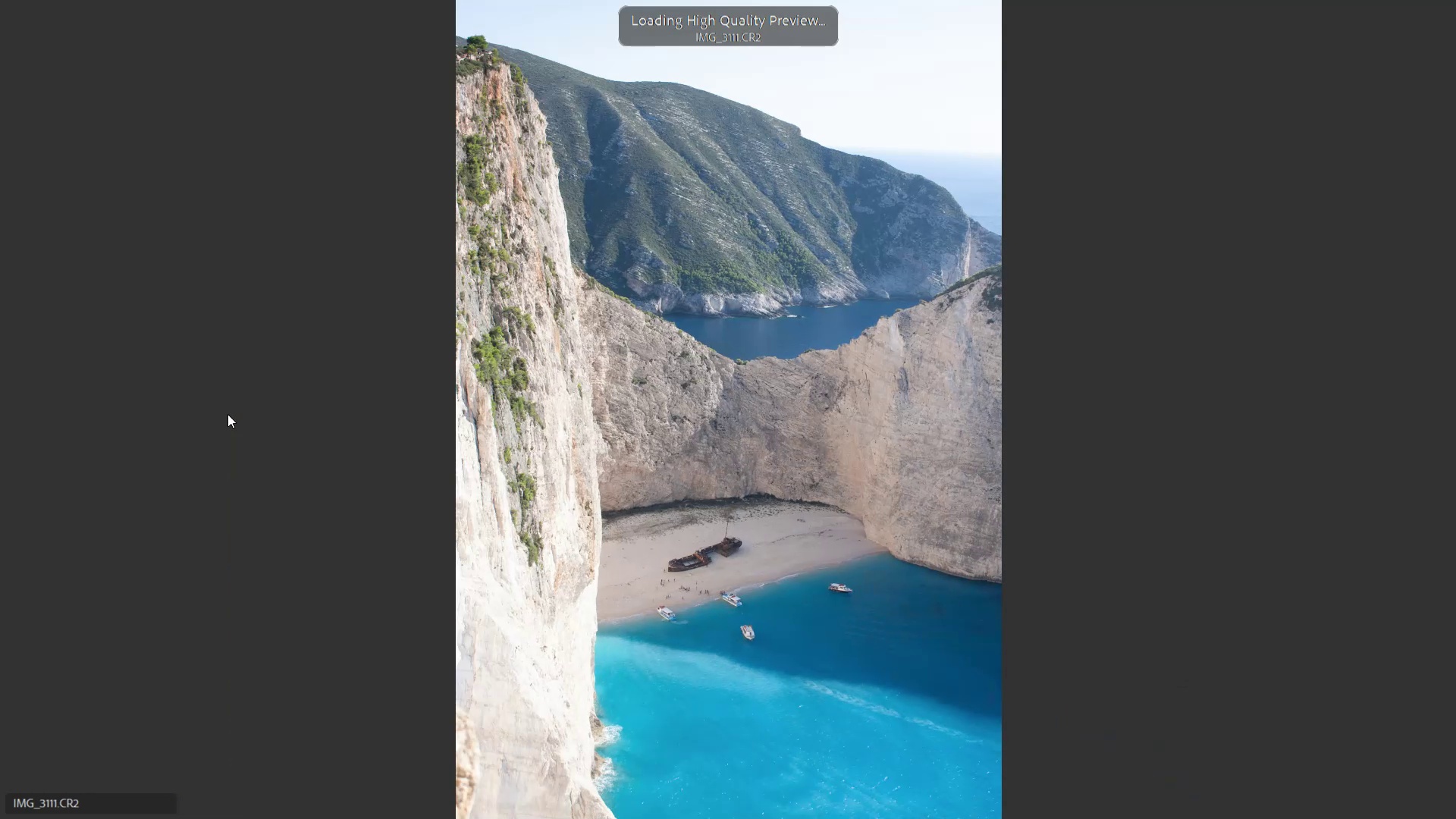 
key(ArrowRight)
 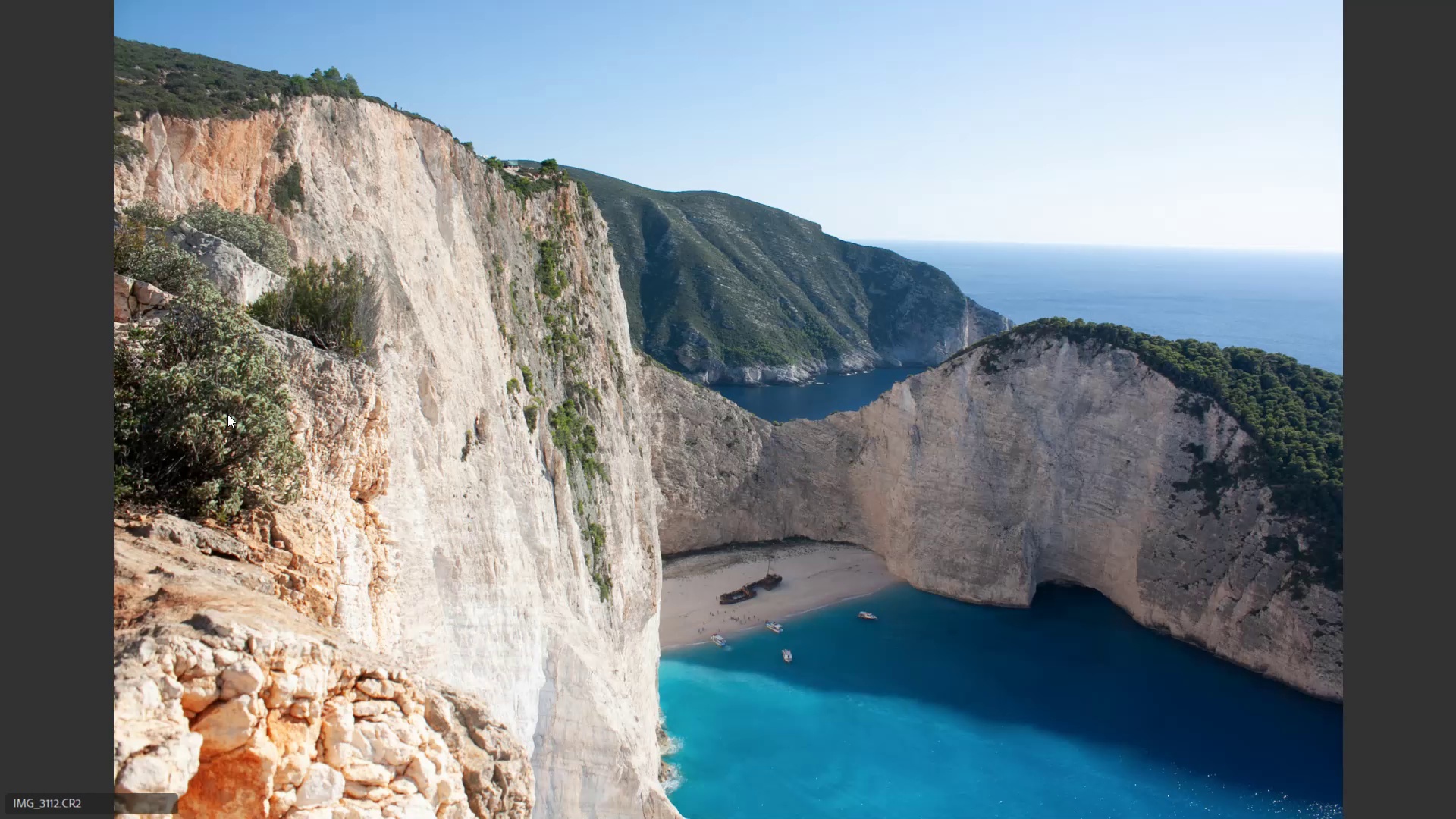 
key(ArrowRight)
 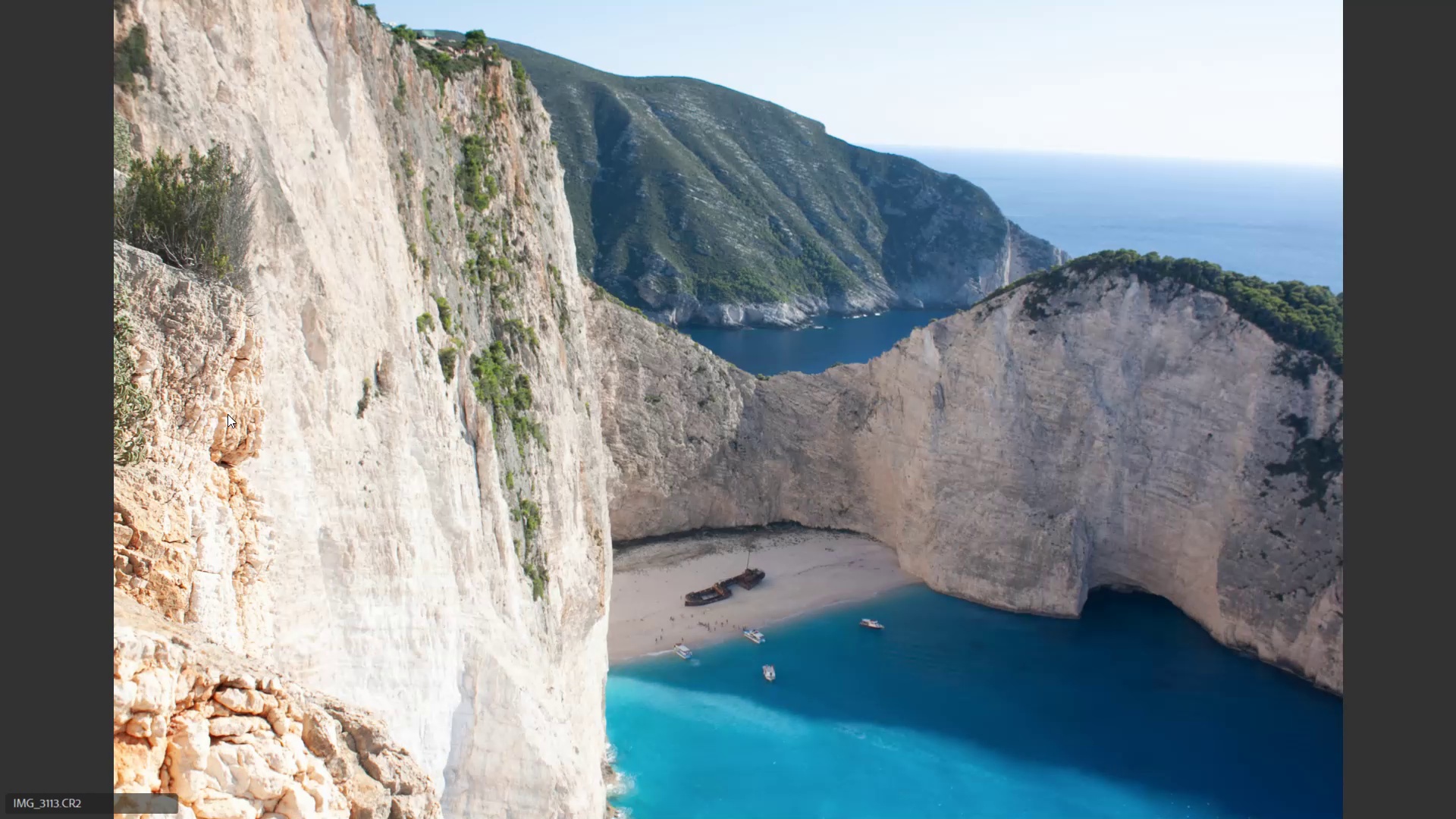 
hold_key(key=ArrowRight, duration=0.39)
 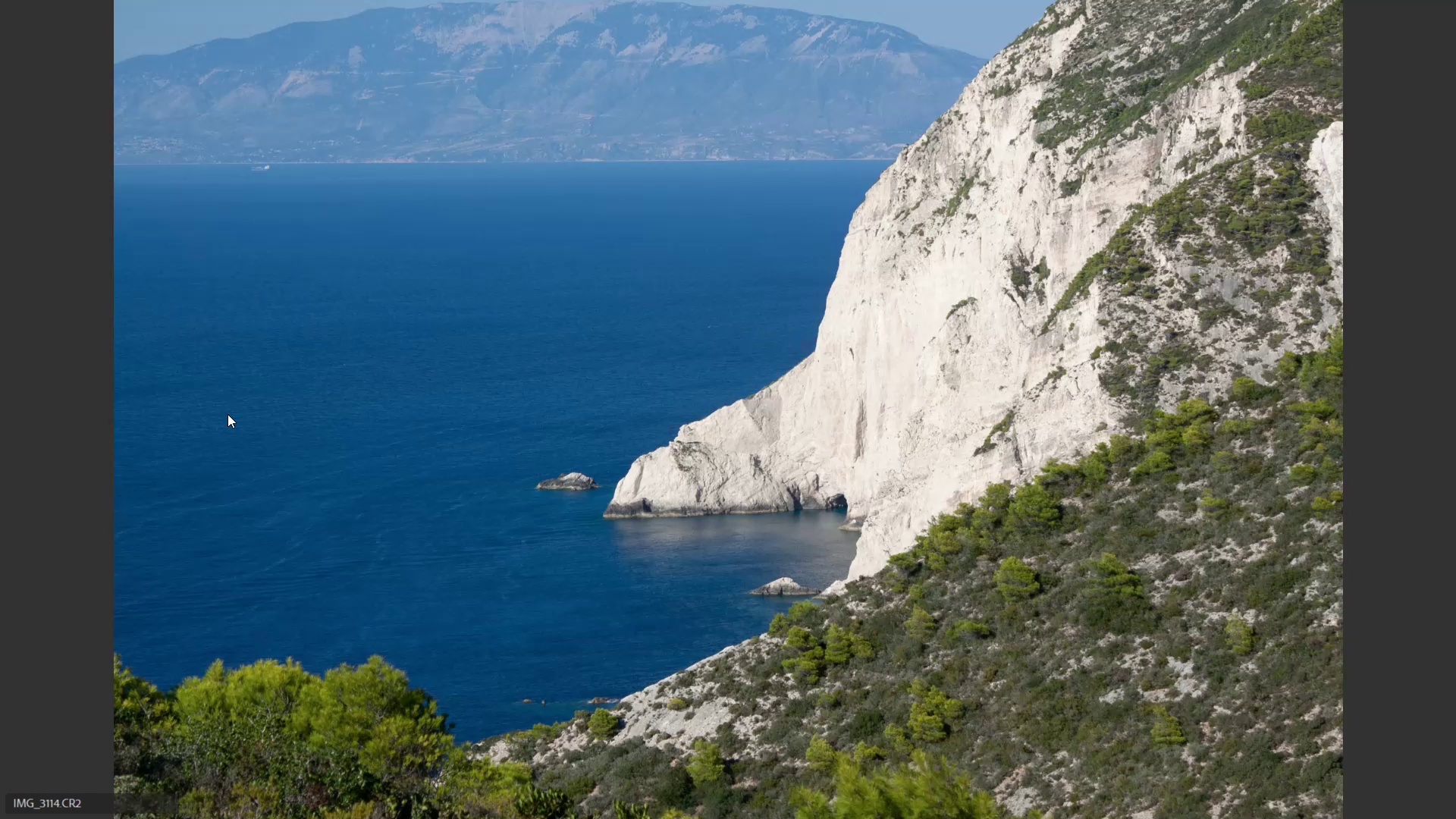 
hold_key(key=ArrowLeft, duration=0.44)
 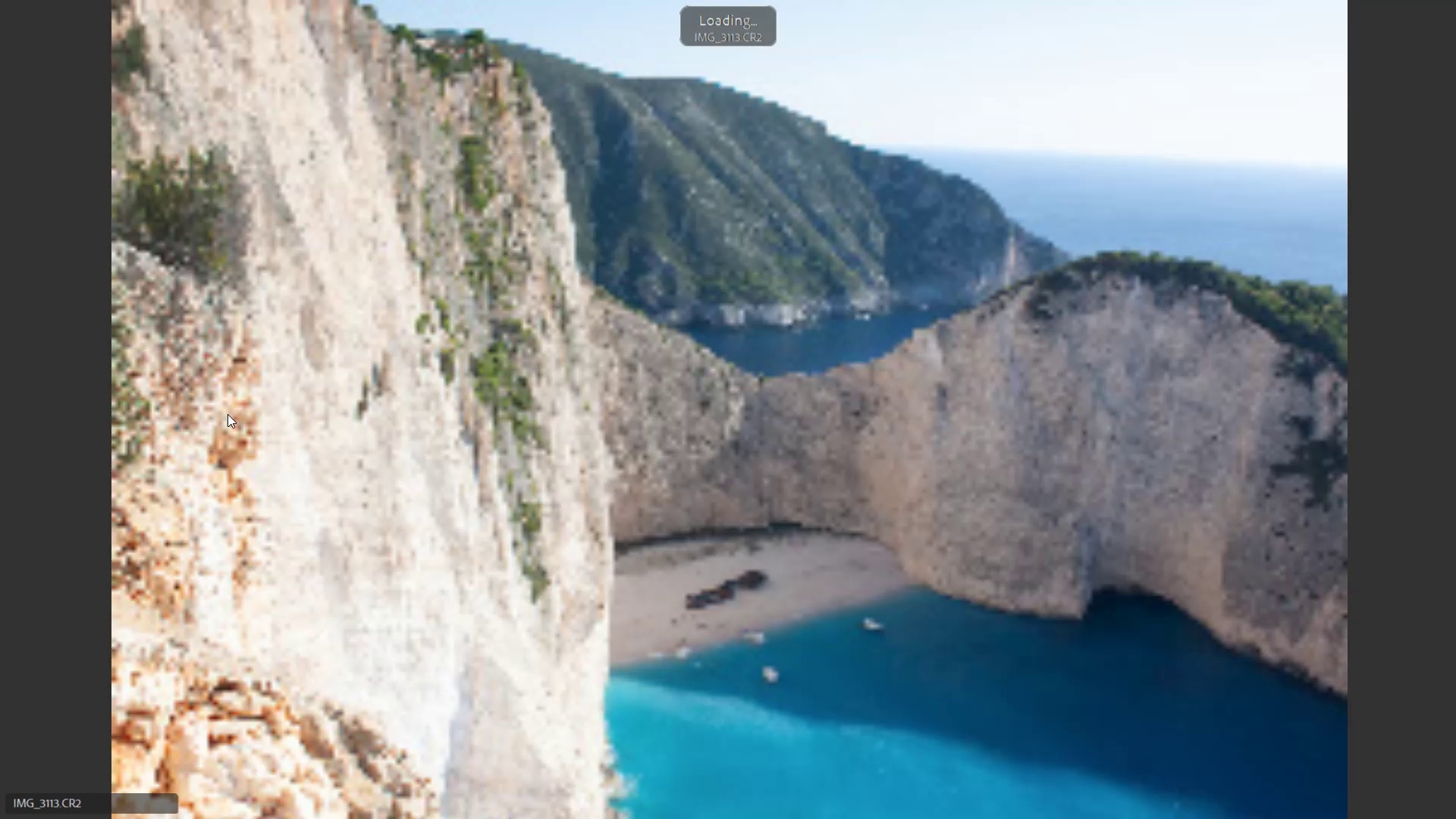 
key(ArrowLeft)
 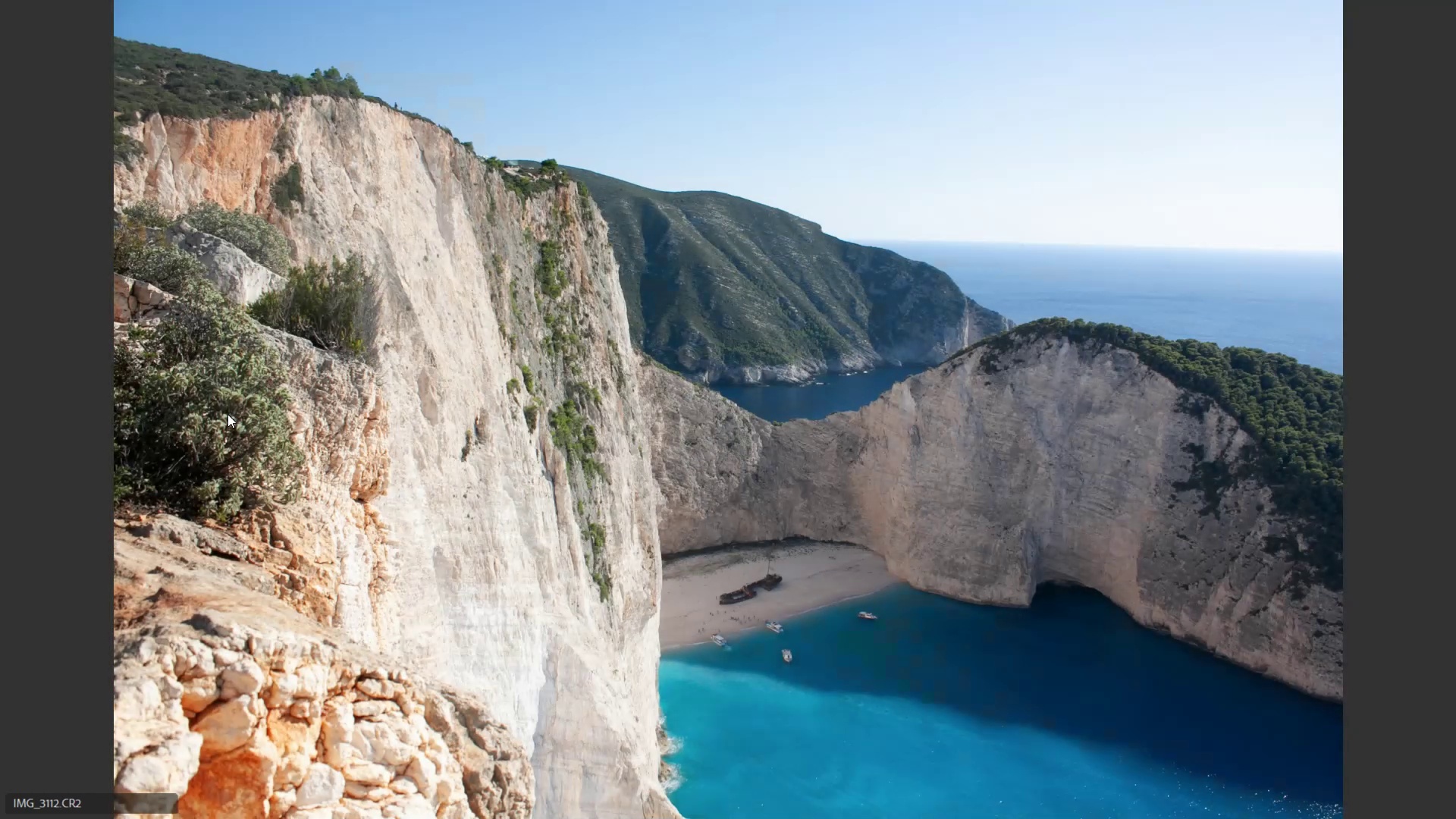 
key(ArrowRight)
 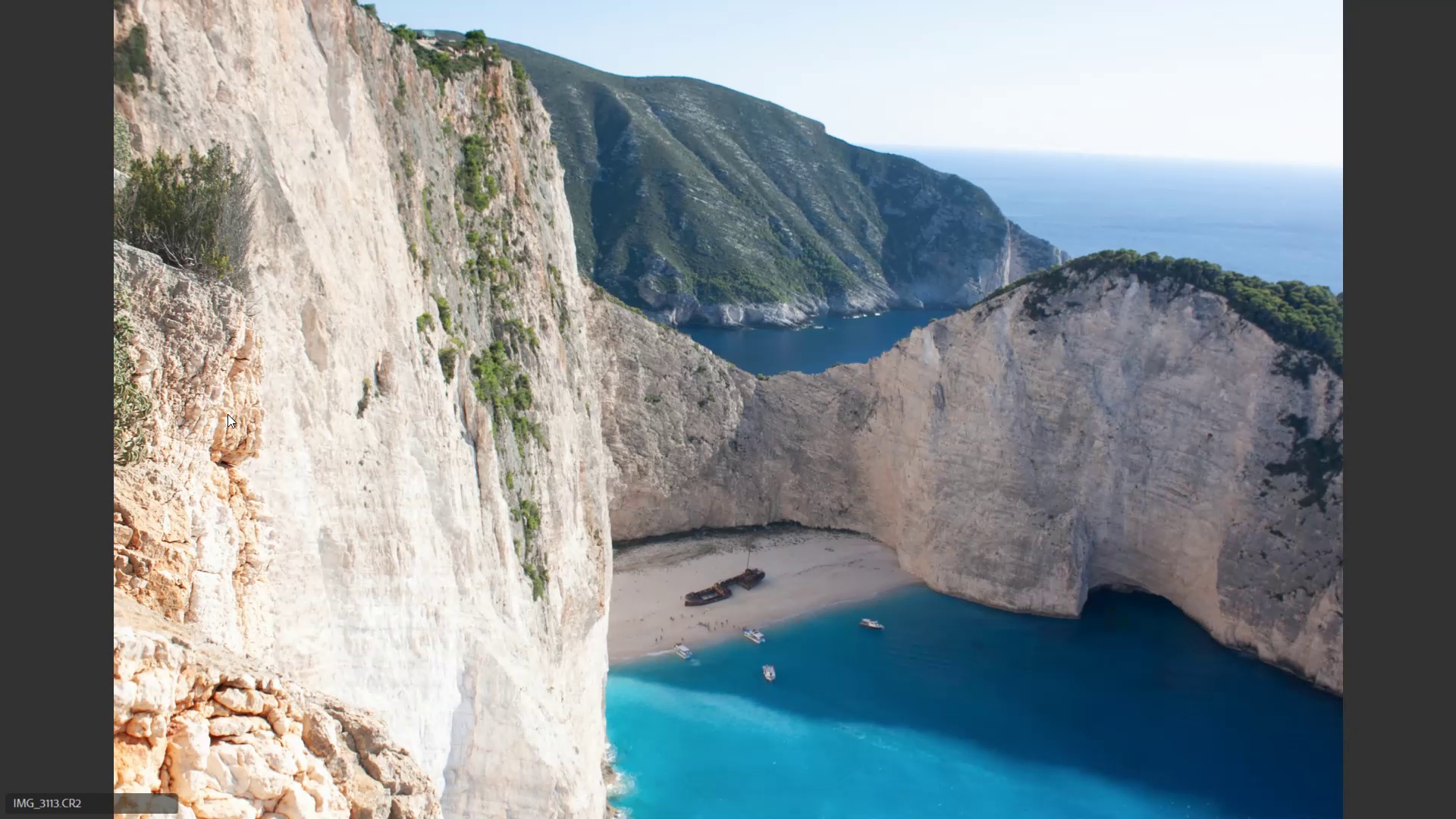 
key(ArrowRight)
 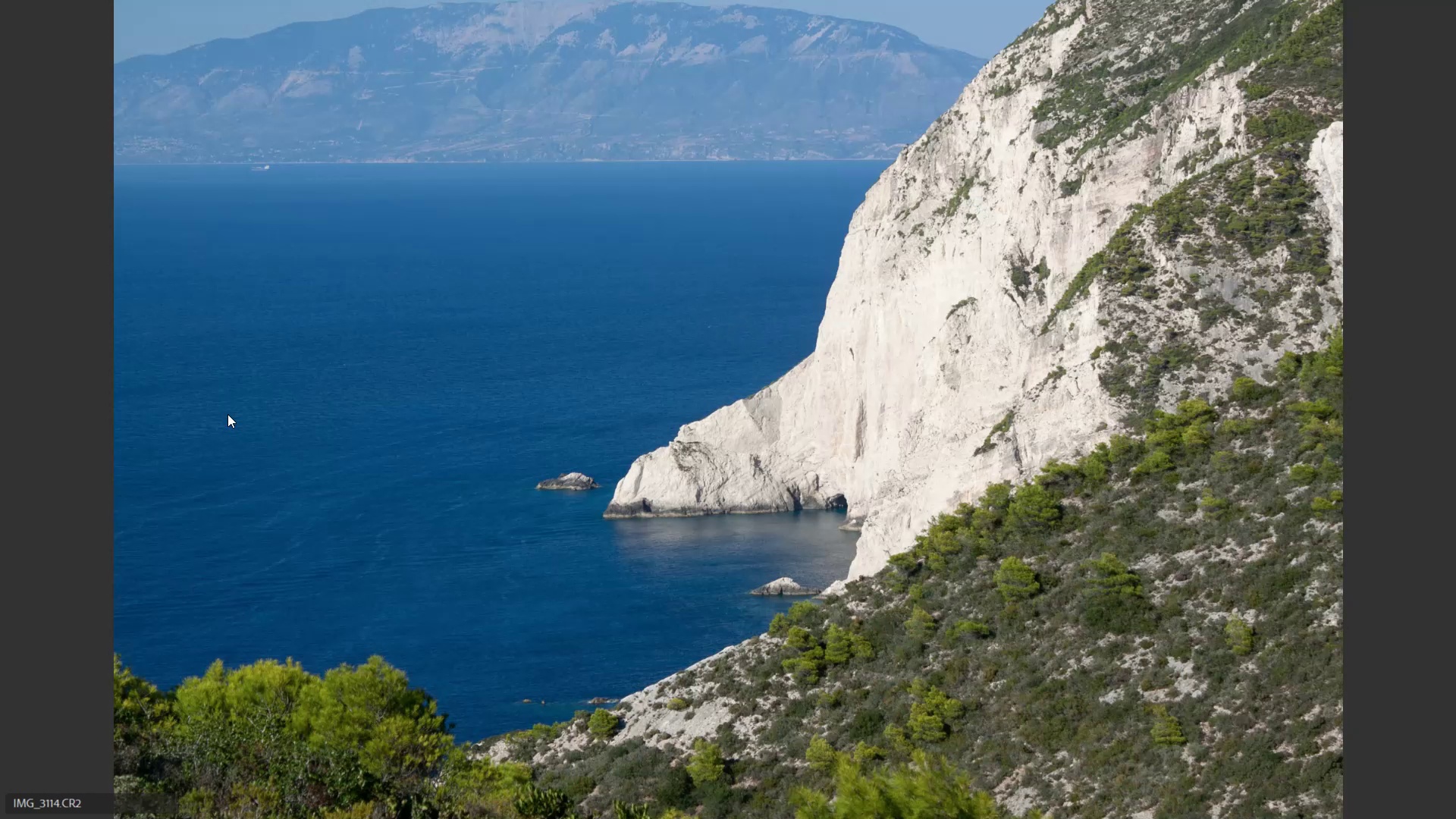 
key(ArrowRight)
 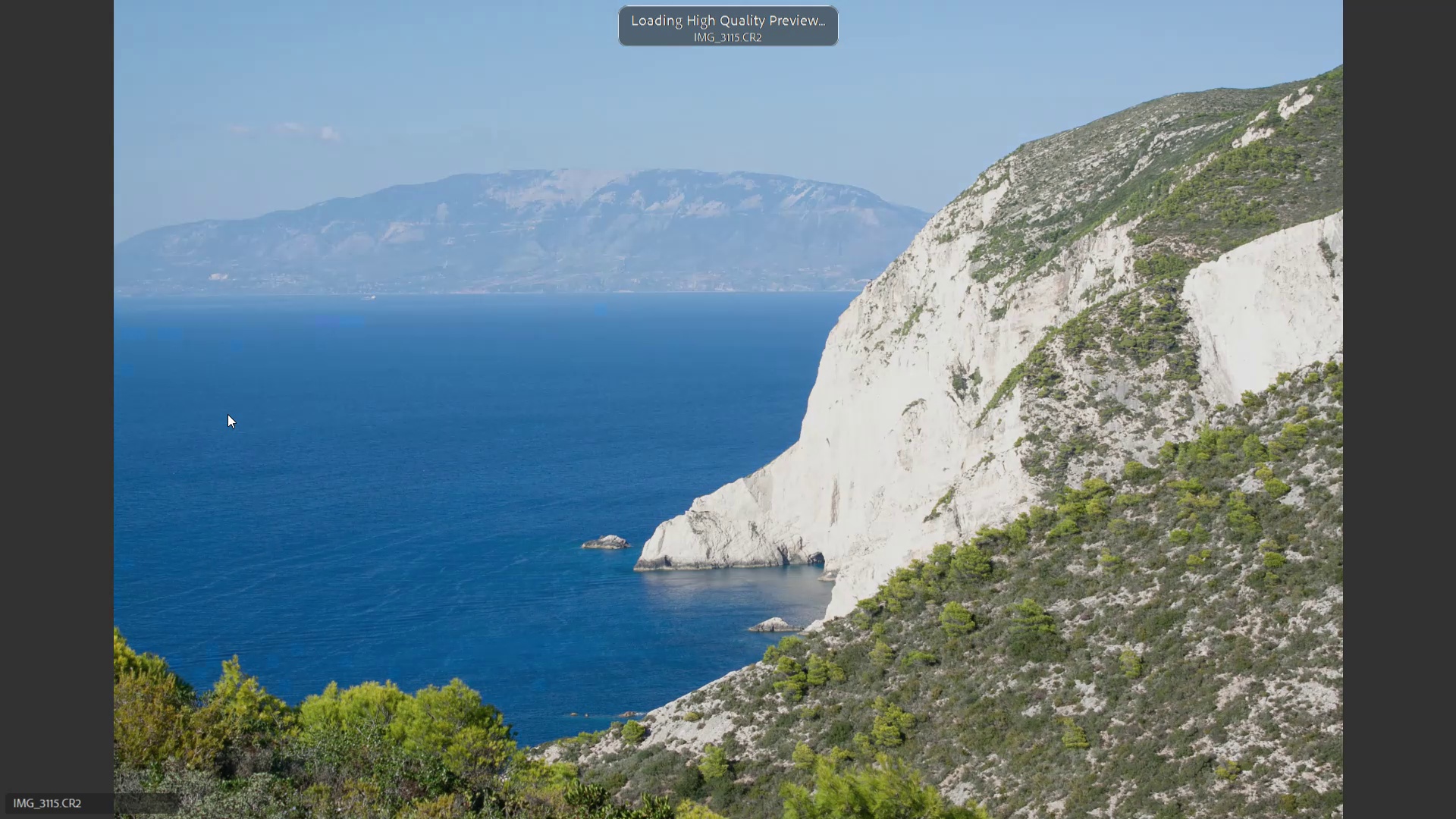 
key(ArrowRight)
 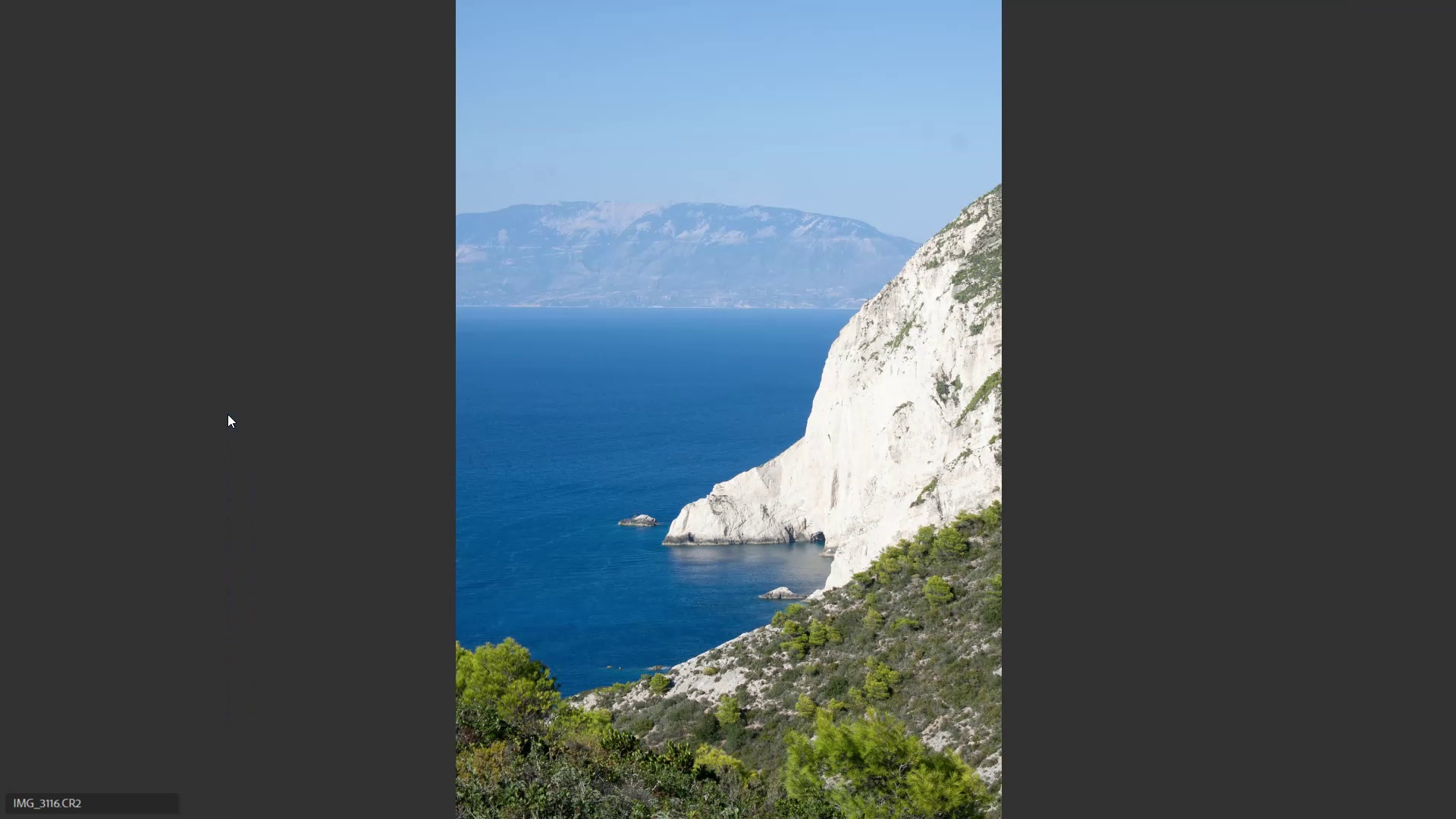 
key(ArrowRight)
 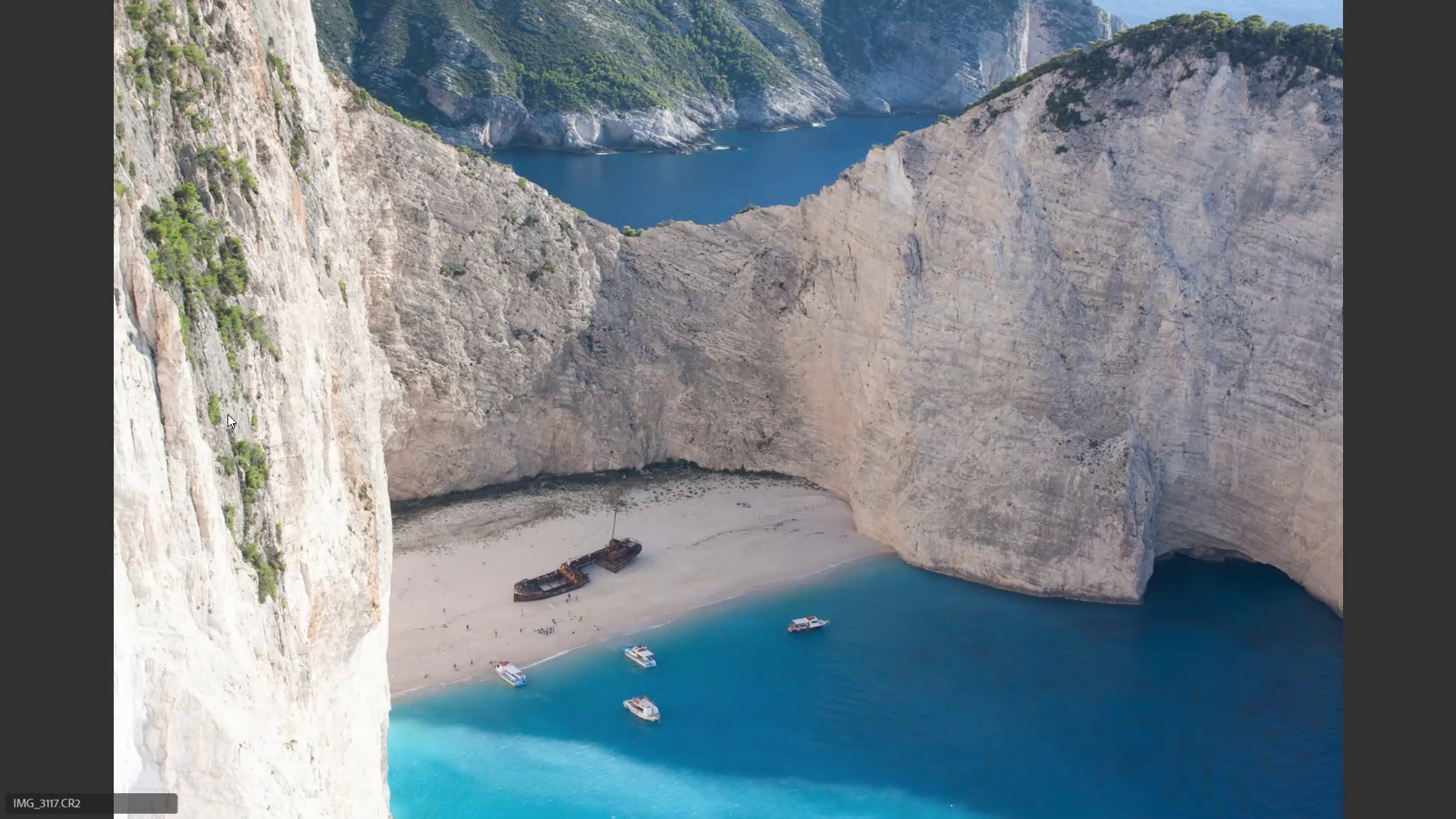 
key(ArrowRight)
 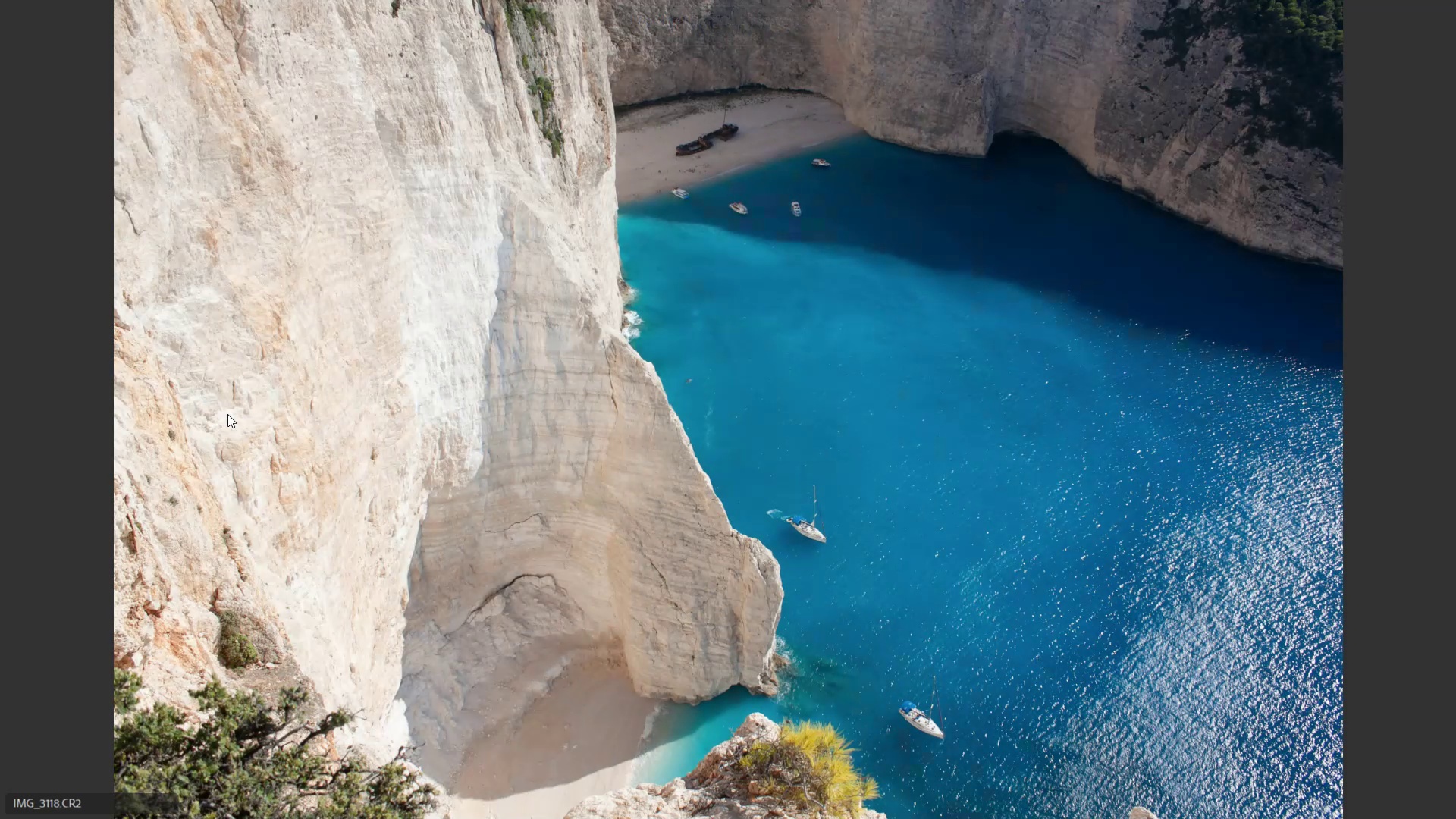 
key(6)
 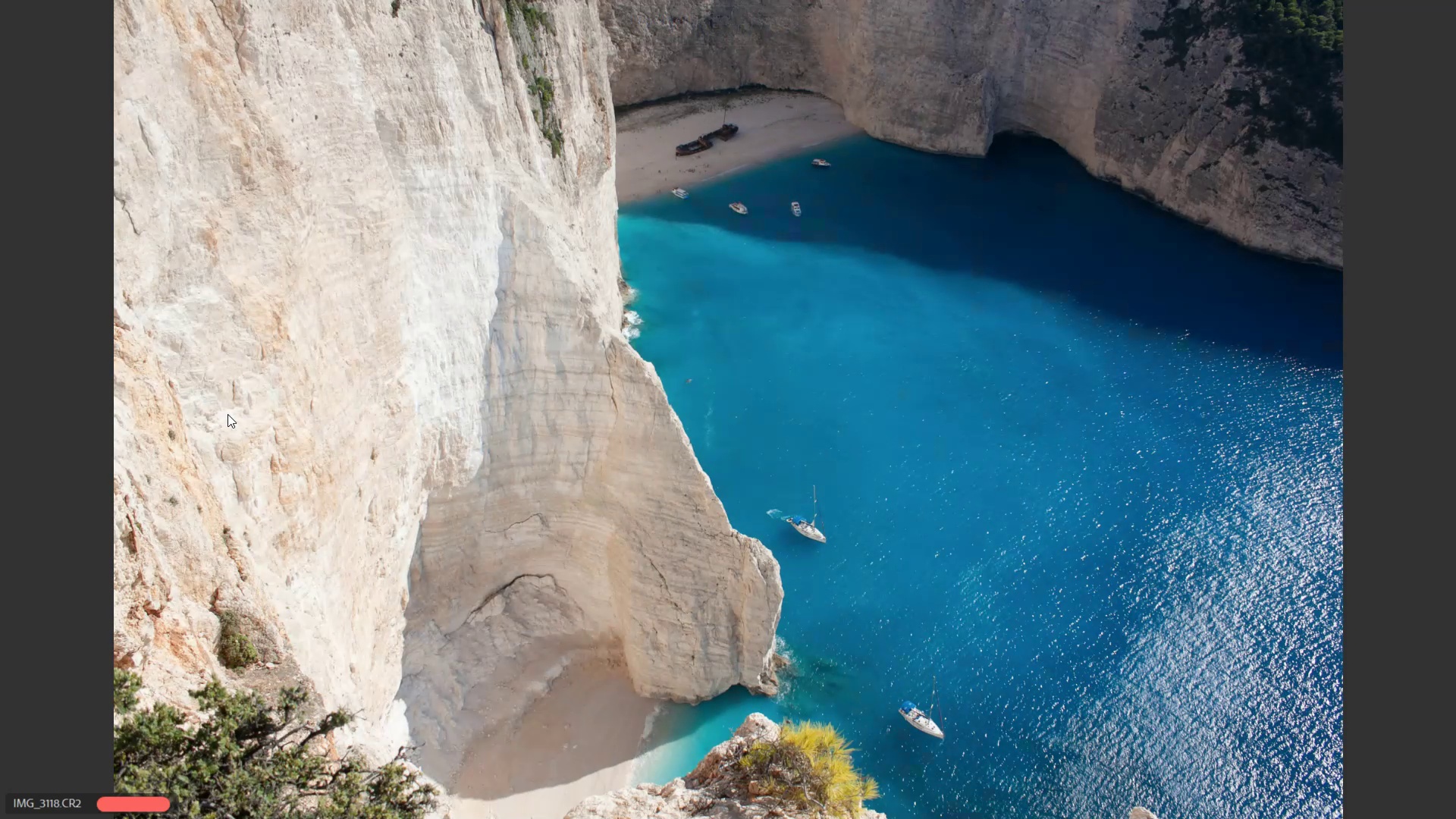 
key(ArrowRight)
 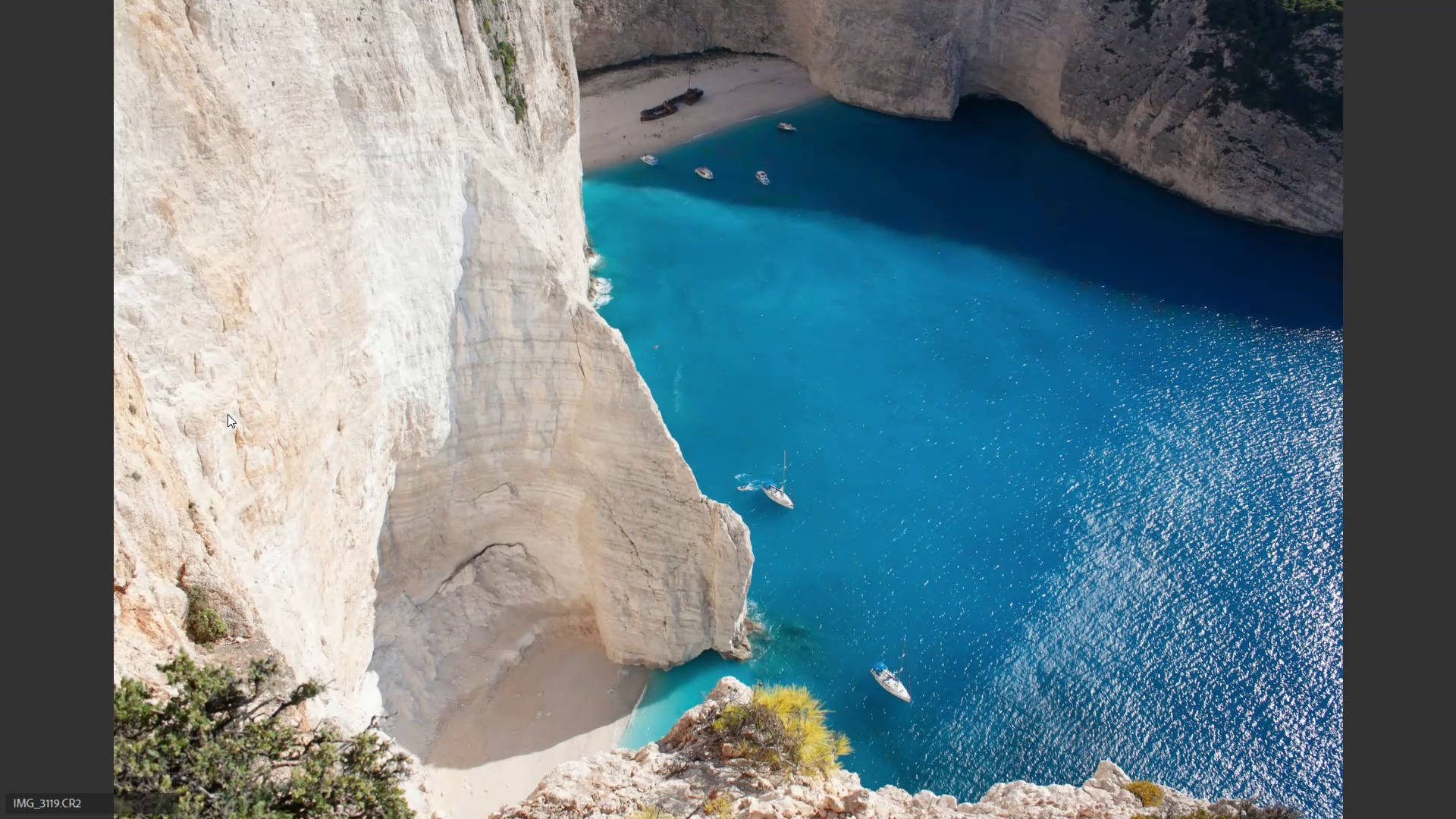 
key(ArrowRight)
 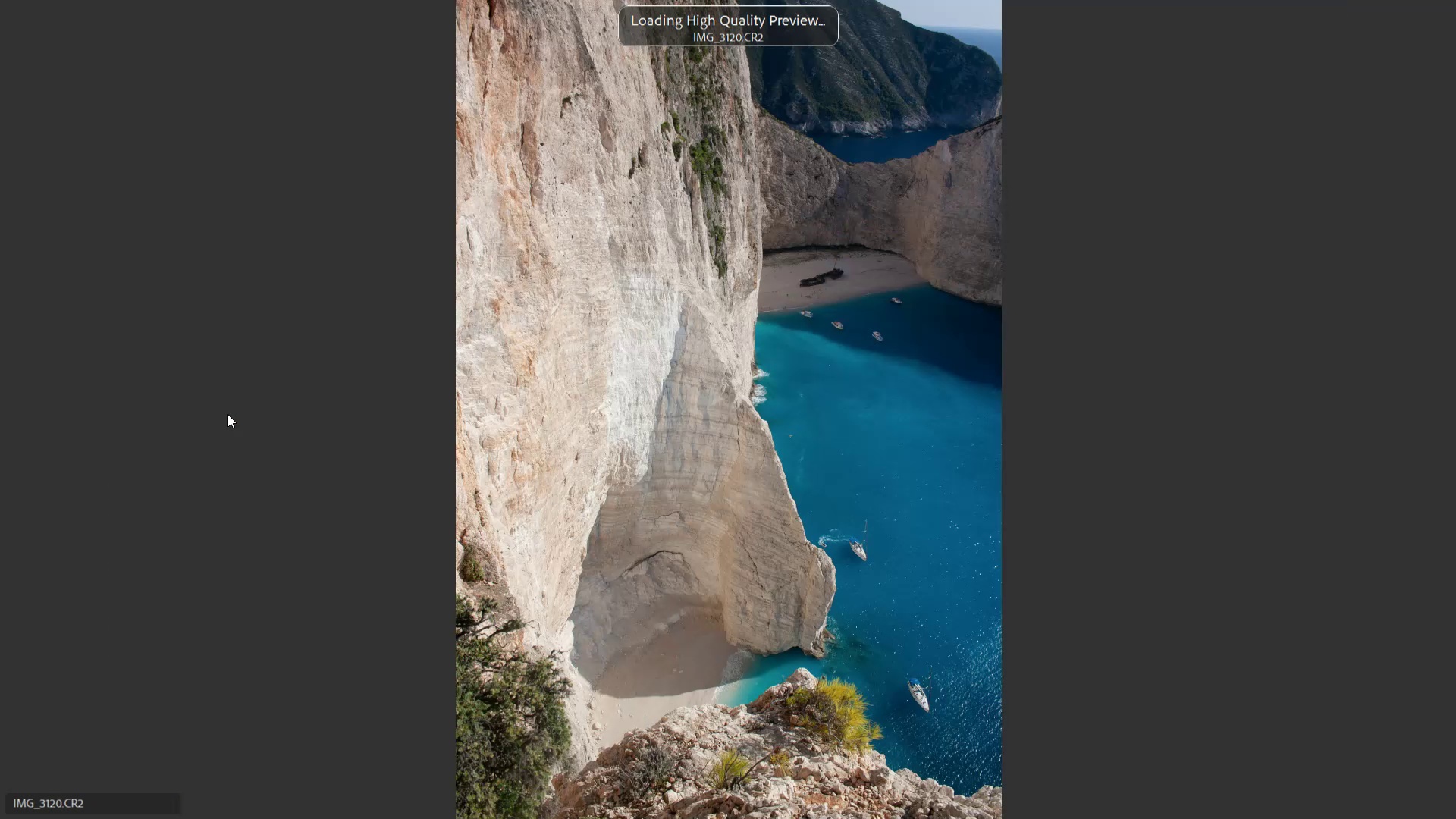 
key(ArrowRight)
 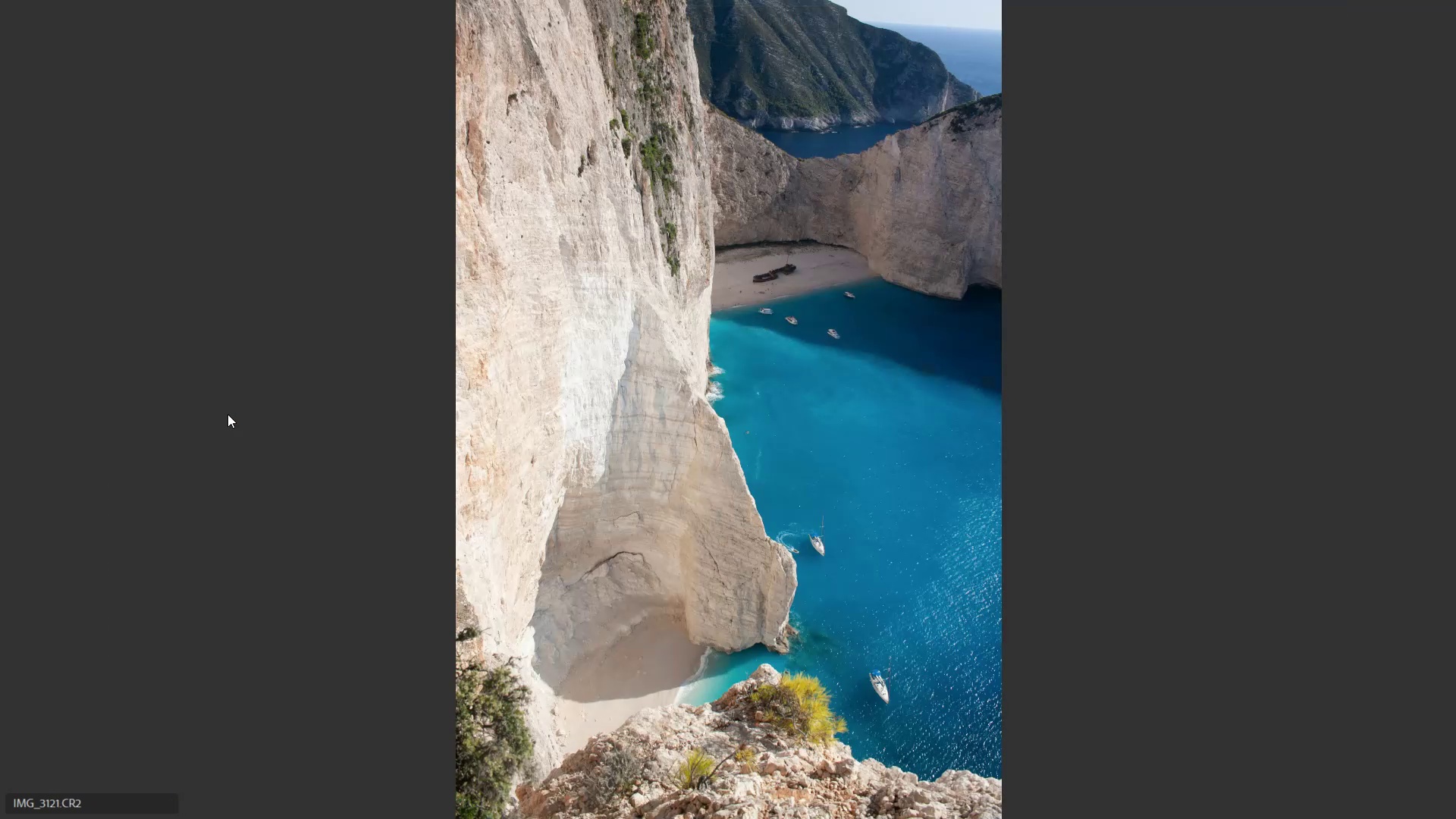 
key(ArrowRight)
 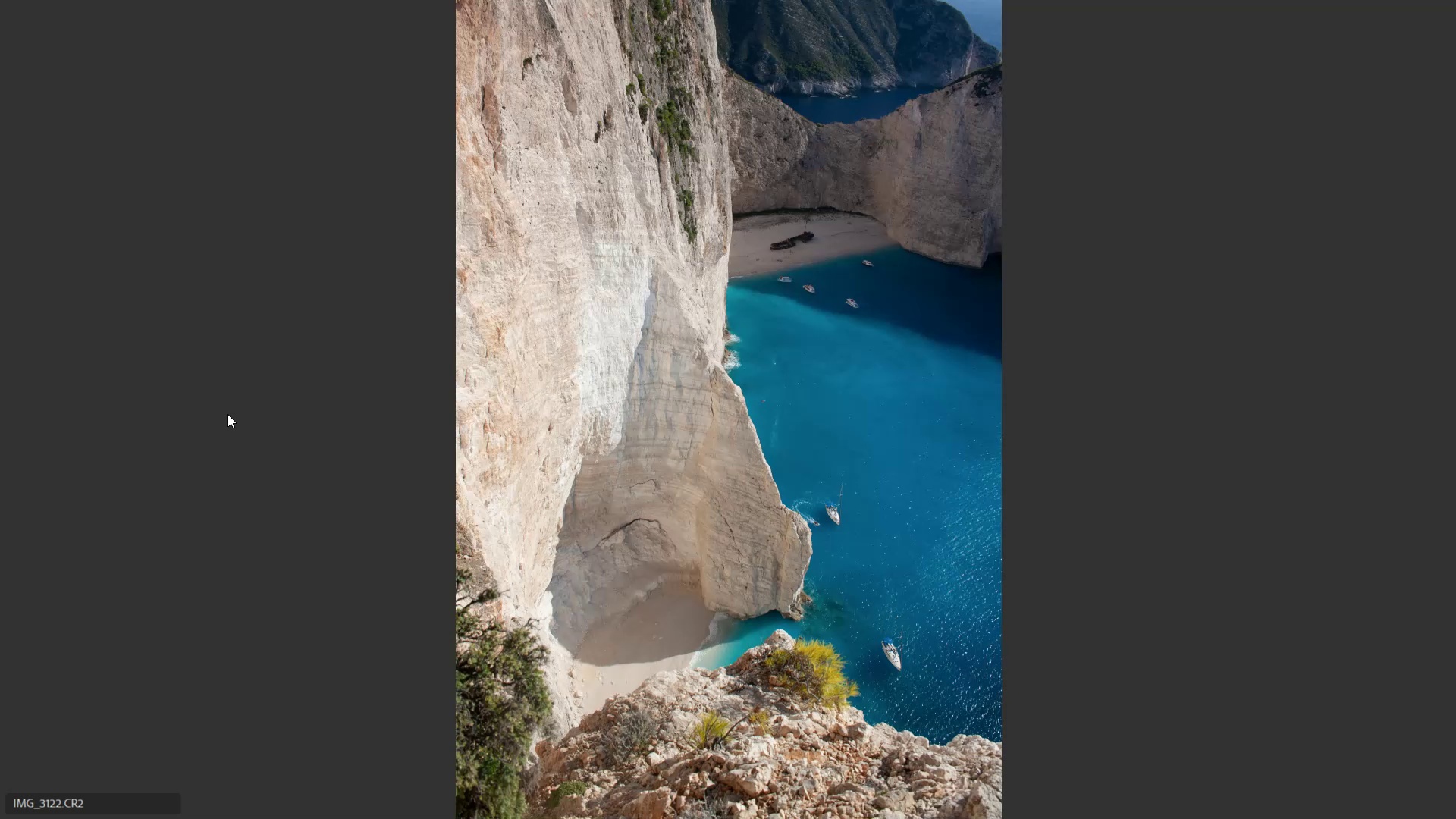 
key(ArrowLeft)
 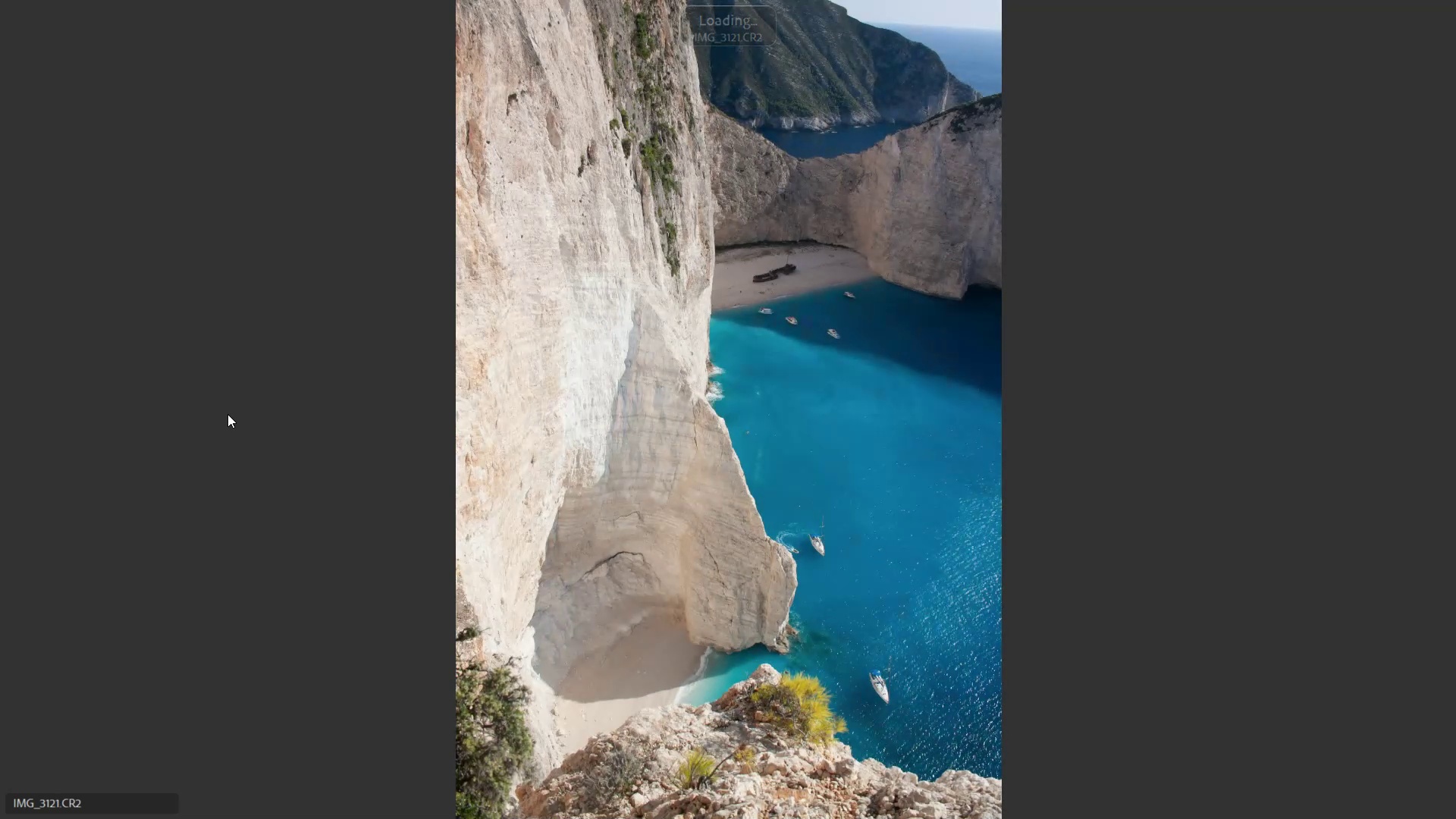 
key(ArrowRight)
 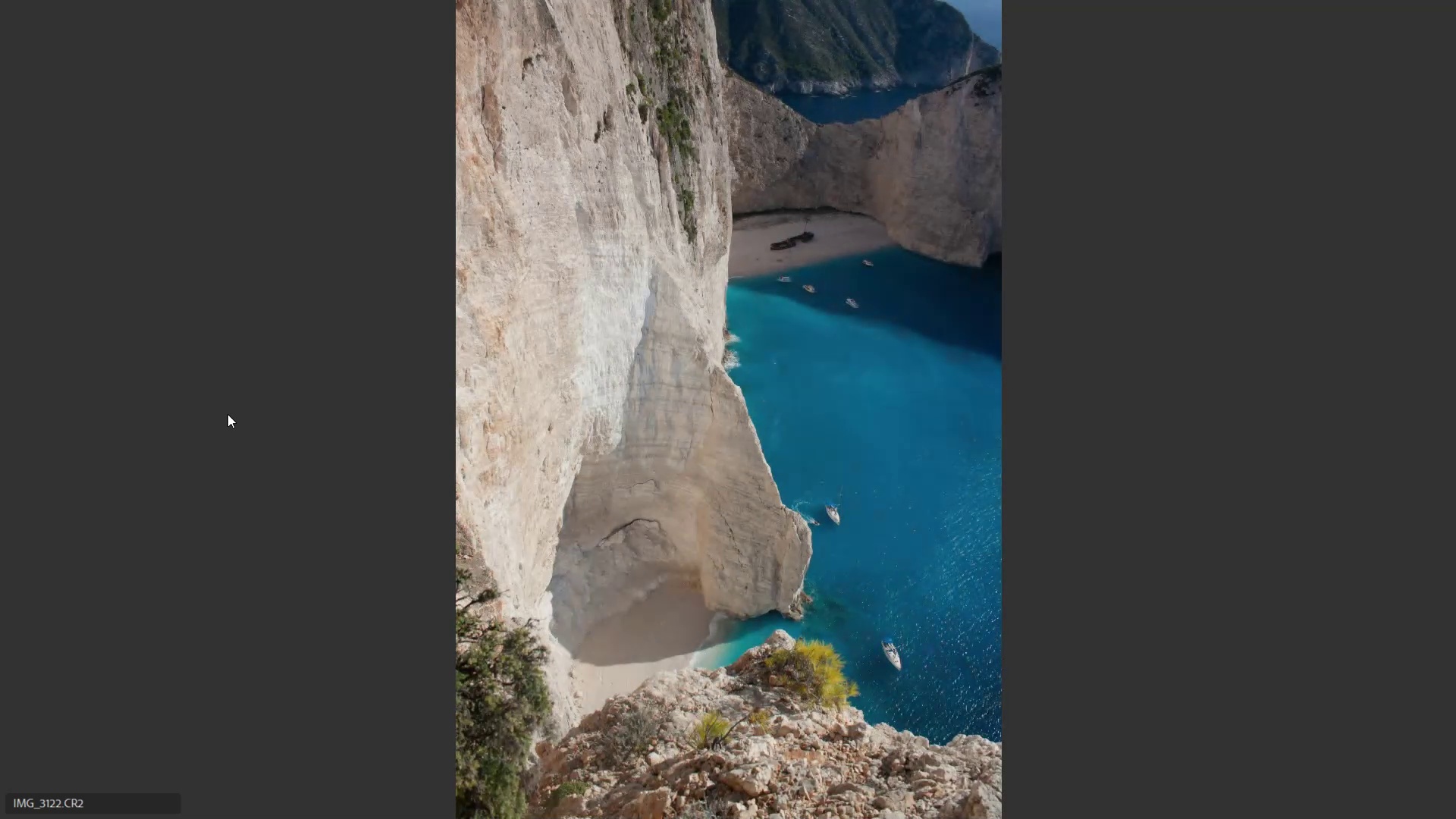 
key(ArrowRight)
 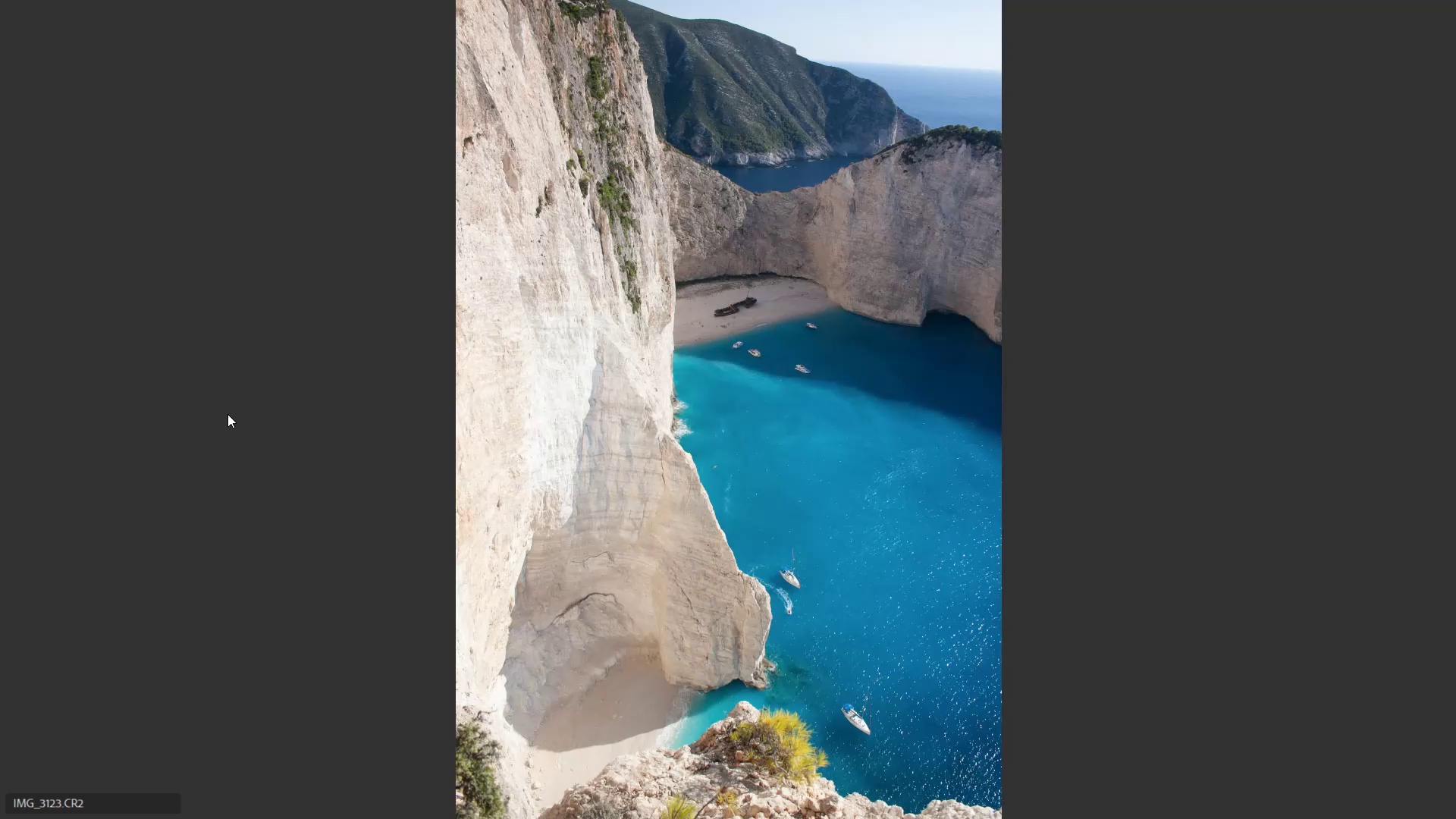 
key(ArrowRight)
 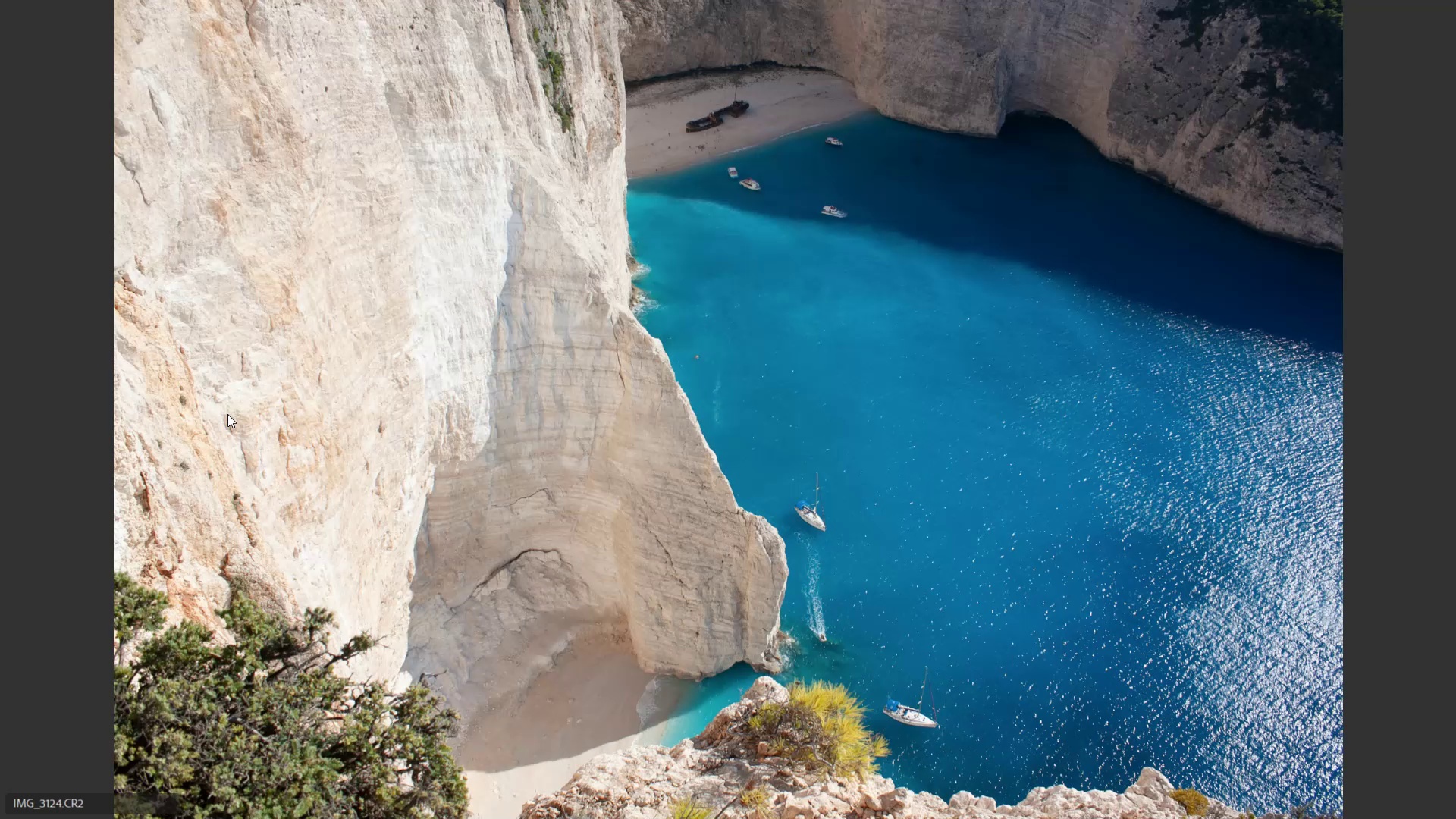 
key(ArrowRight)
 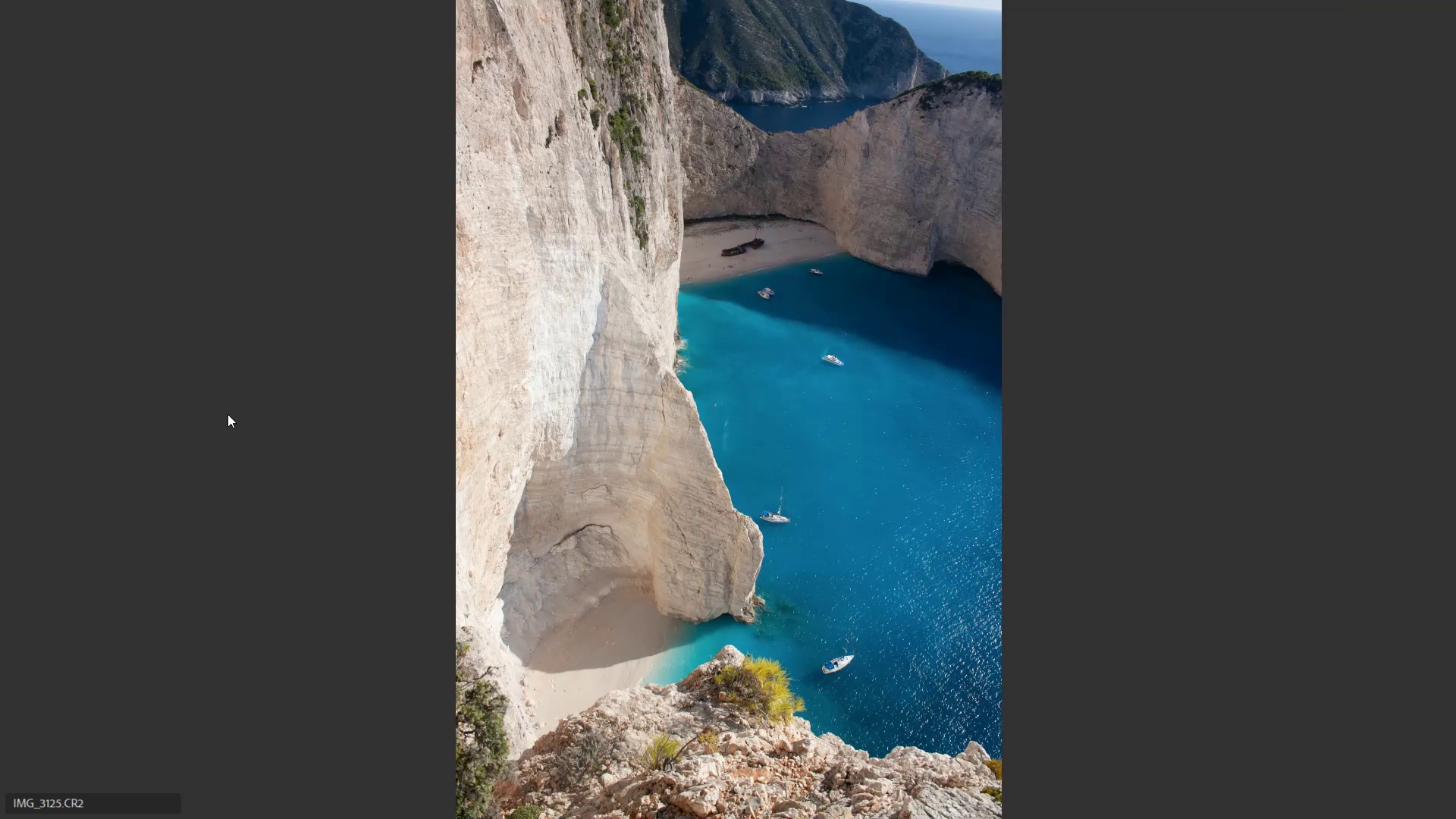 
key(ArrowRight)
 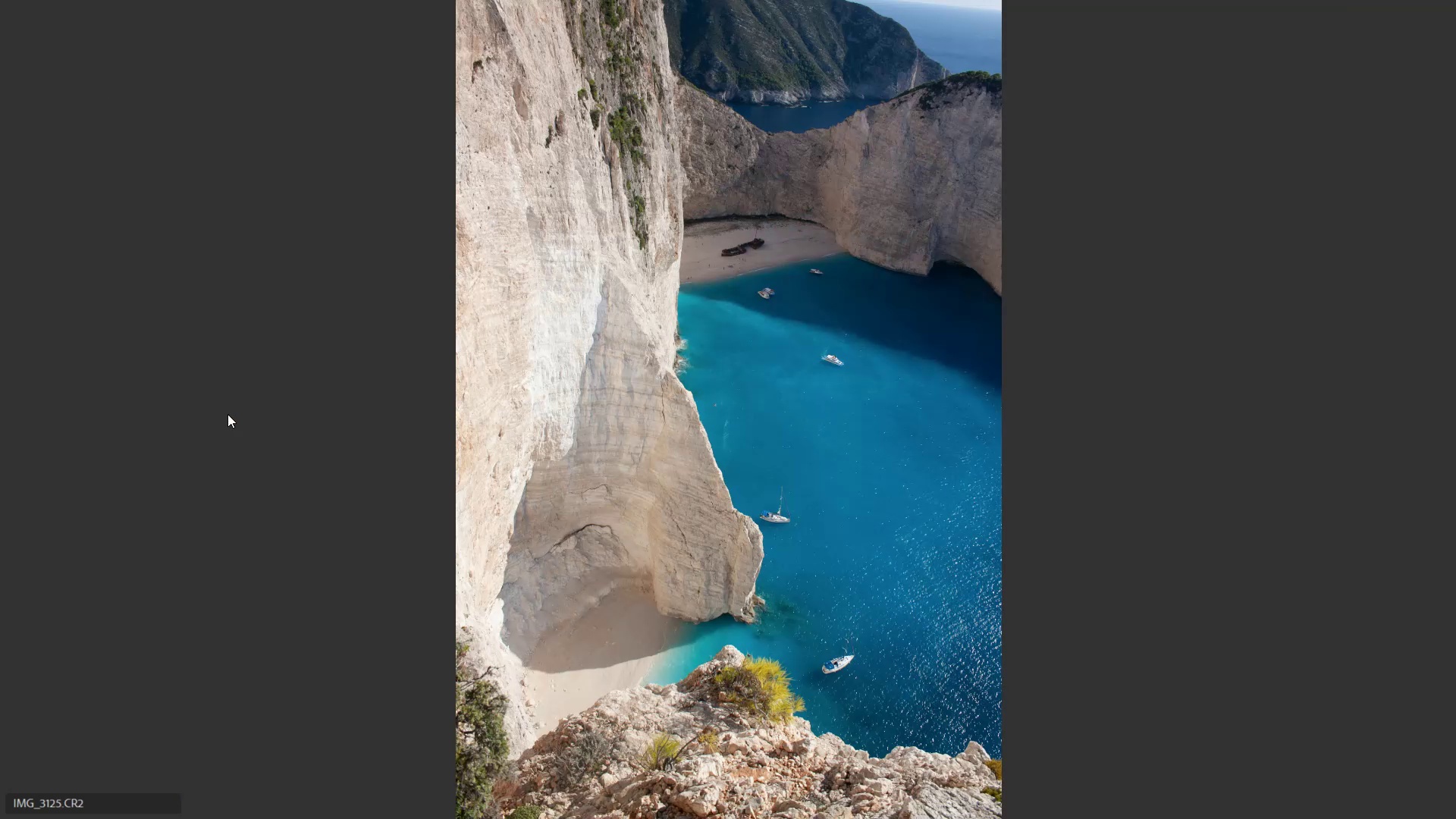 
key(ArrowLeft)
 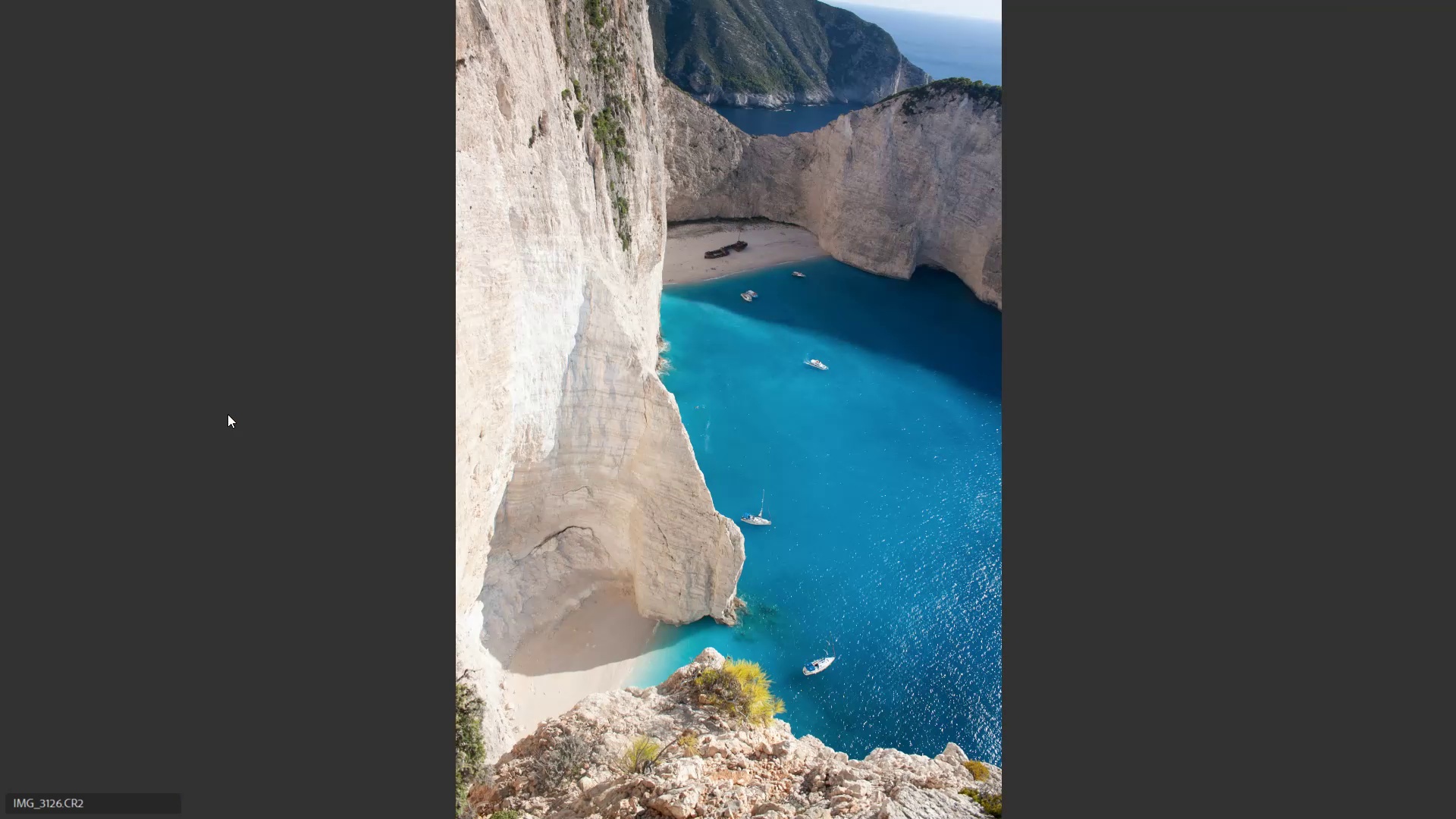 
key(ArrowLeft)
 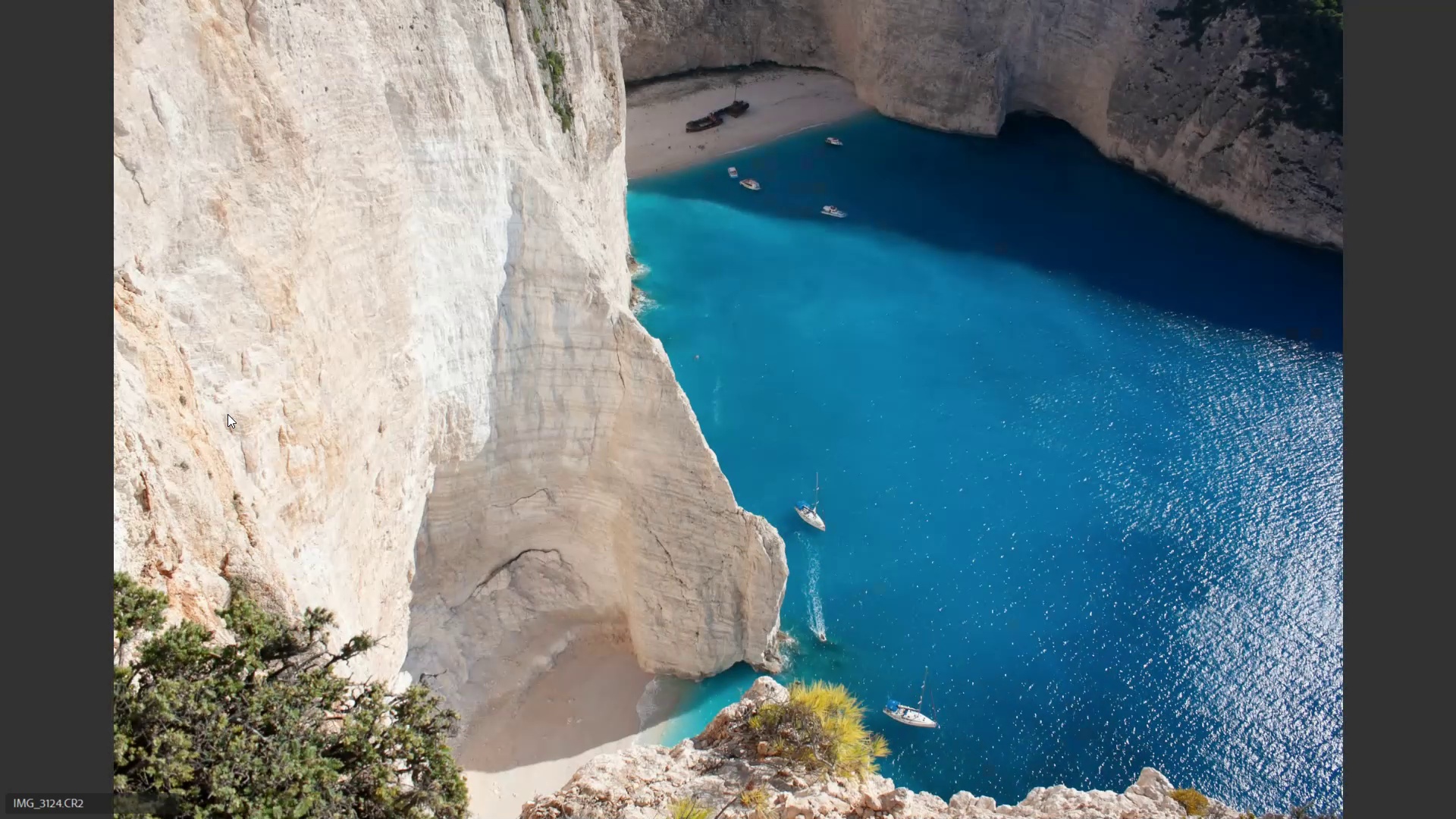 
key(ArrowRight)
 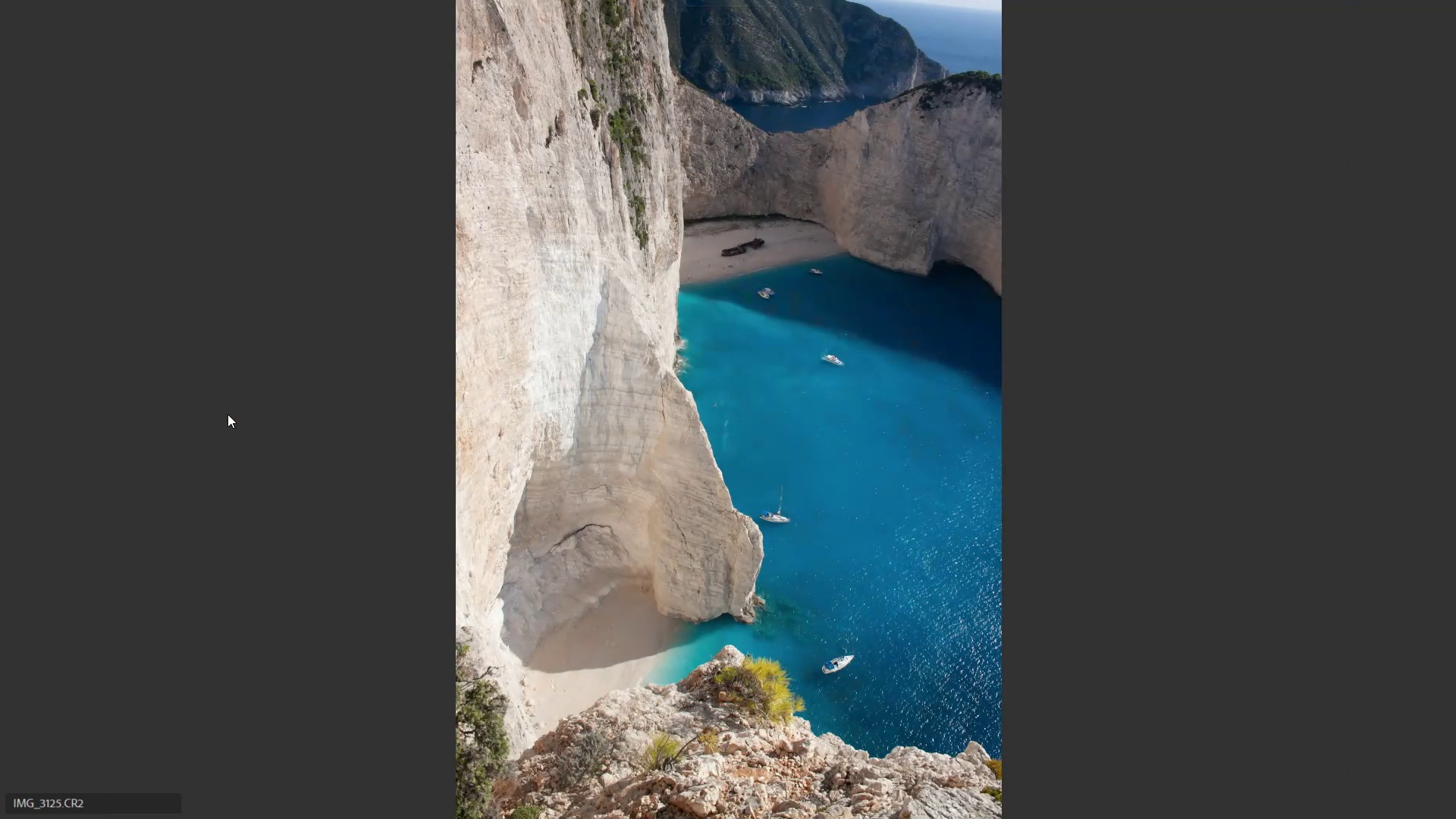 
key(ArrowRight)
 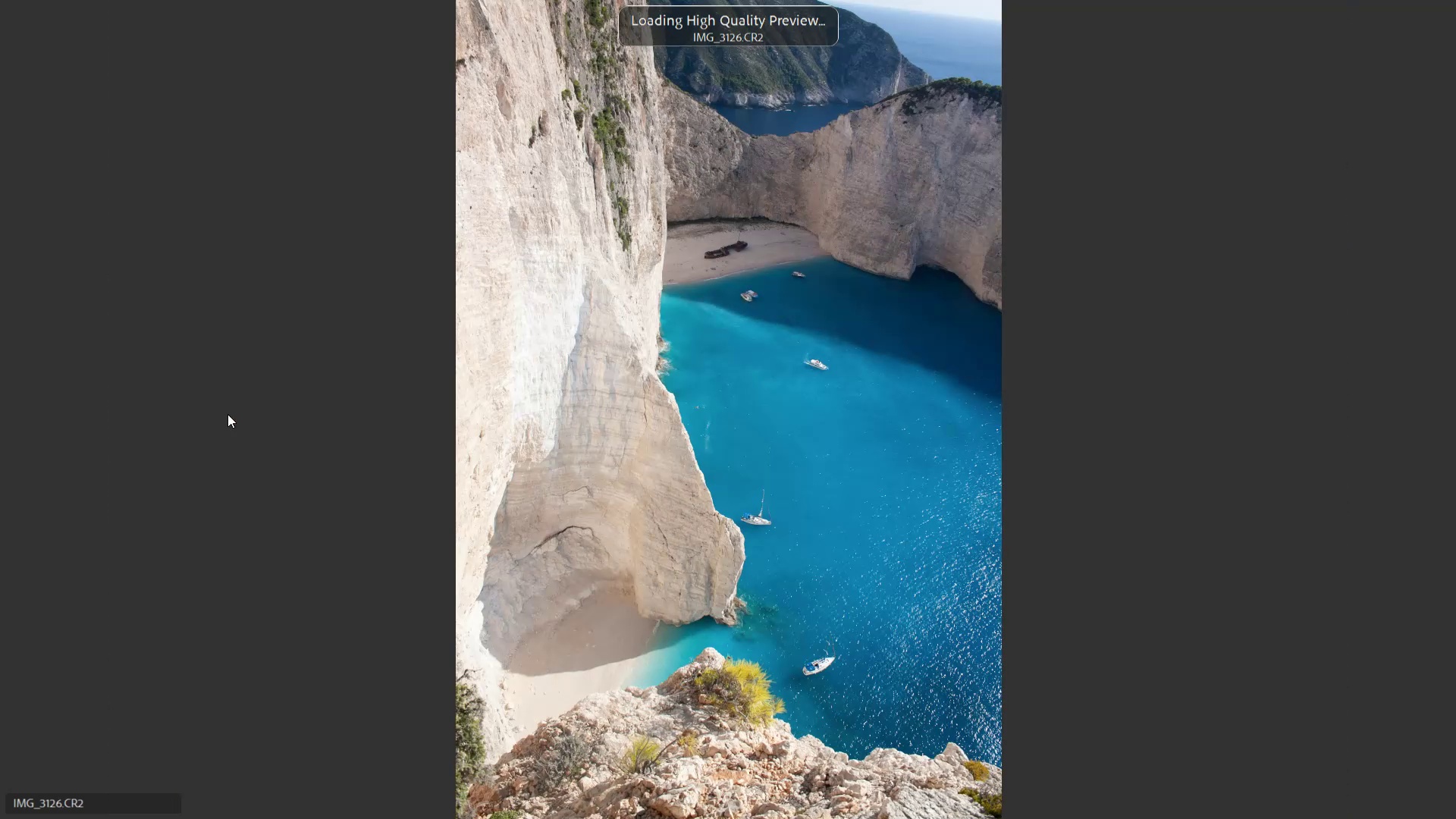 
key(ArrowRight)
 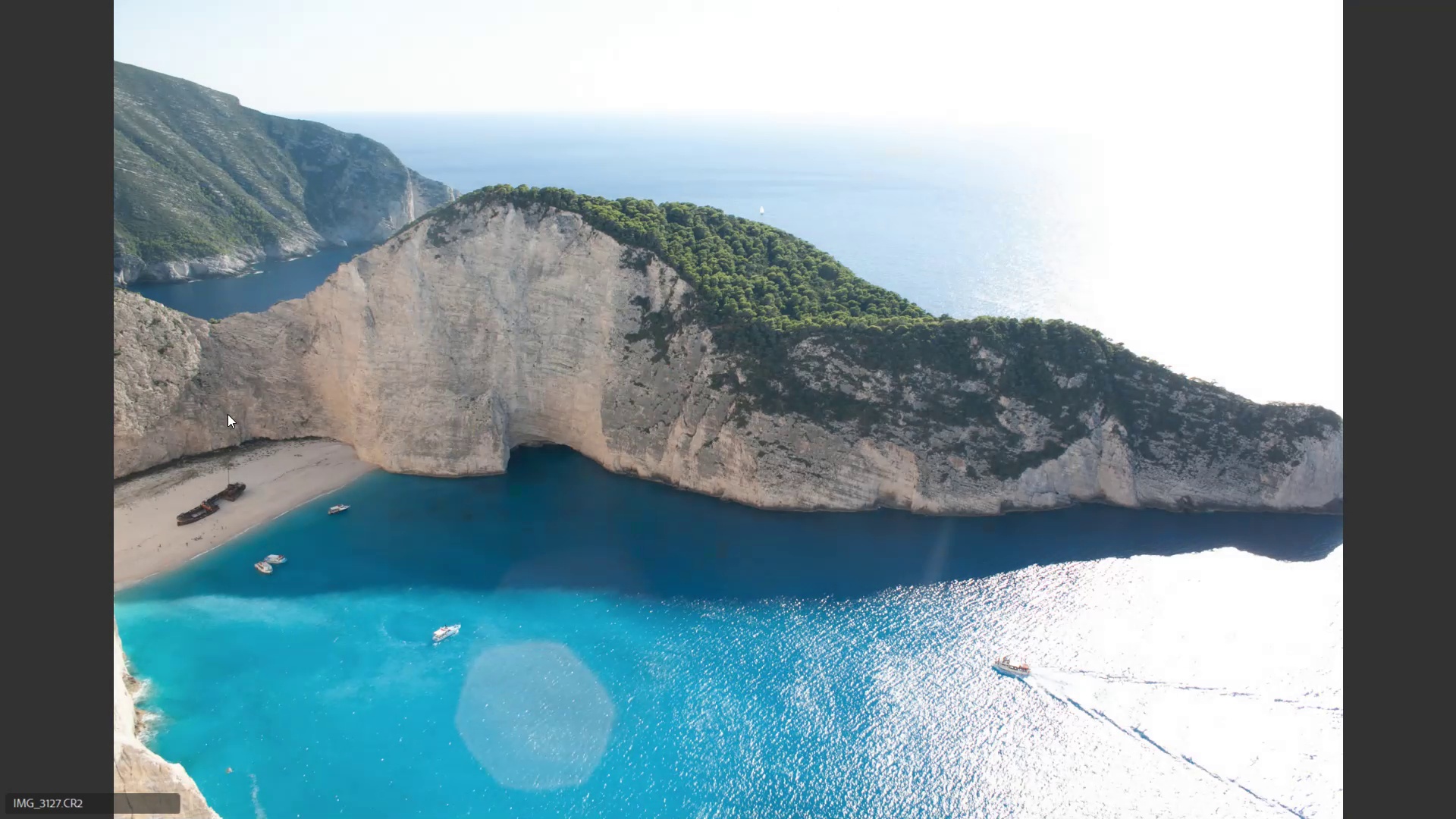 
key(ArrowRight)
 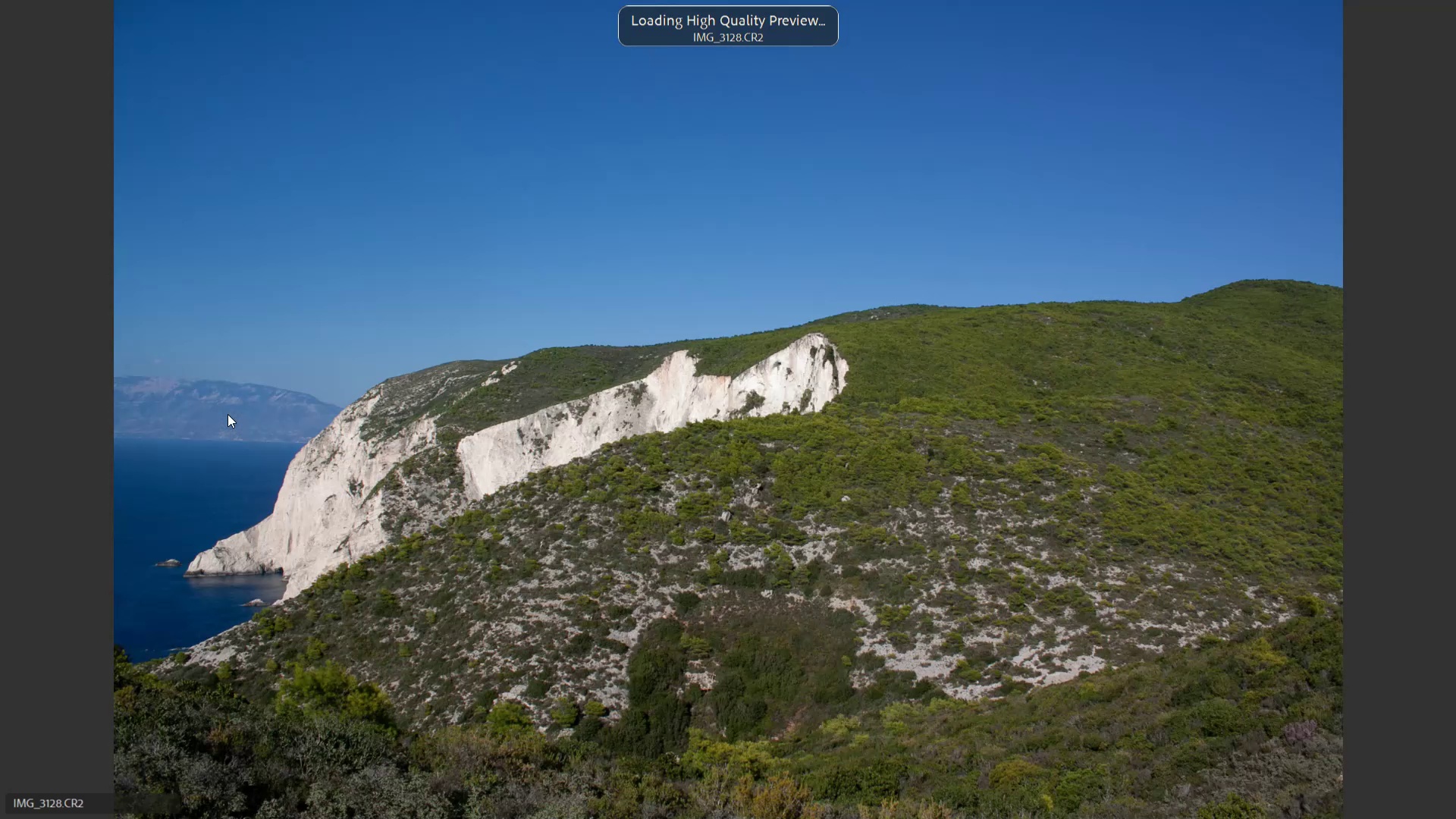 
key(ArrowLeft)
 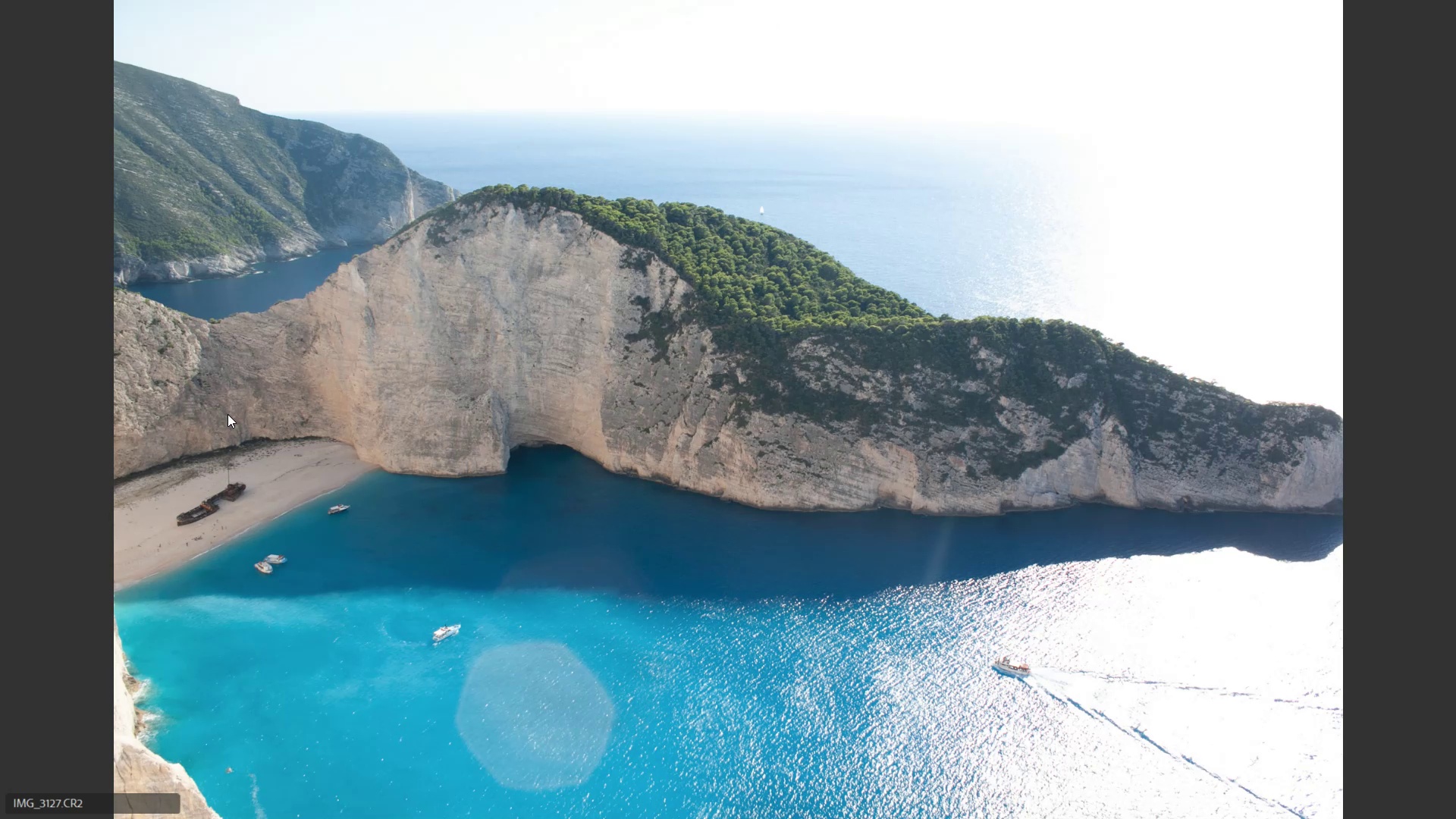 
key(ArrowRight)
 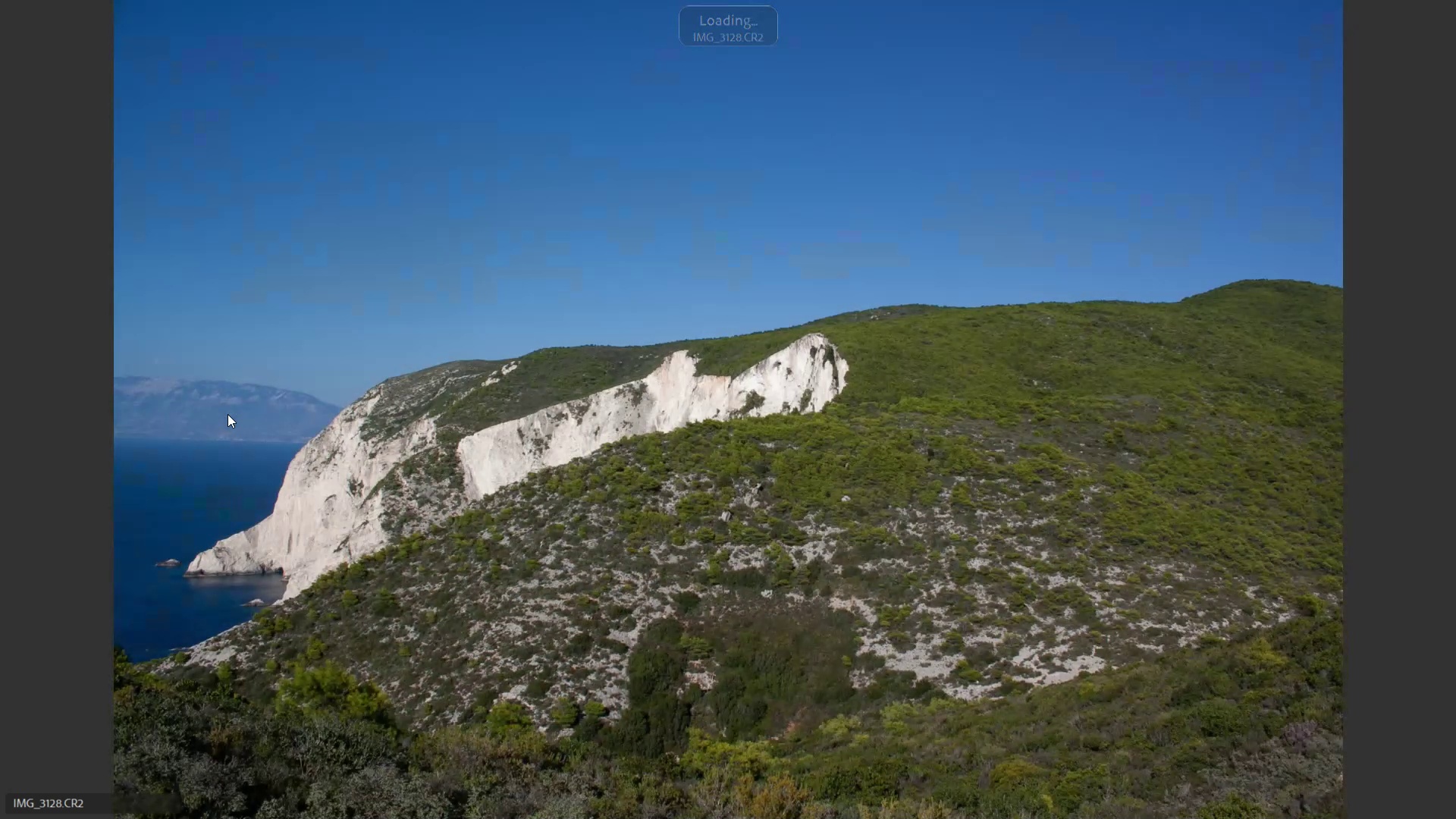 
key(ArrowRight)
 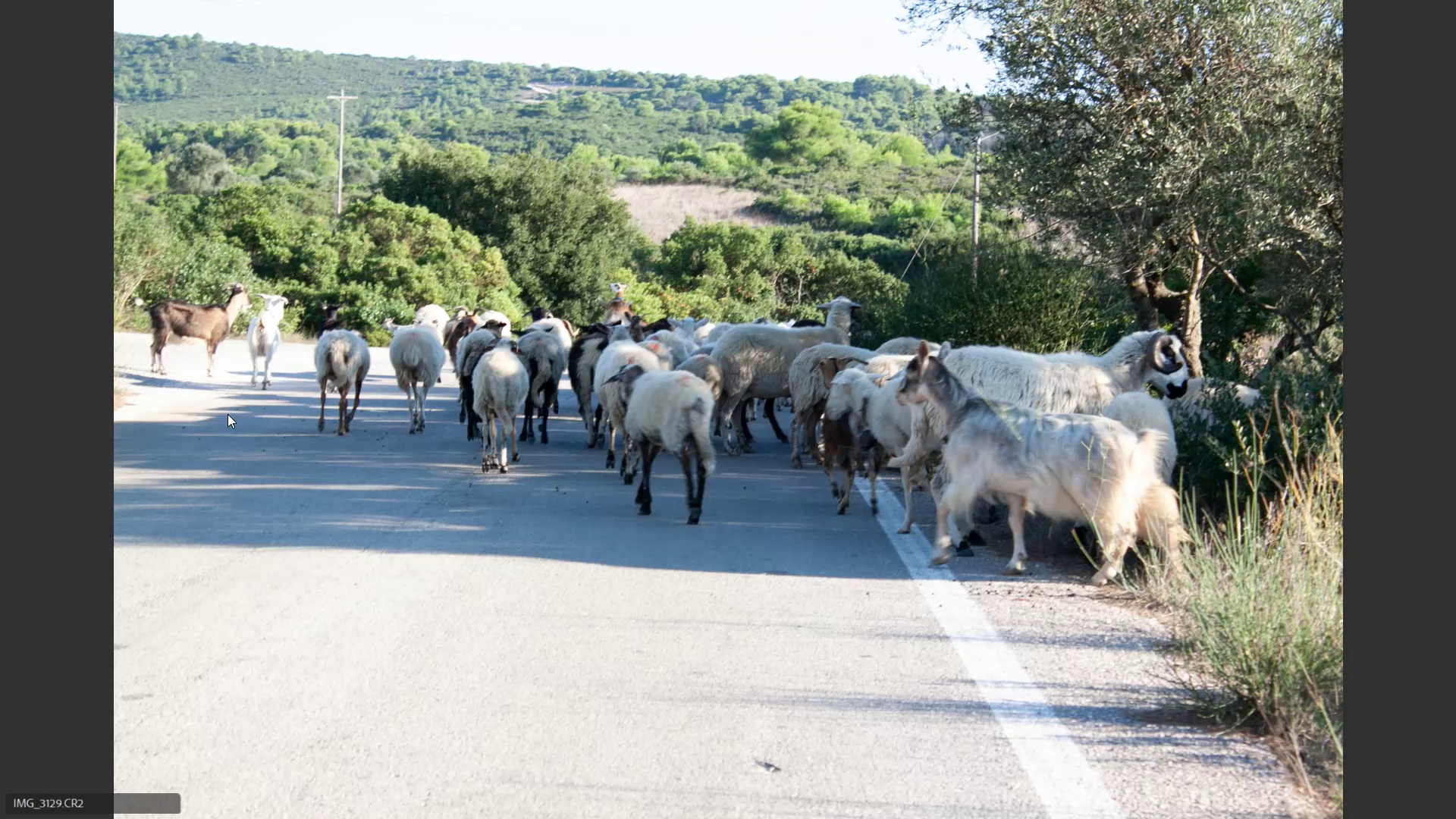 
key(ArrowLeft)
 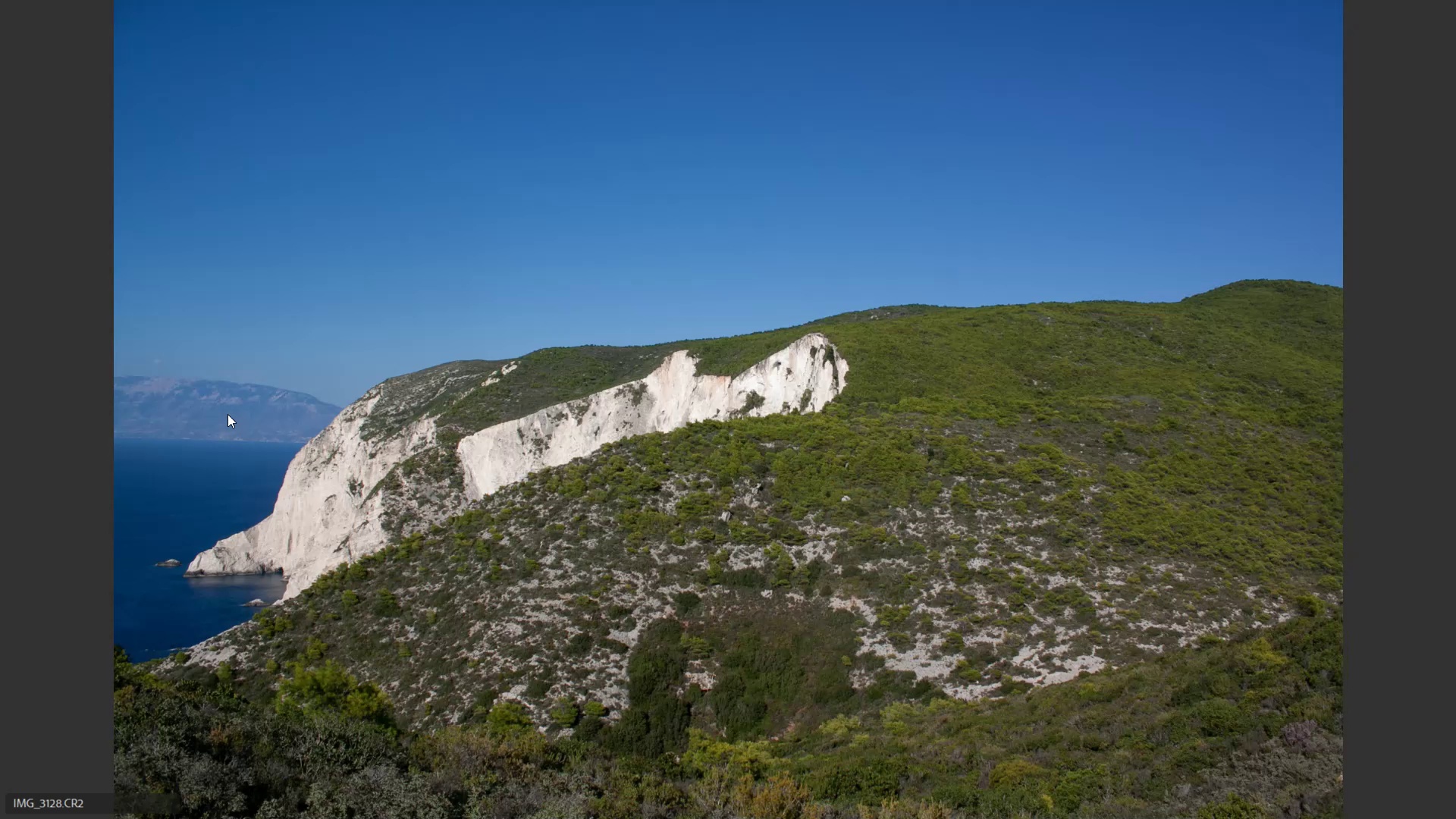 
key(ArrowLeft)
 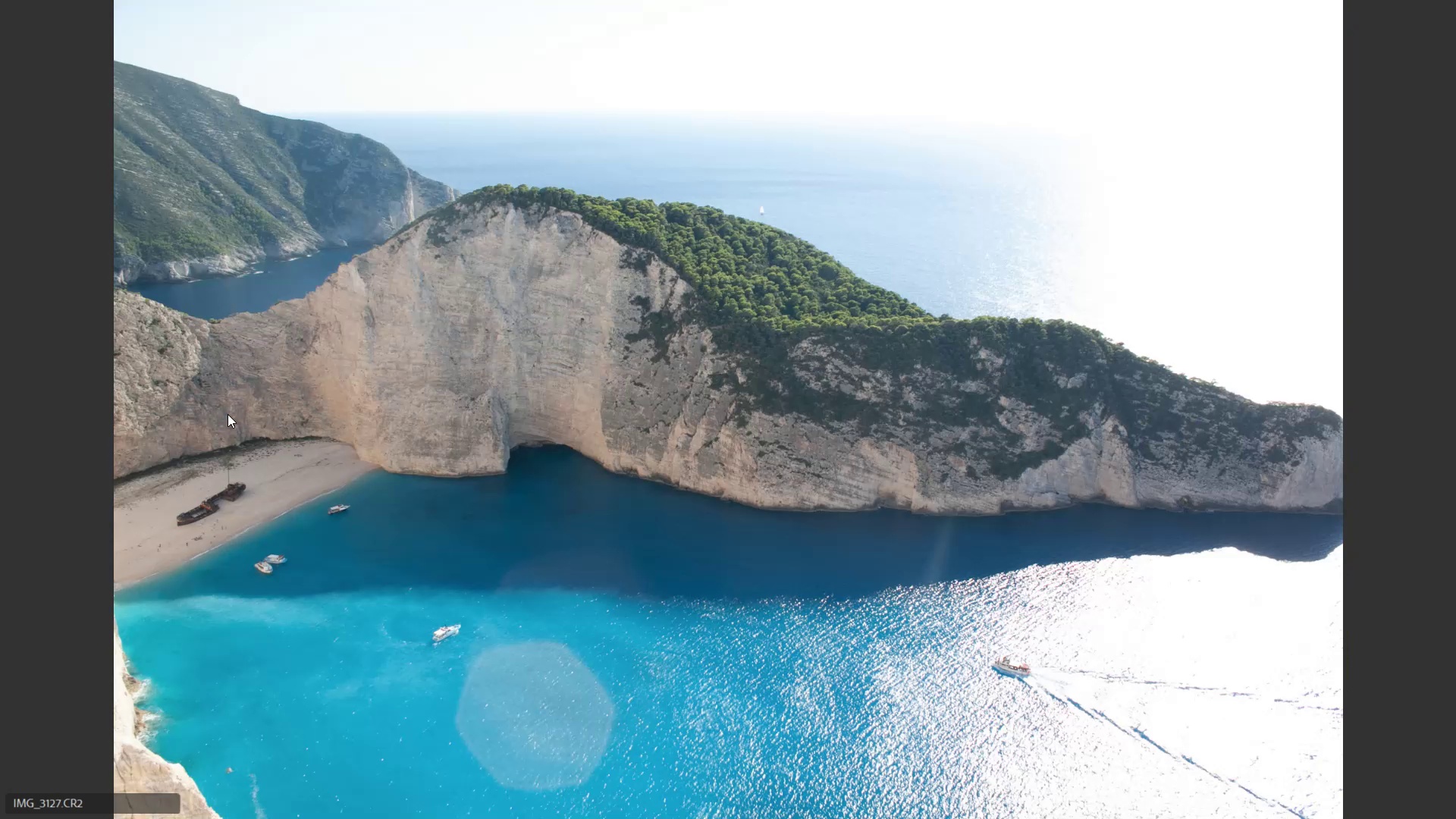 
hold_key(key=ArrowRight, duration=0.44)
 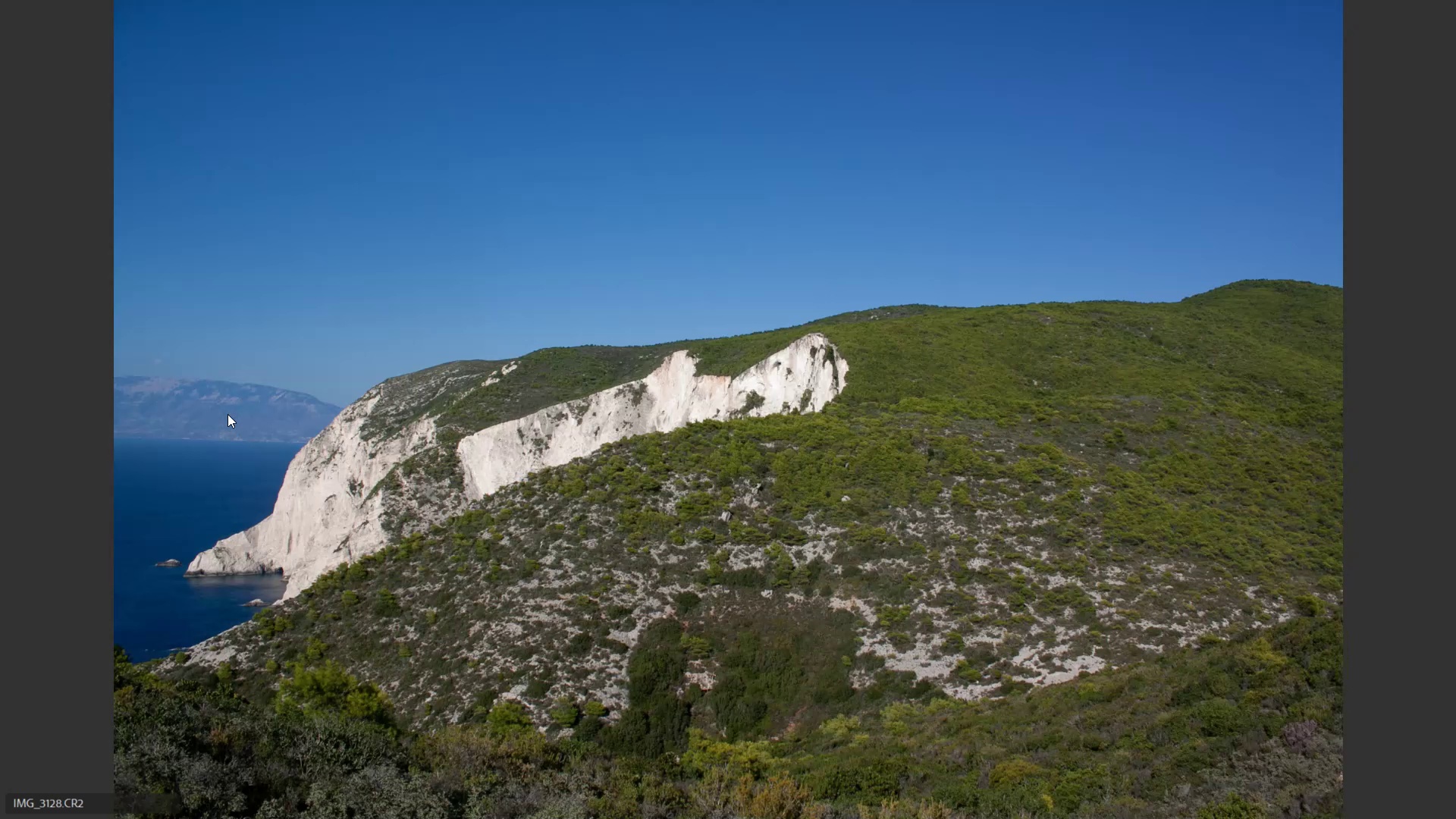 
key(ArrowRight)
 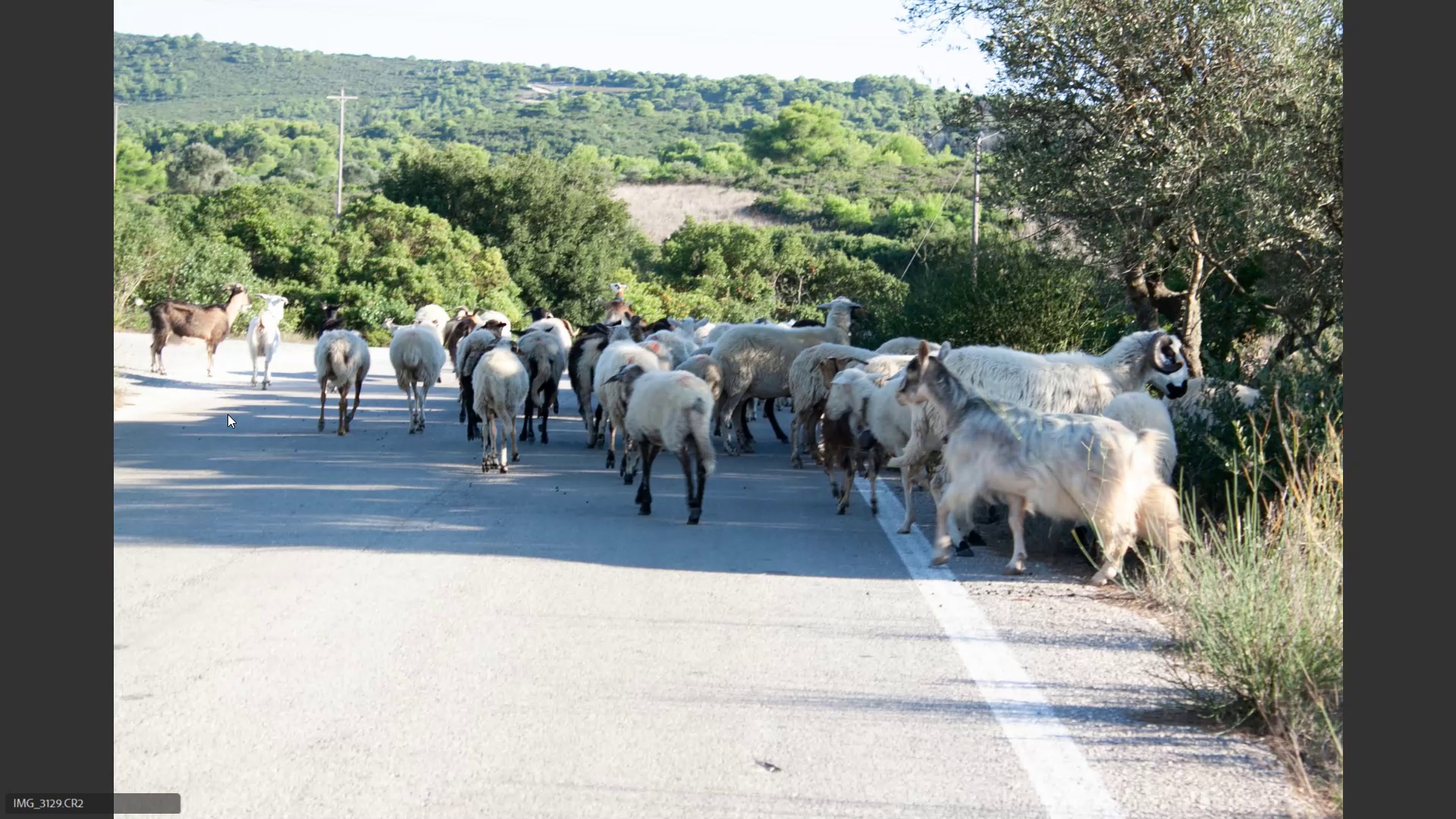 
key(ArrowRight)
 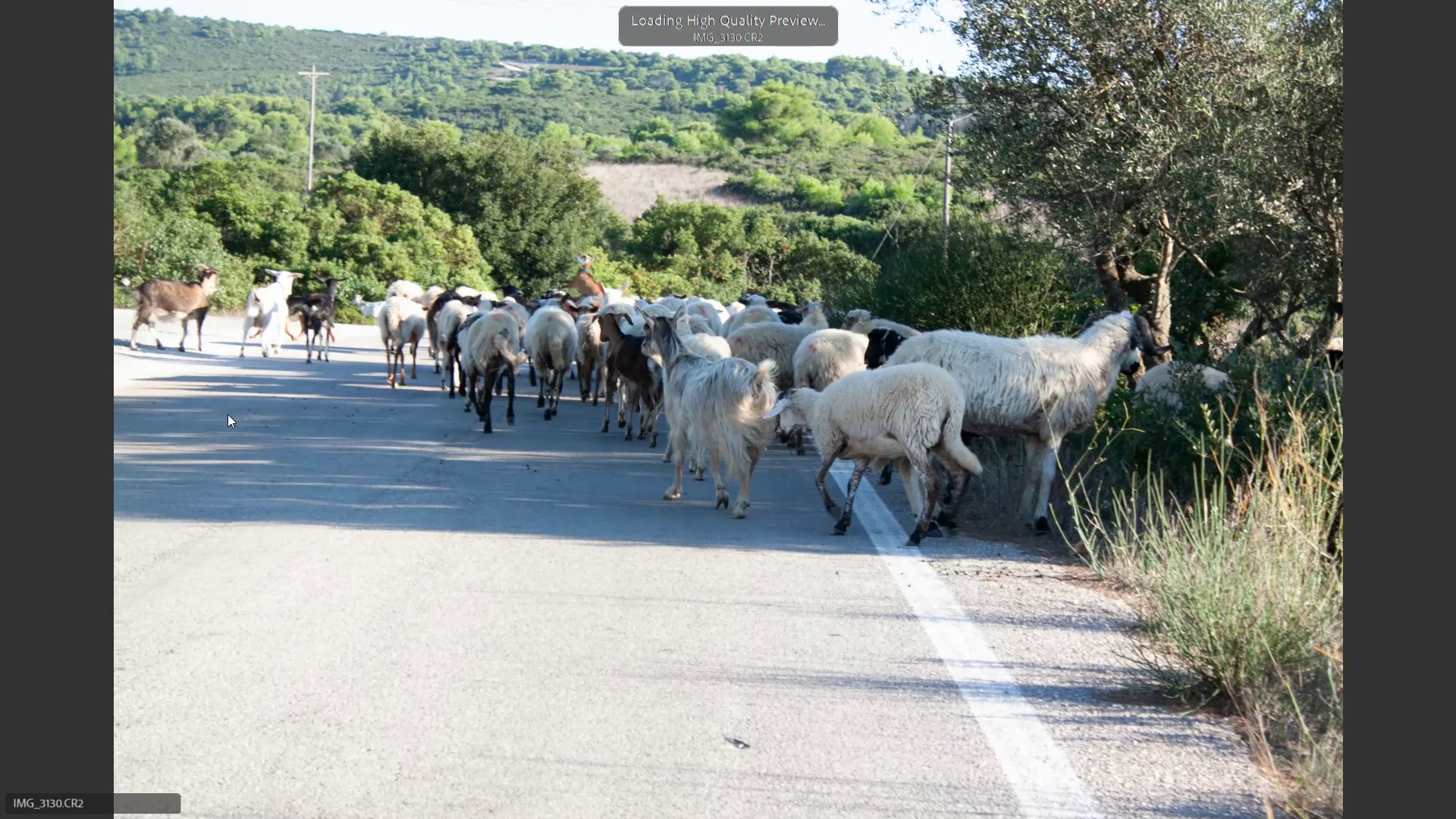 
key(ArrowRight)
 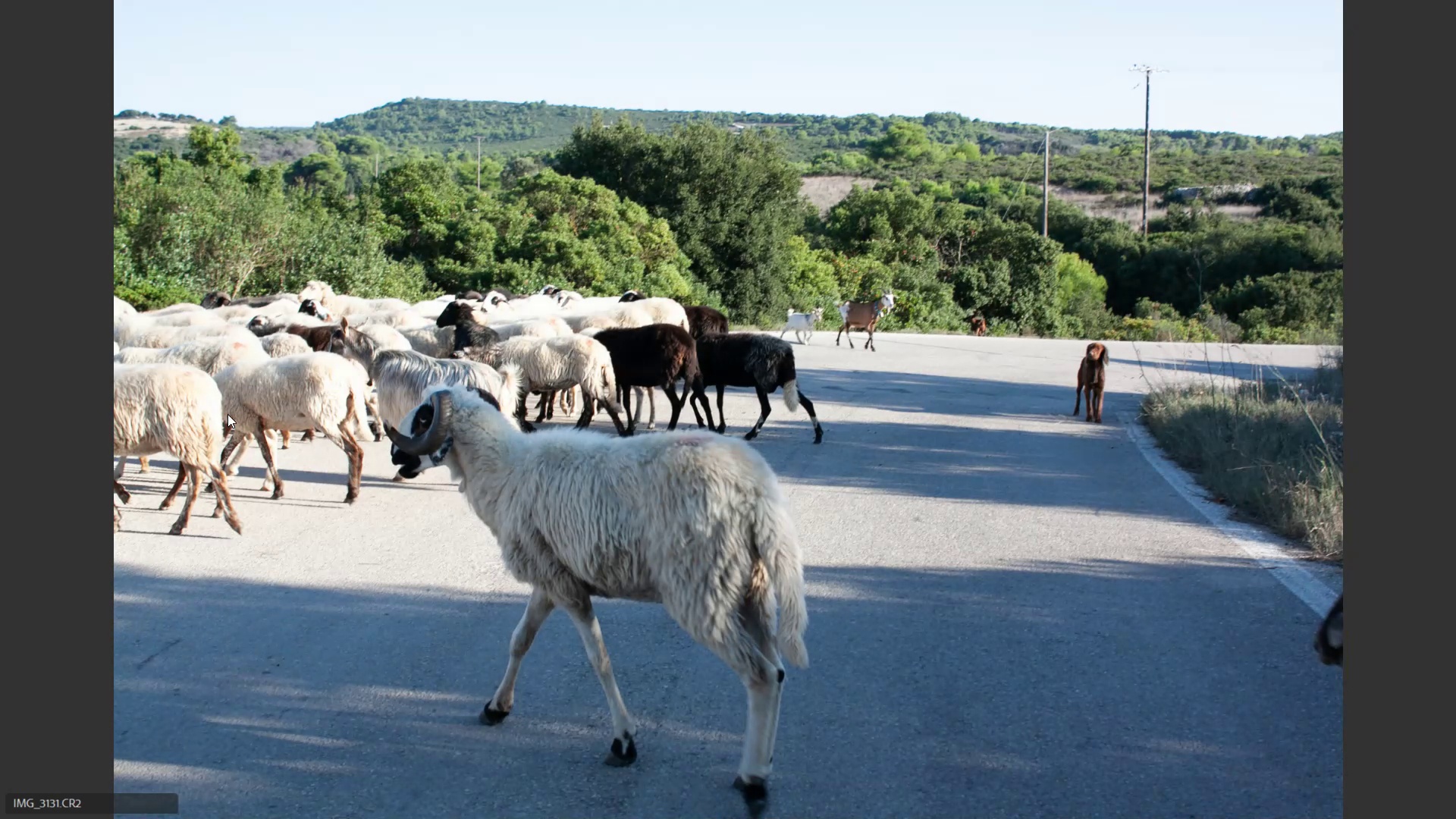 
key(ArrowLeft)
 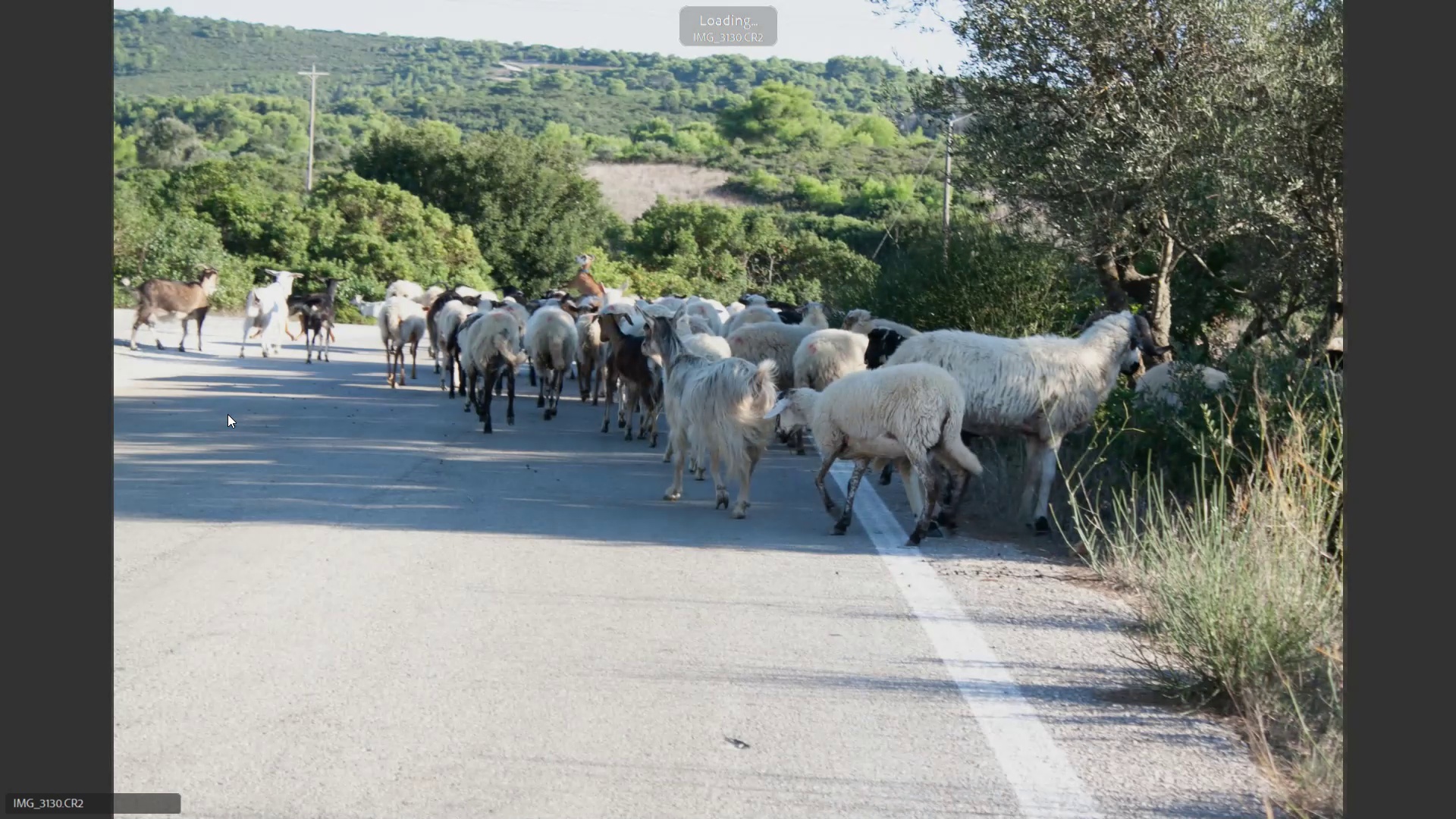 
key(ArrowLeft)
 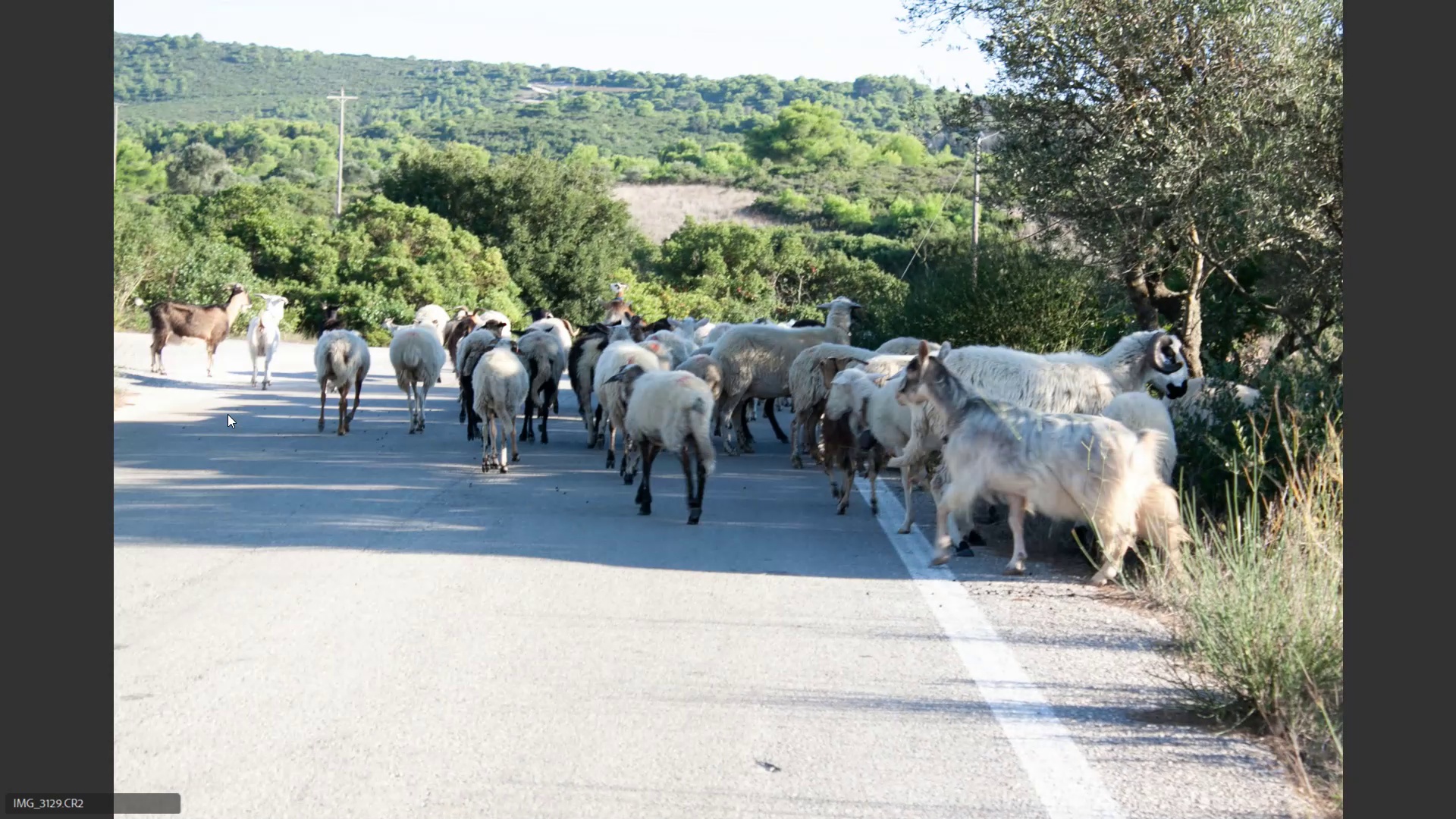 
key(ArrowRight)
 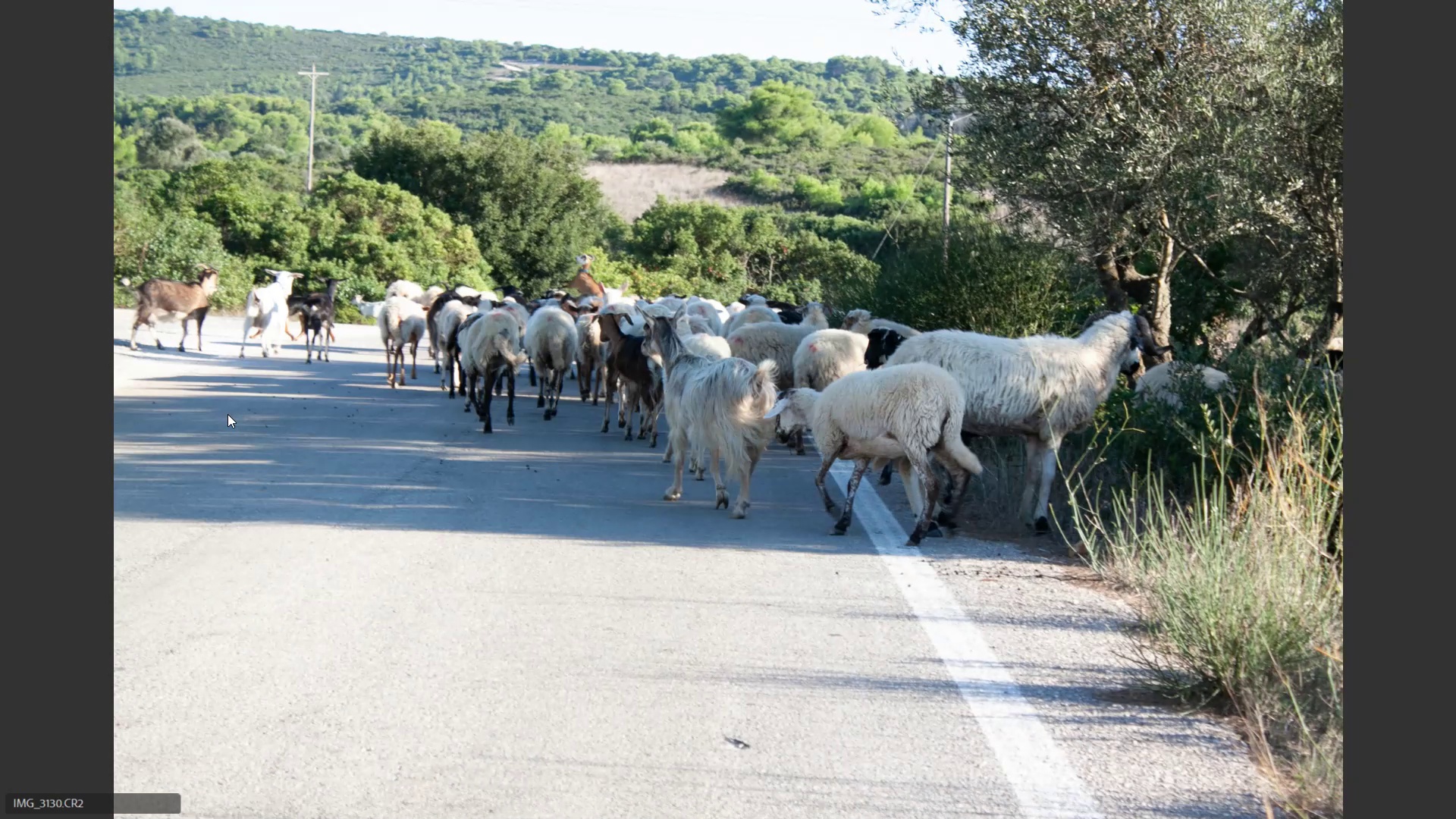 
key(ArrowRight)
 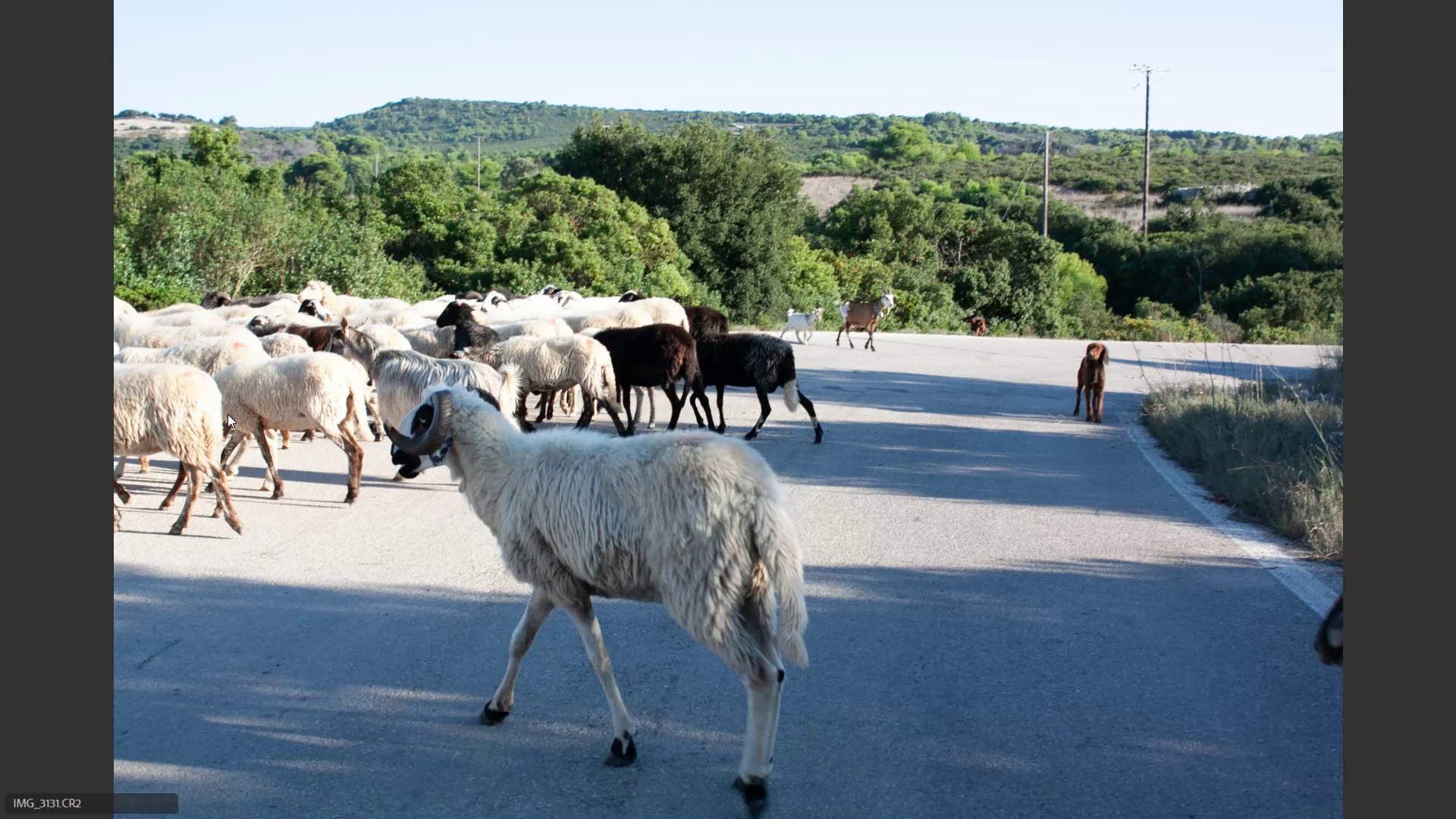 
key(ArrowRight)
 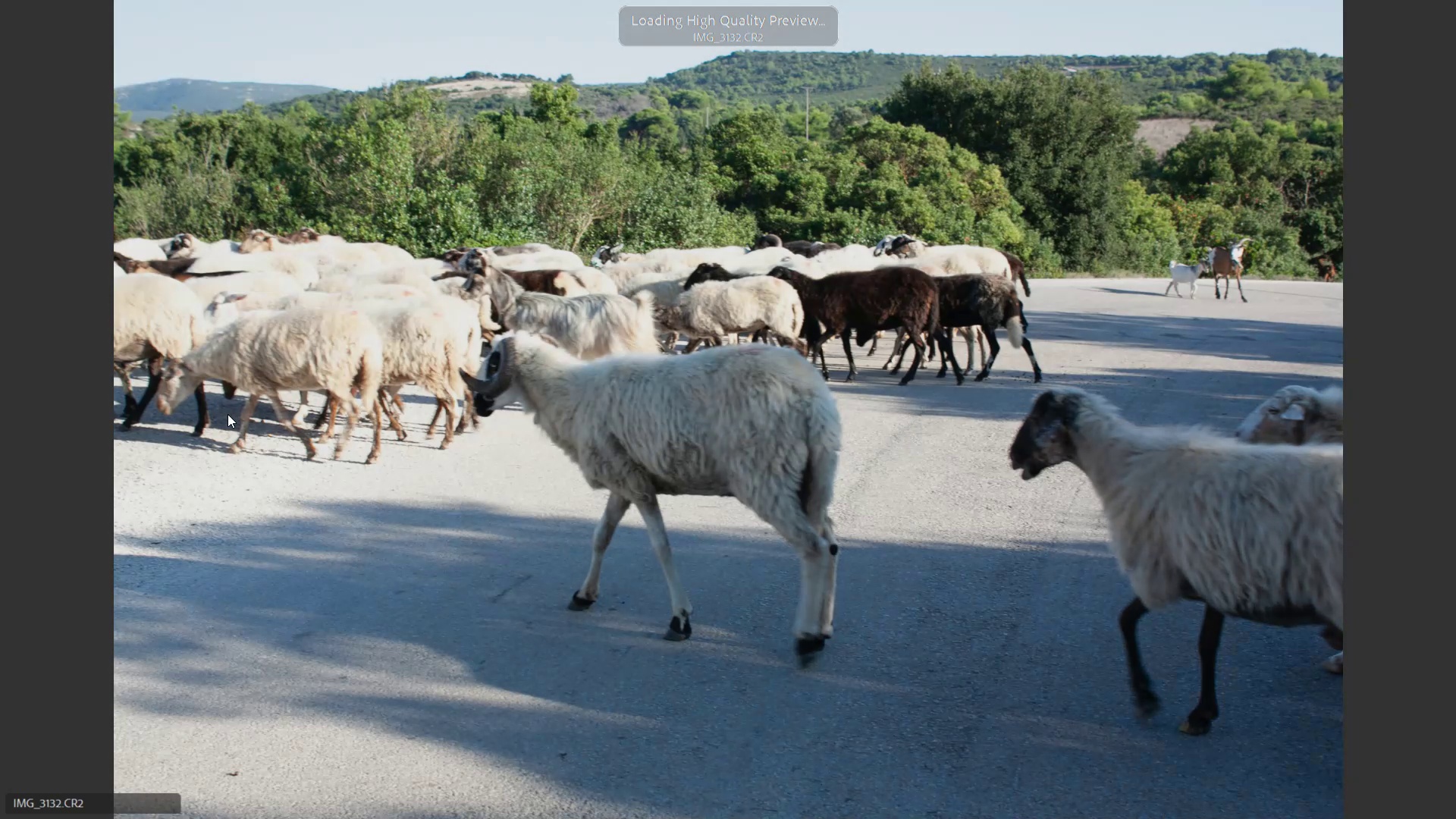 
key(ArrowRight)
 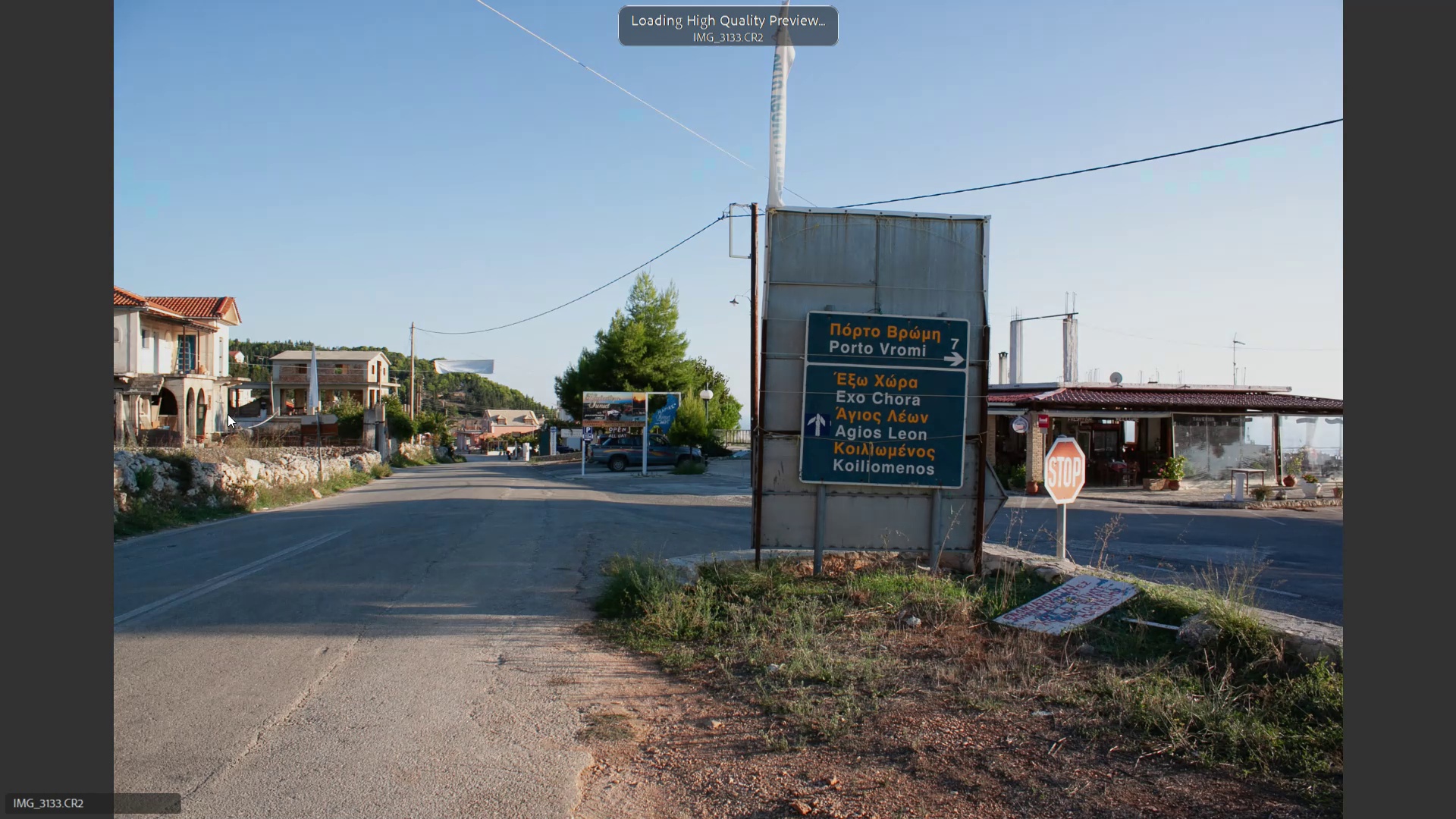 
key(ArrowLeft)
 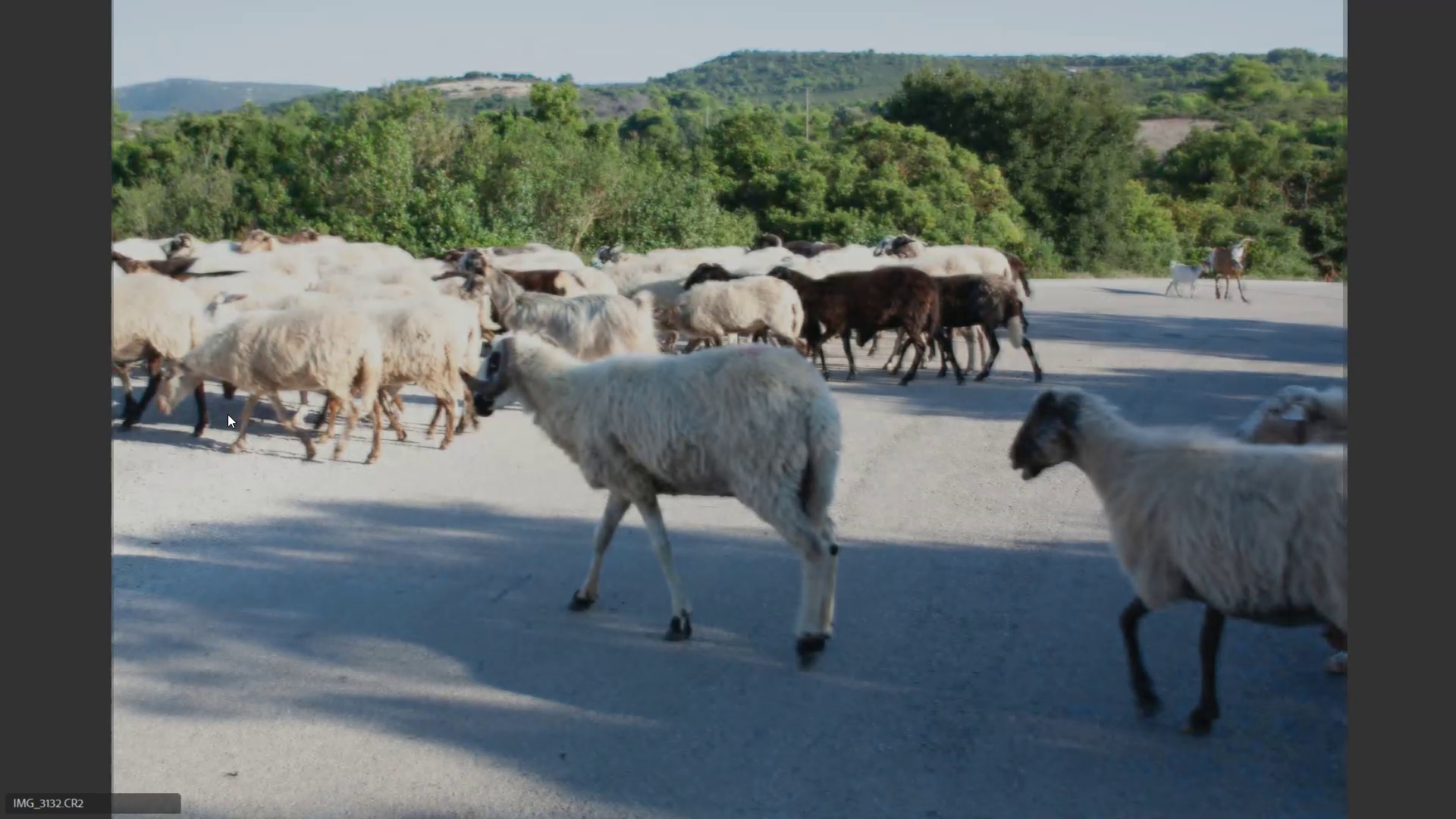 
key(ArrowLeft)
 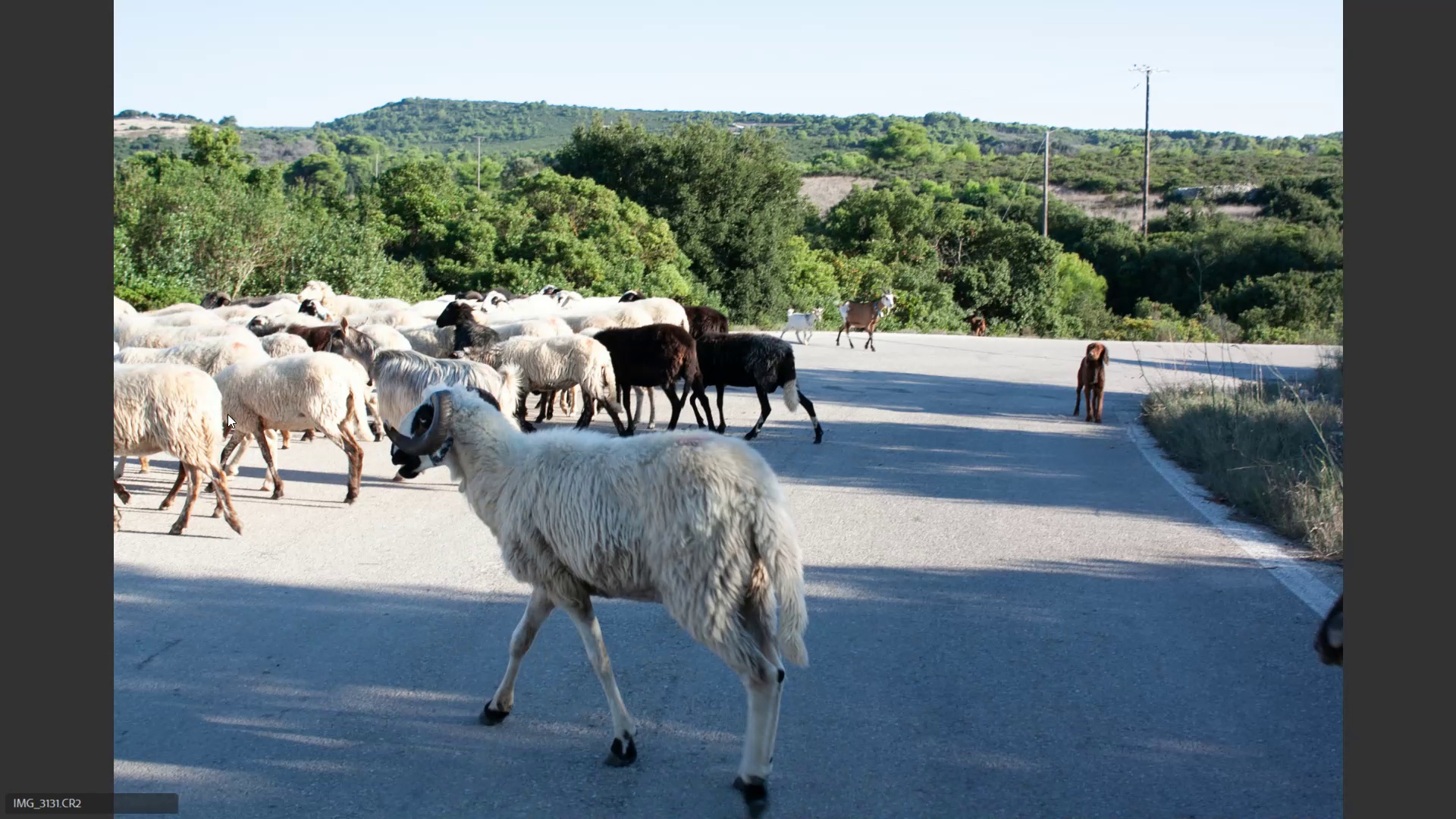 
key(ArrowLeft)
 